 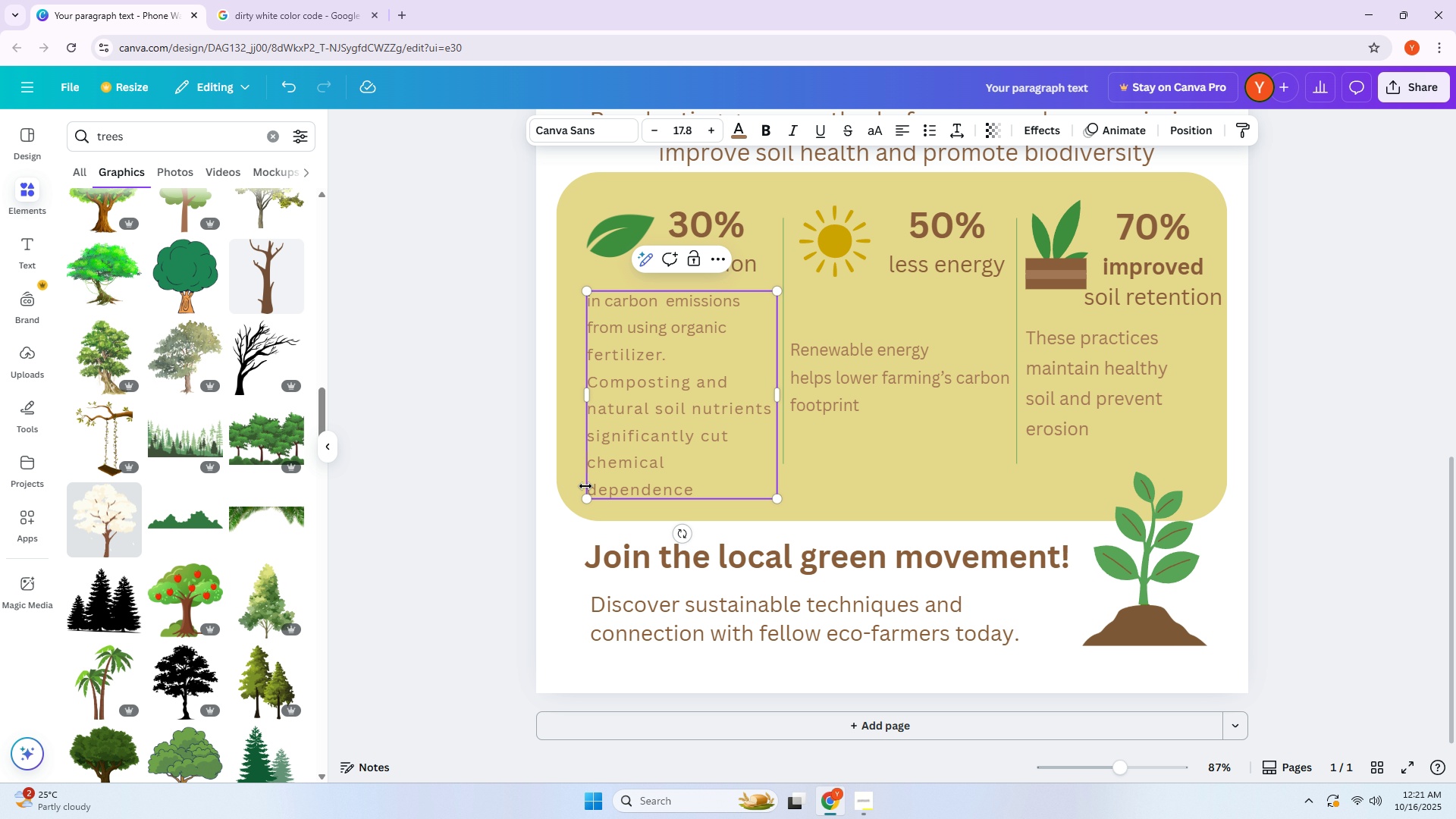 
left_click([584, 486])
 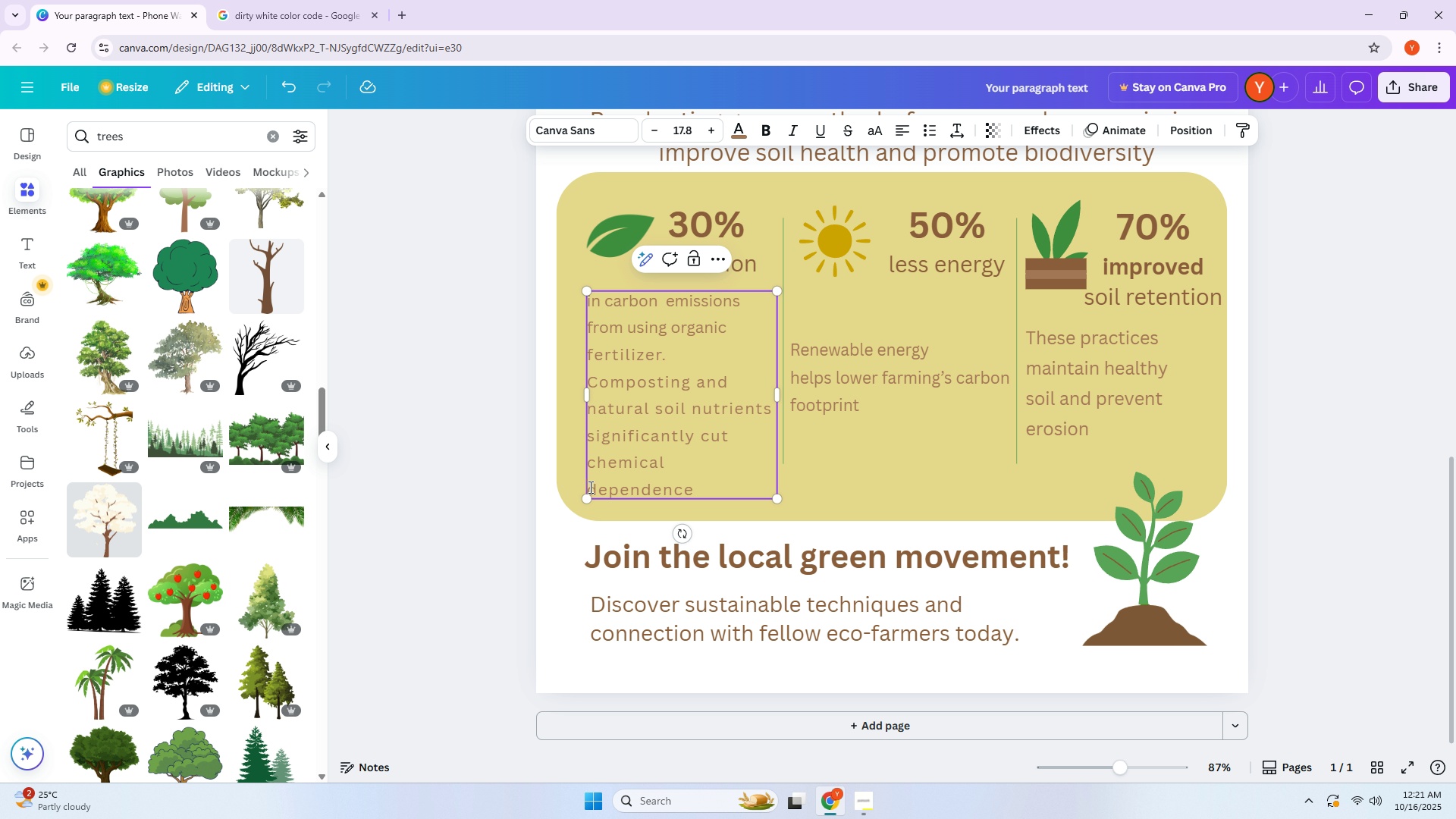 
left_click([589, 487])
 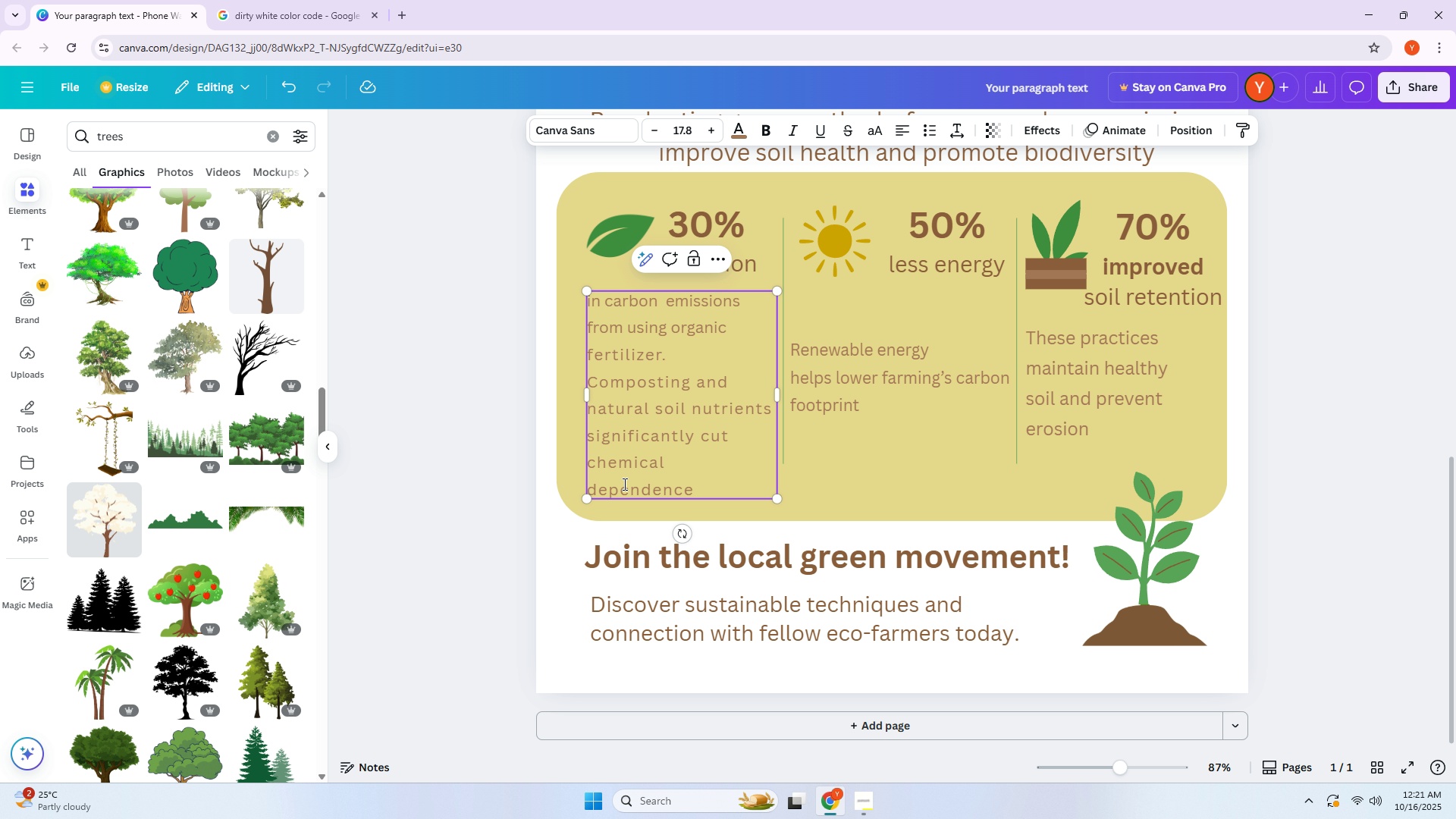 
key(Backspace)
 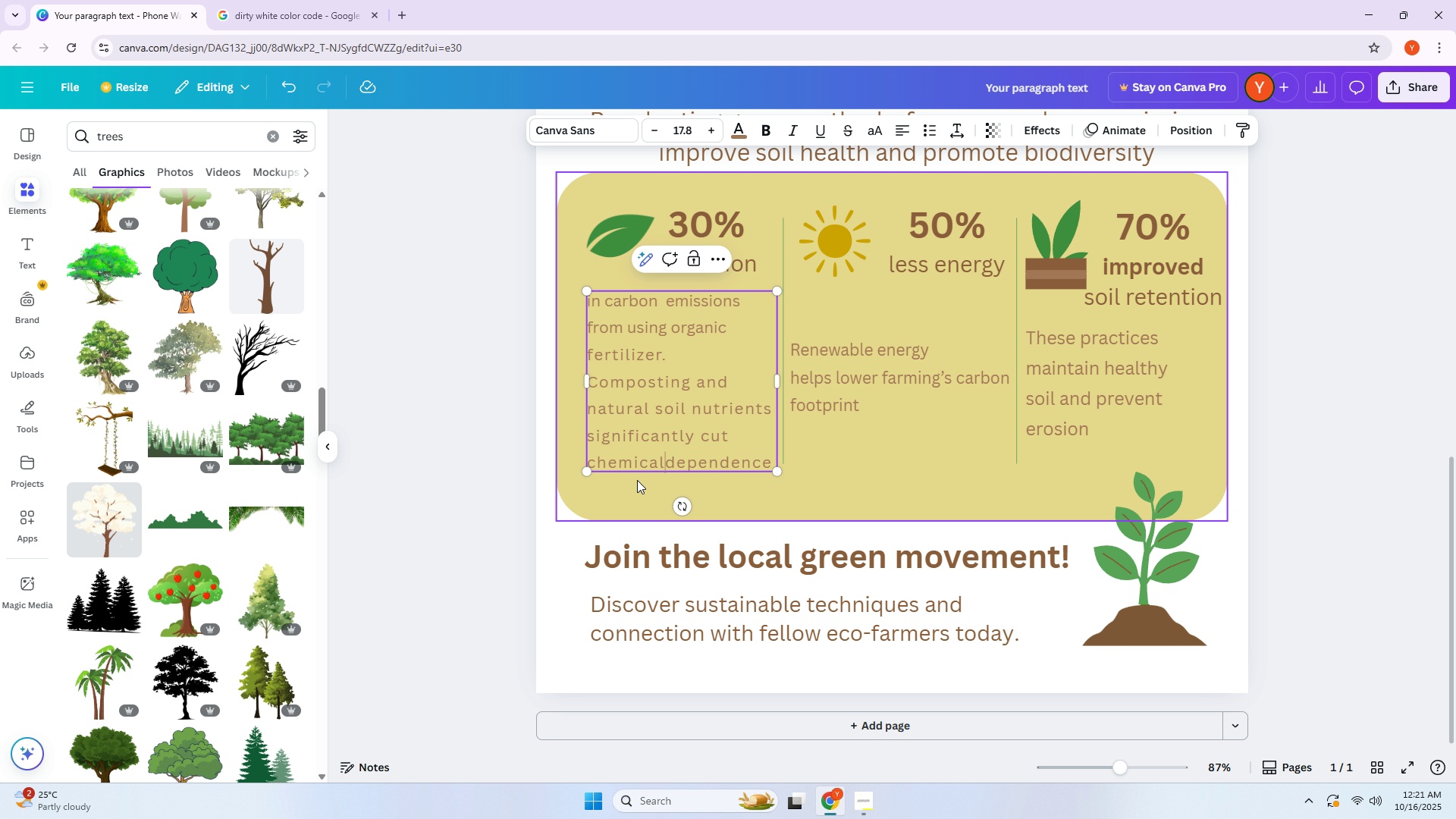 
key(Space)
 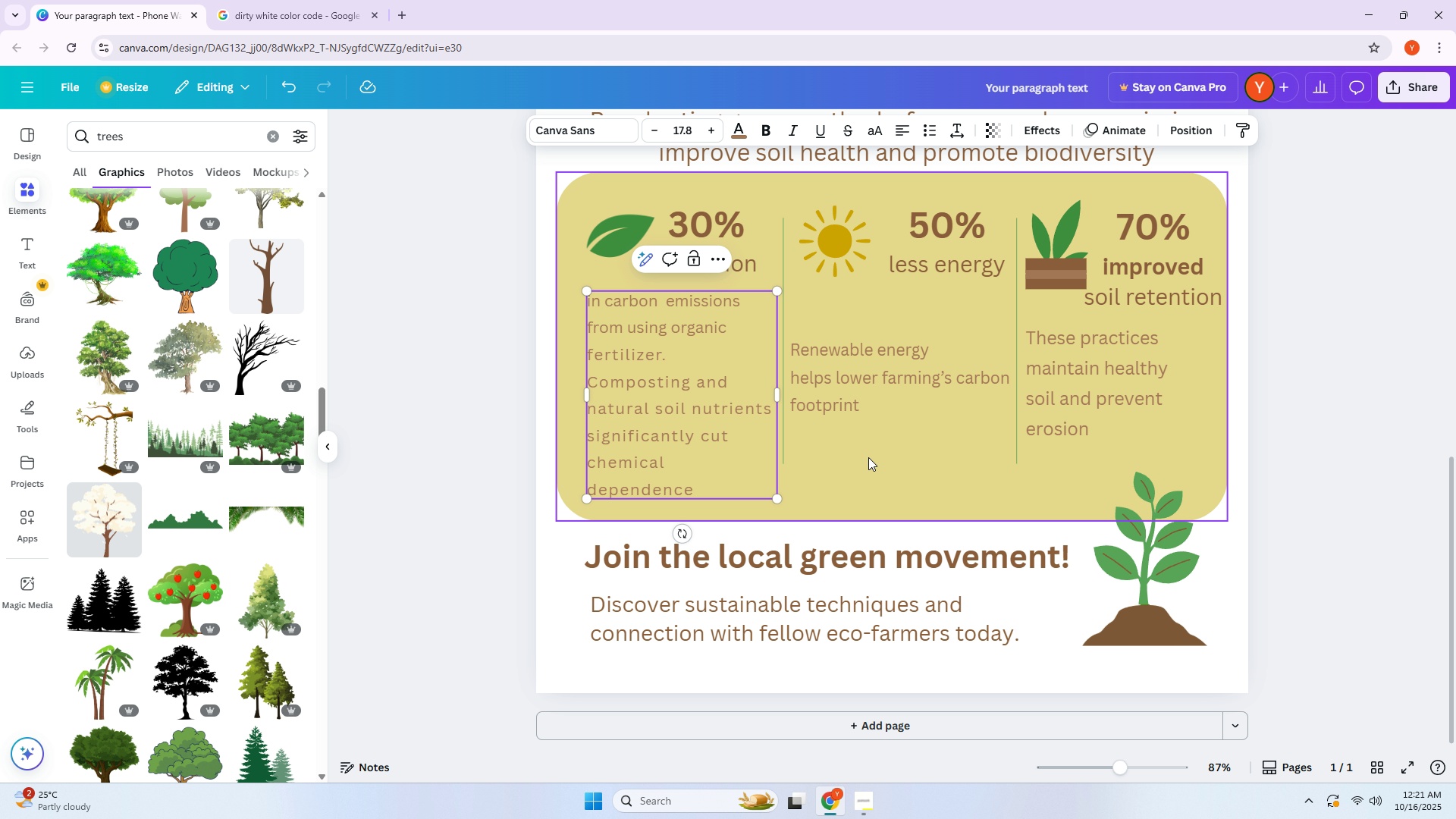 
left_click([909, 454])
 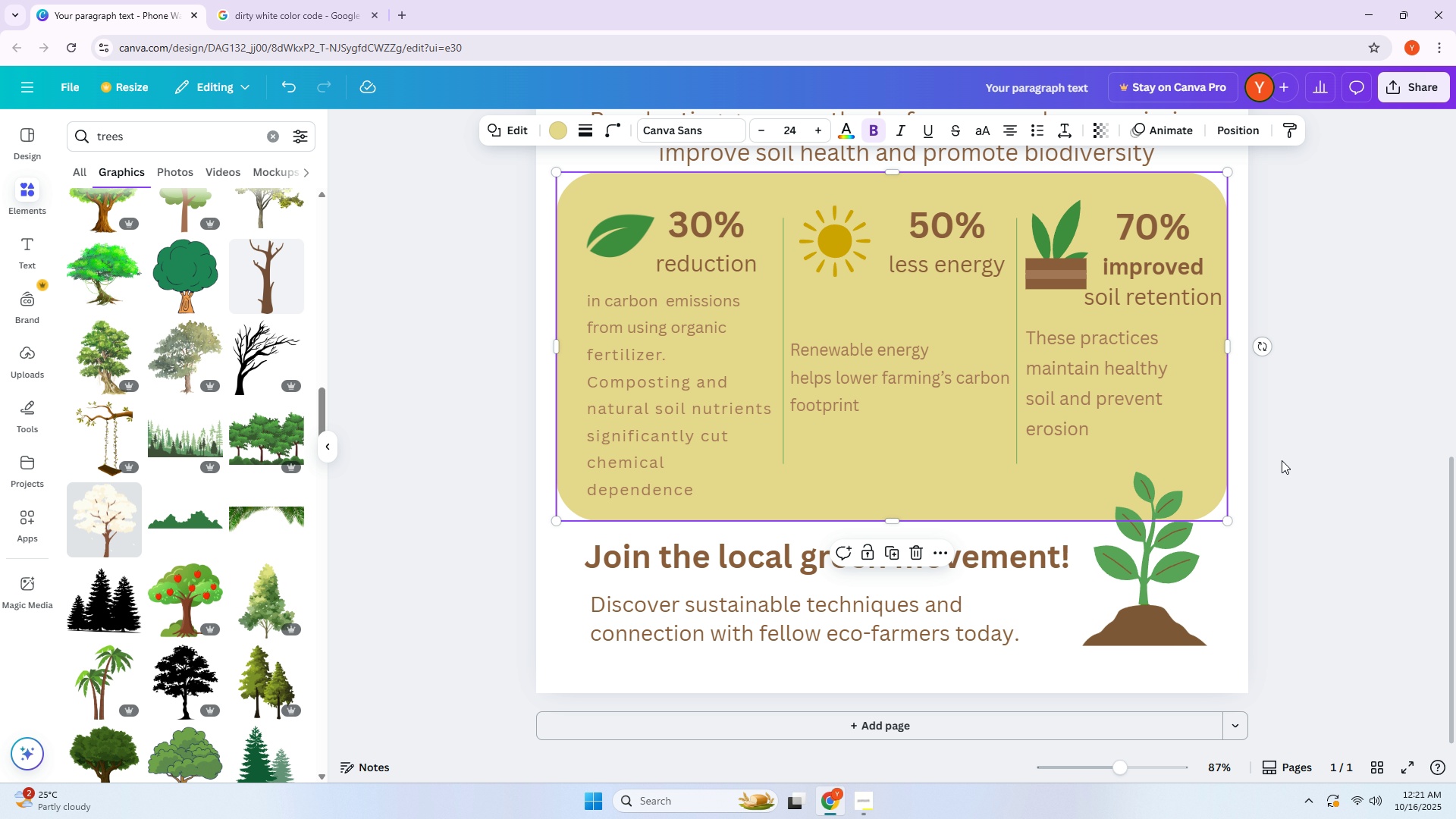 
left_click([1291, 456])
 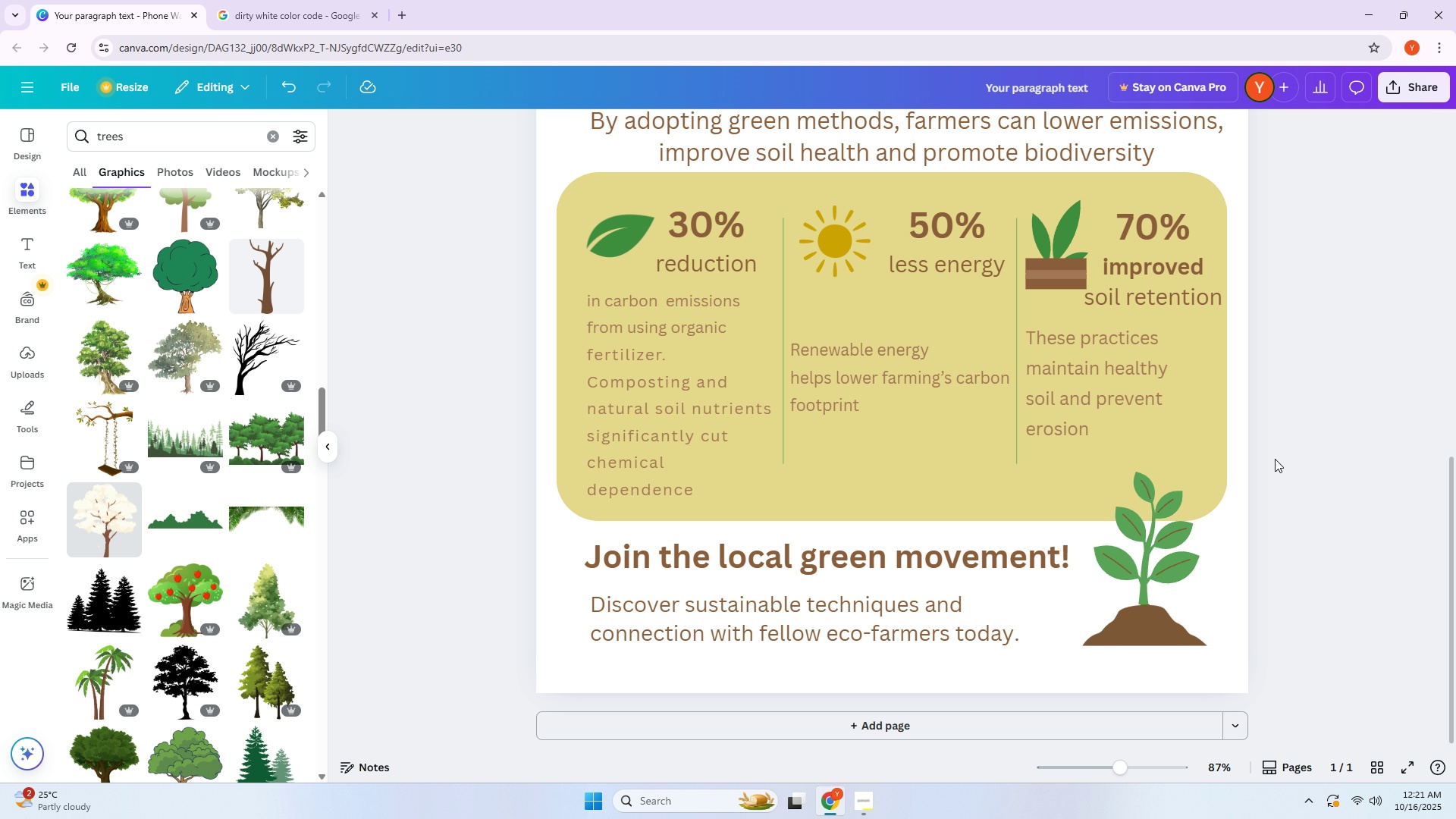 
wait(9.65)
 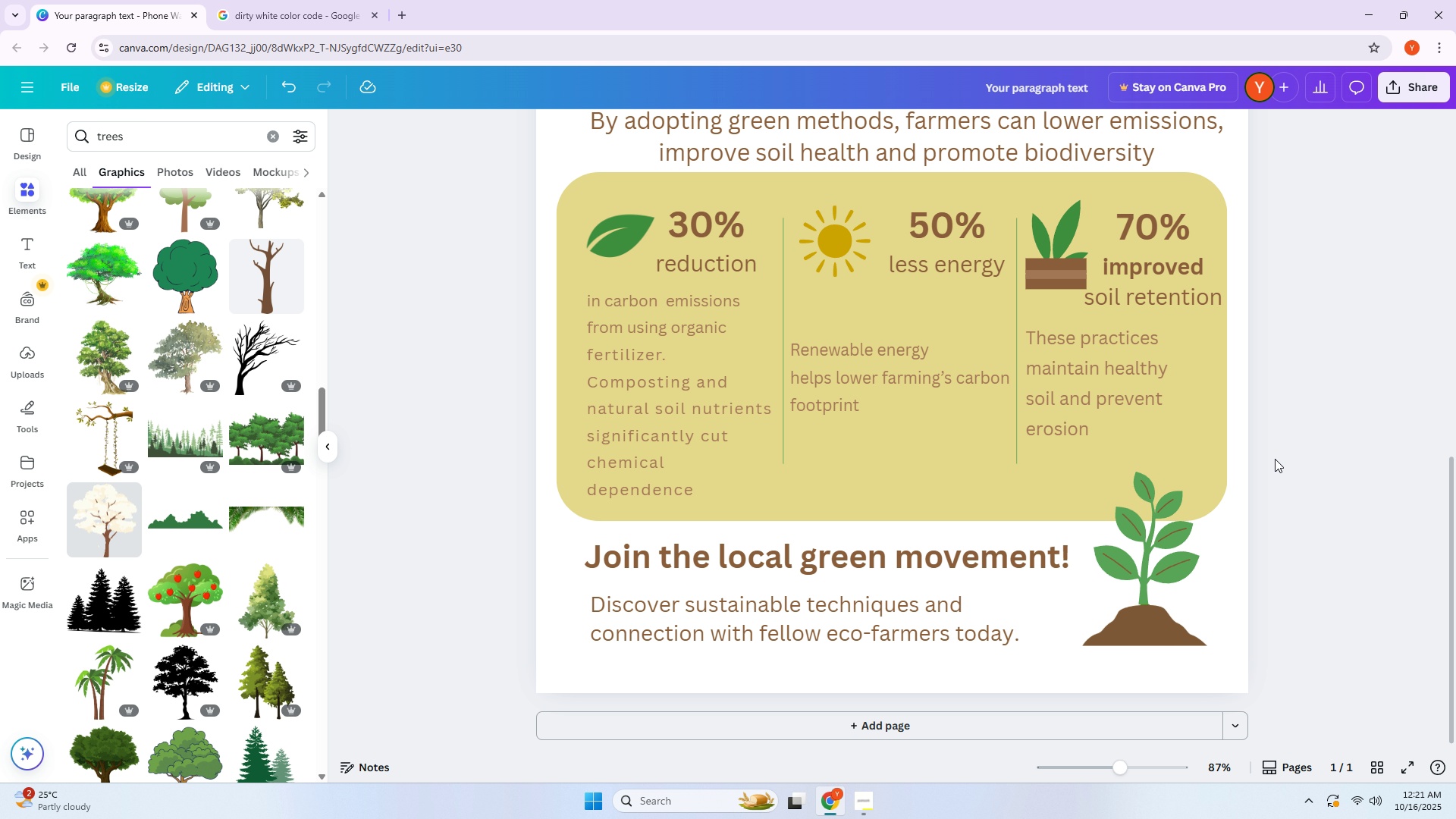 
left_click([931, 271])
 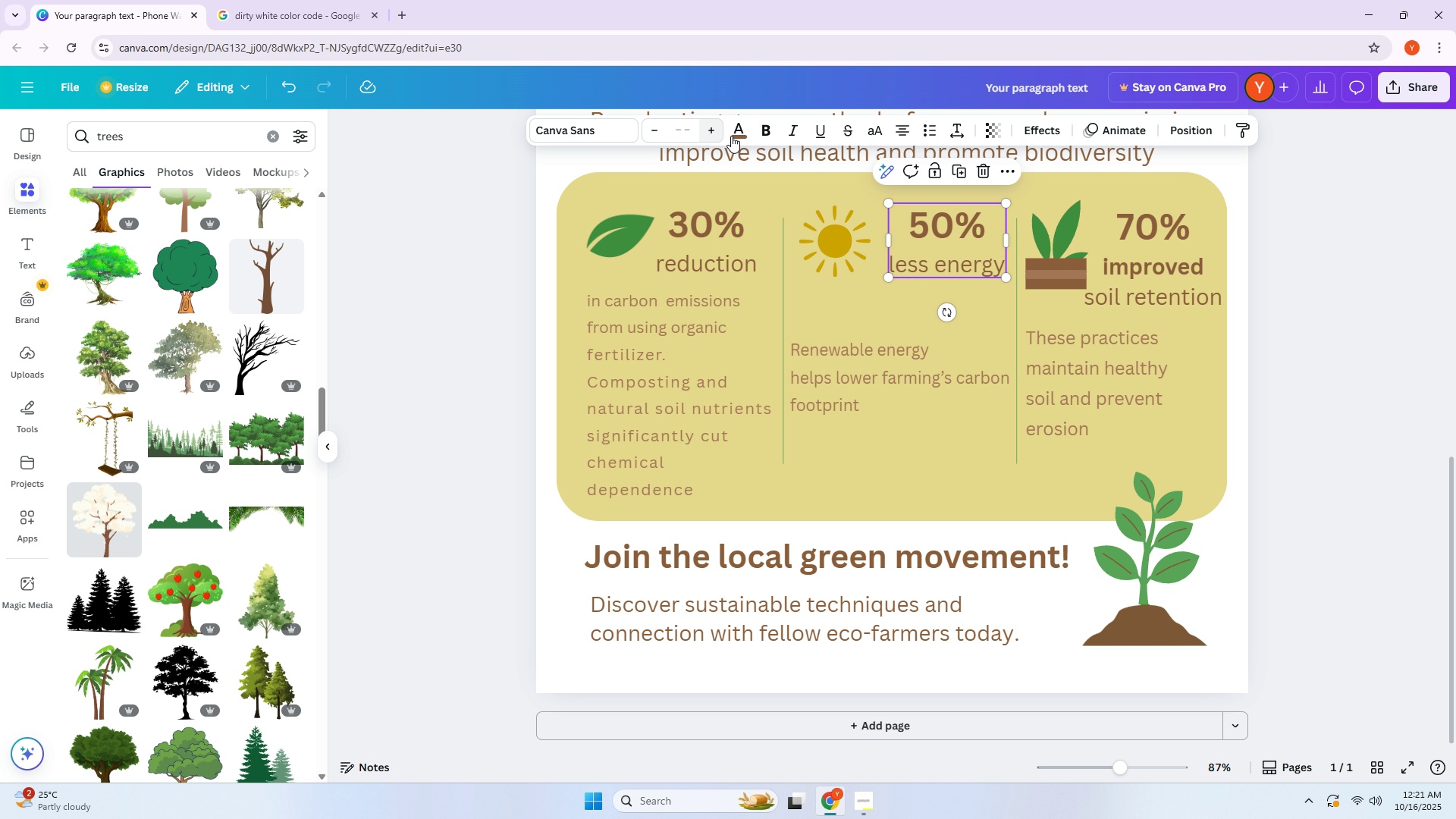 
left_click([748, 133])
 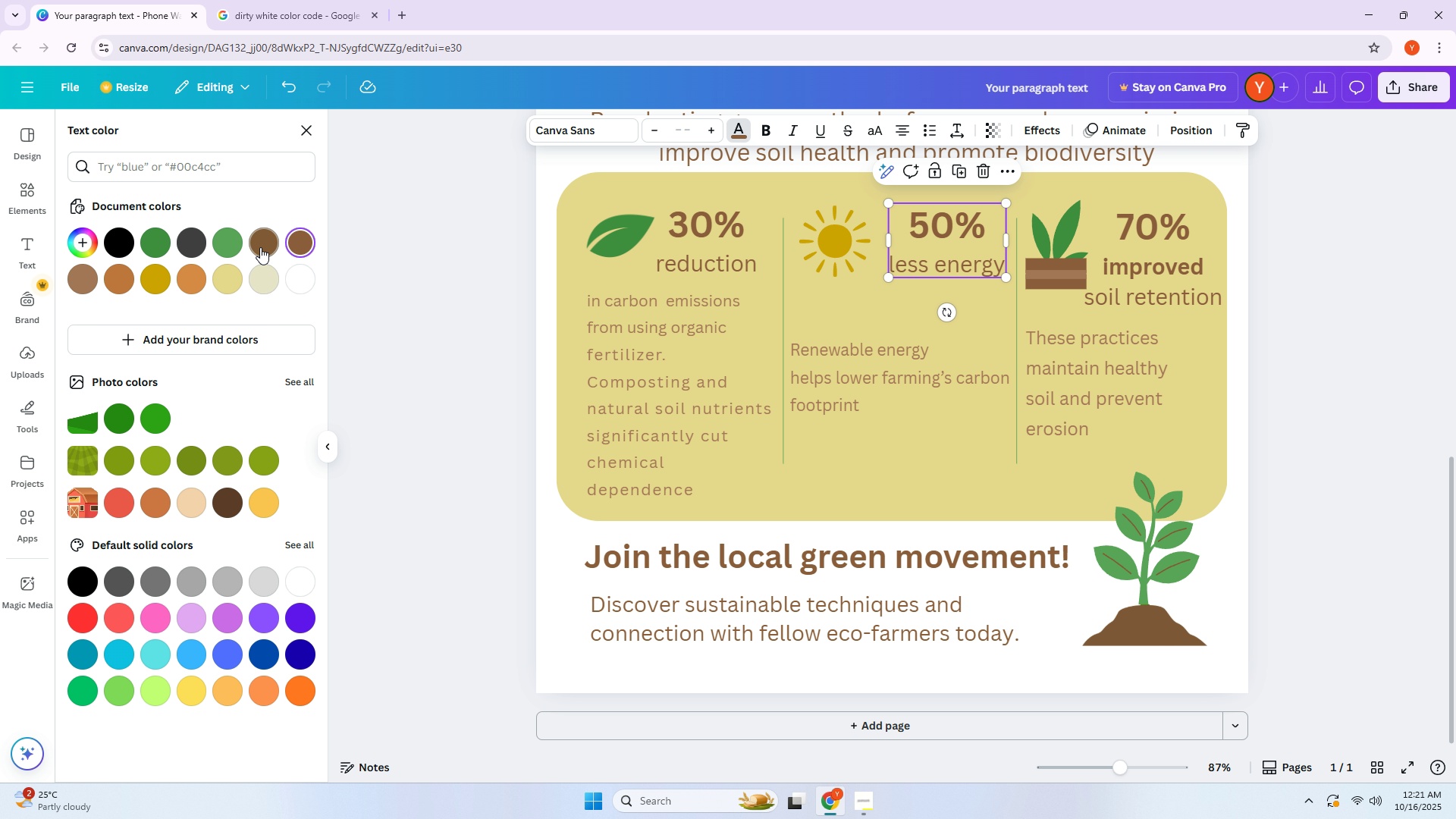 
left_click([262, 244])
 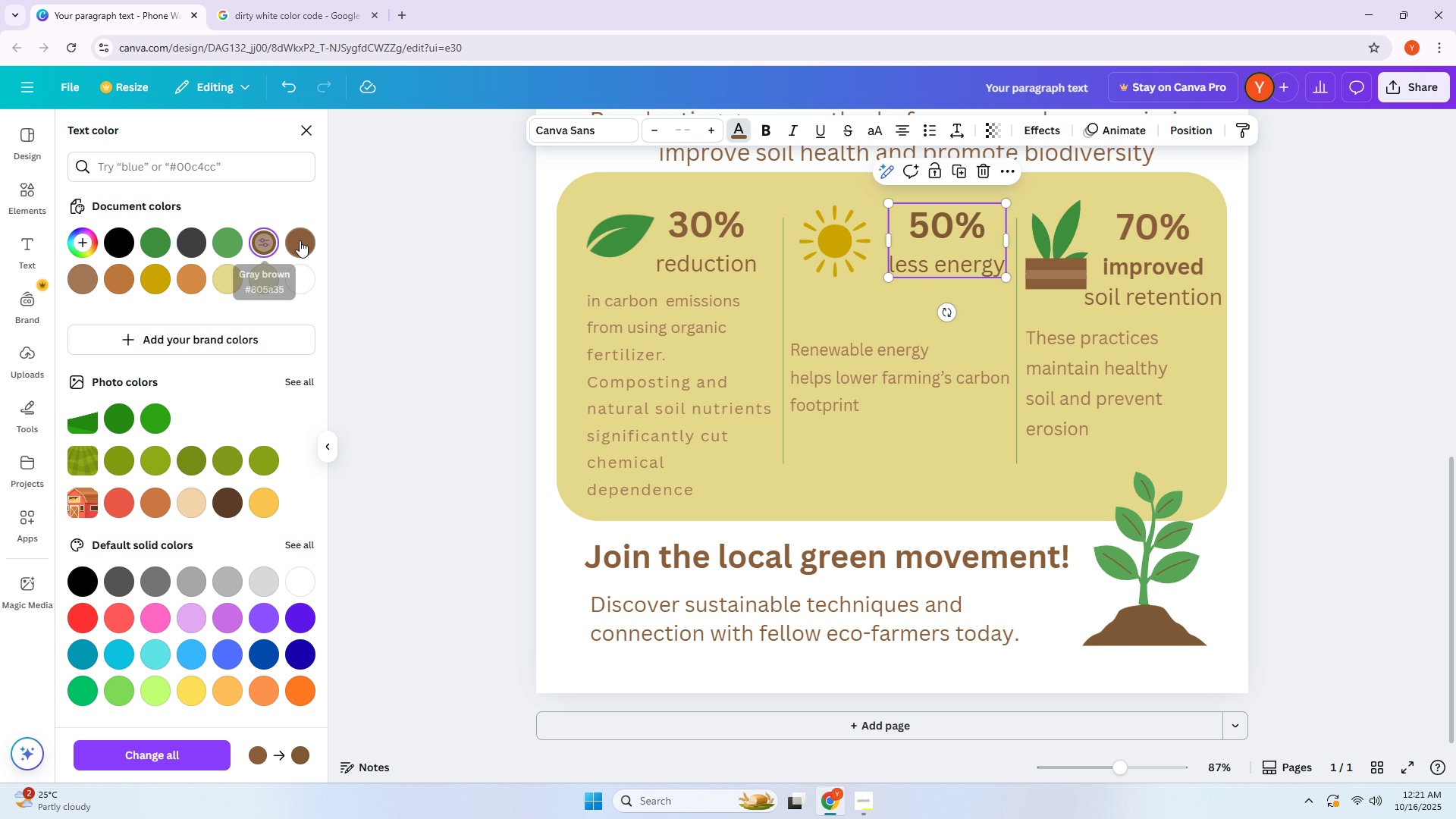 
left_click([300, 240])
 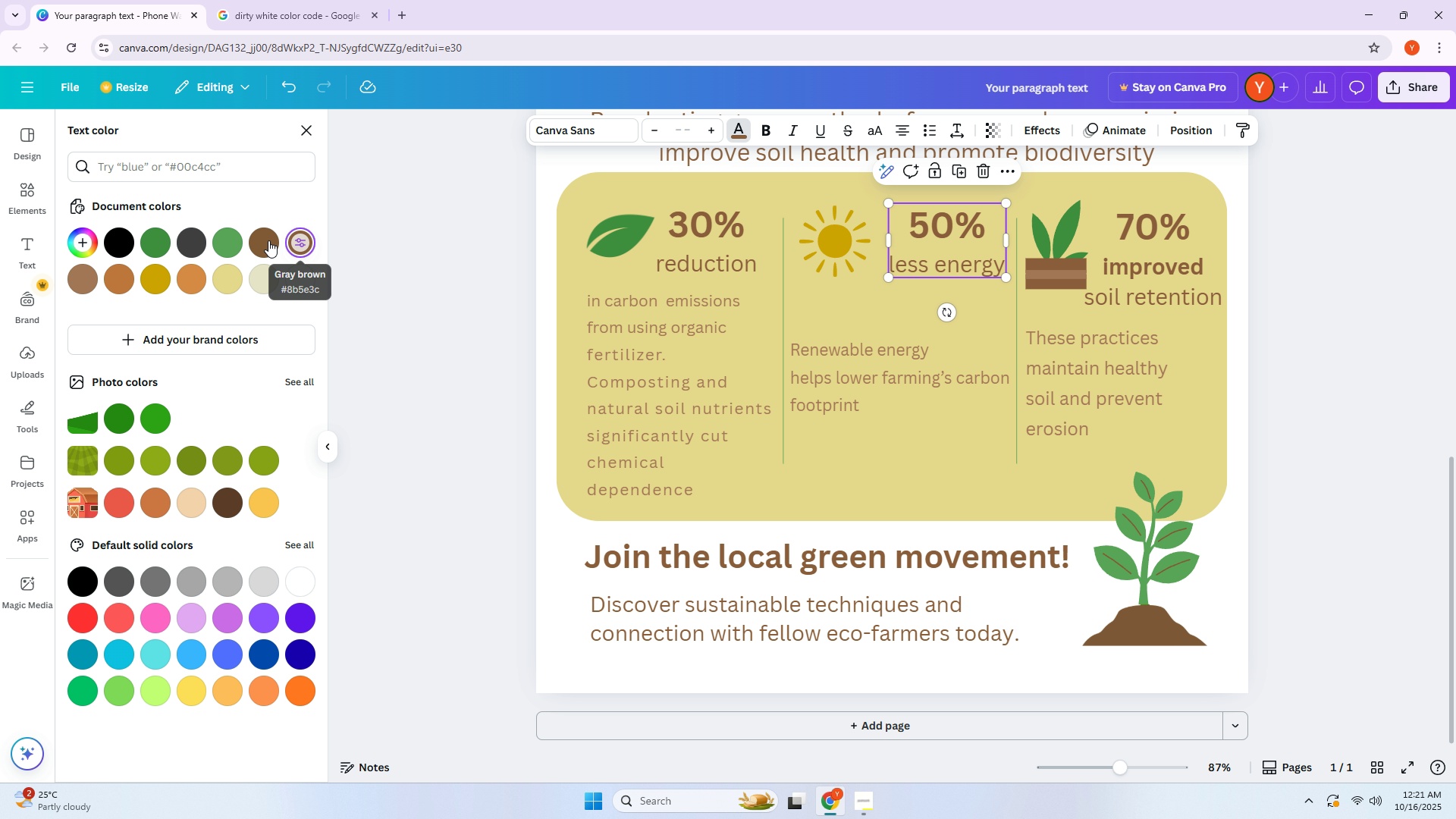 
left_click([268, 240])
 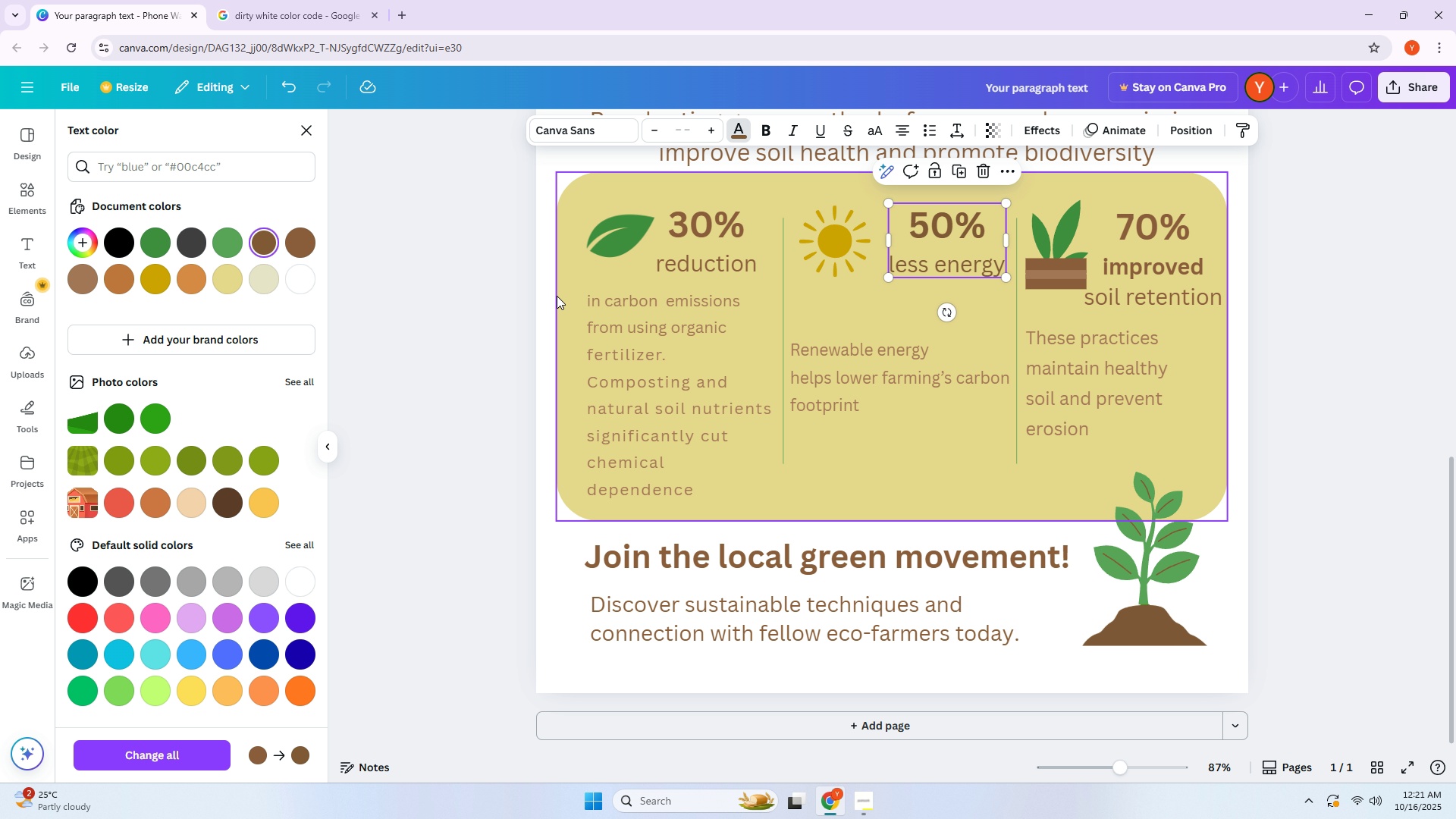 
left_click([606, 313])
 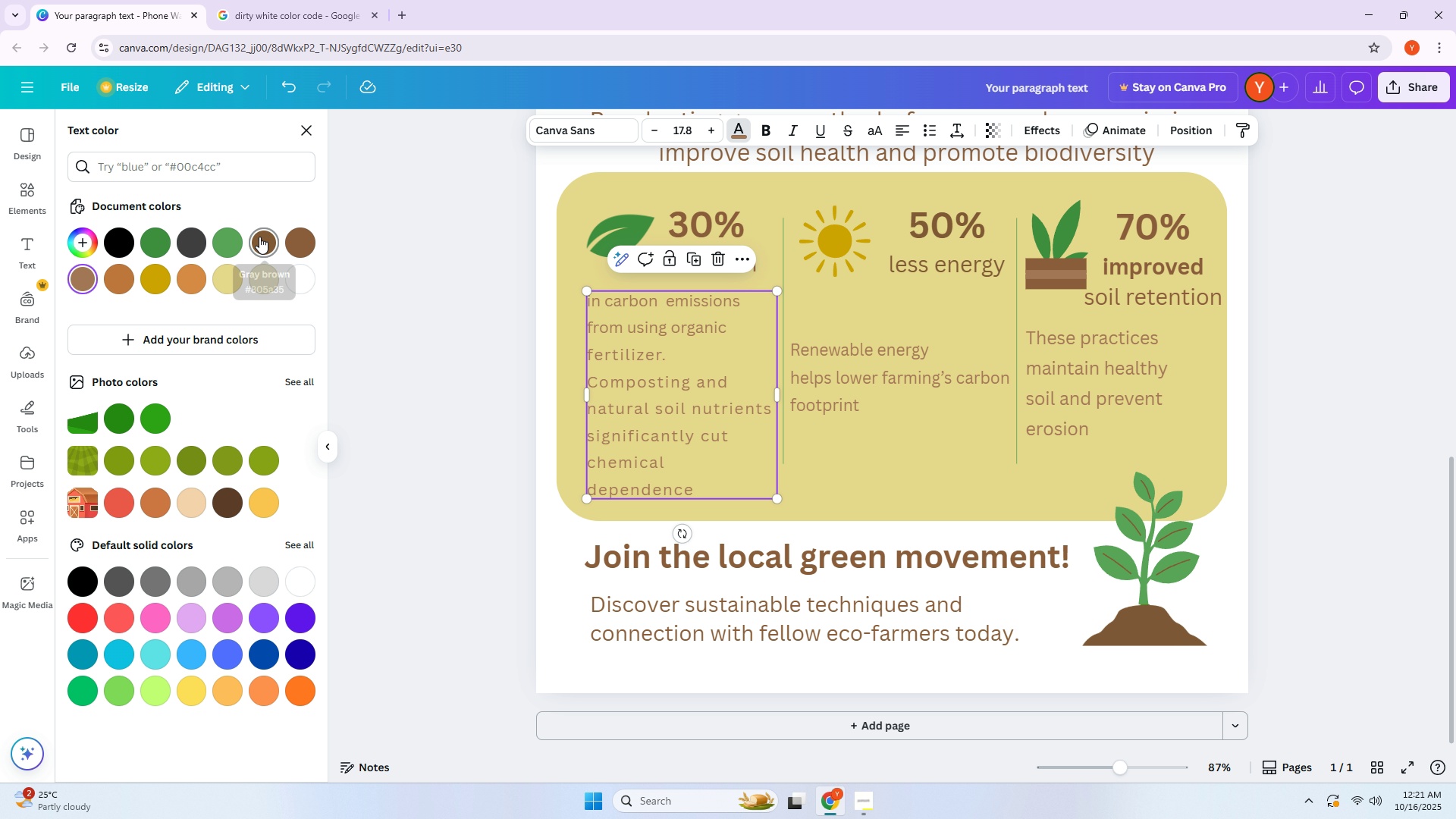 
left_click([259, 237])
 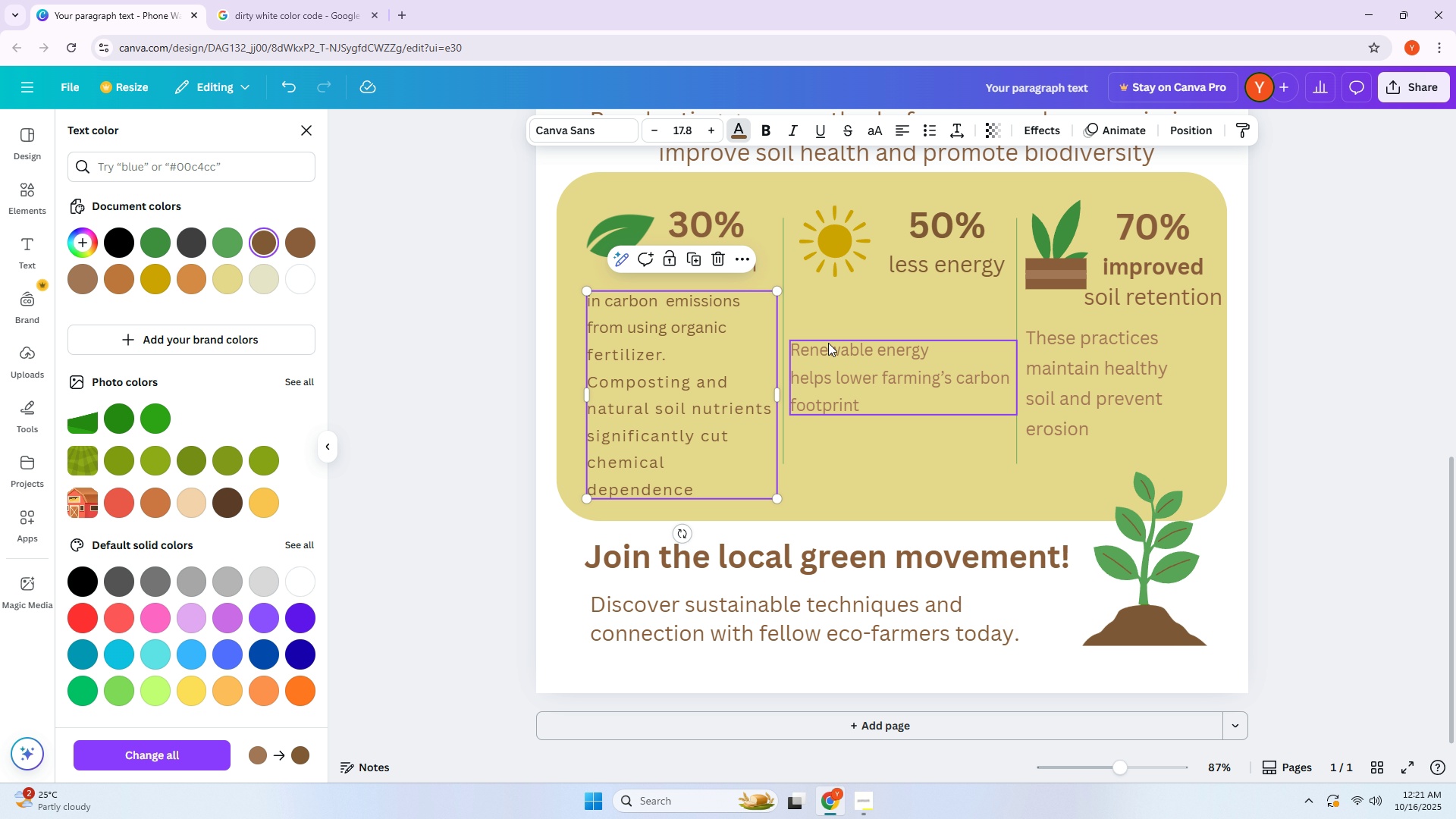 
left_click([836, 347])
 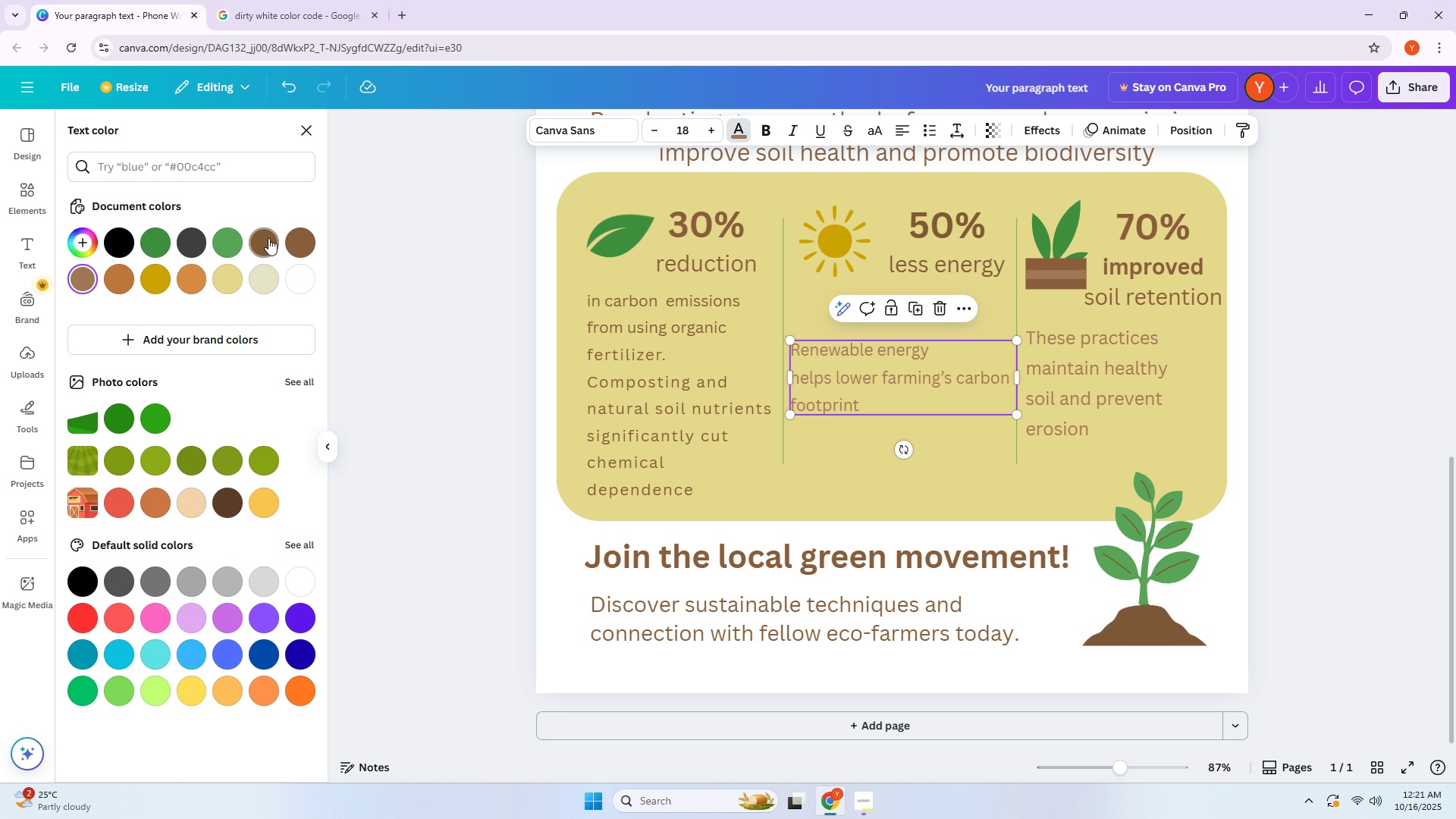 
left_click([263, 239])
 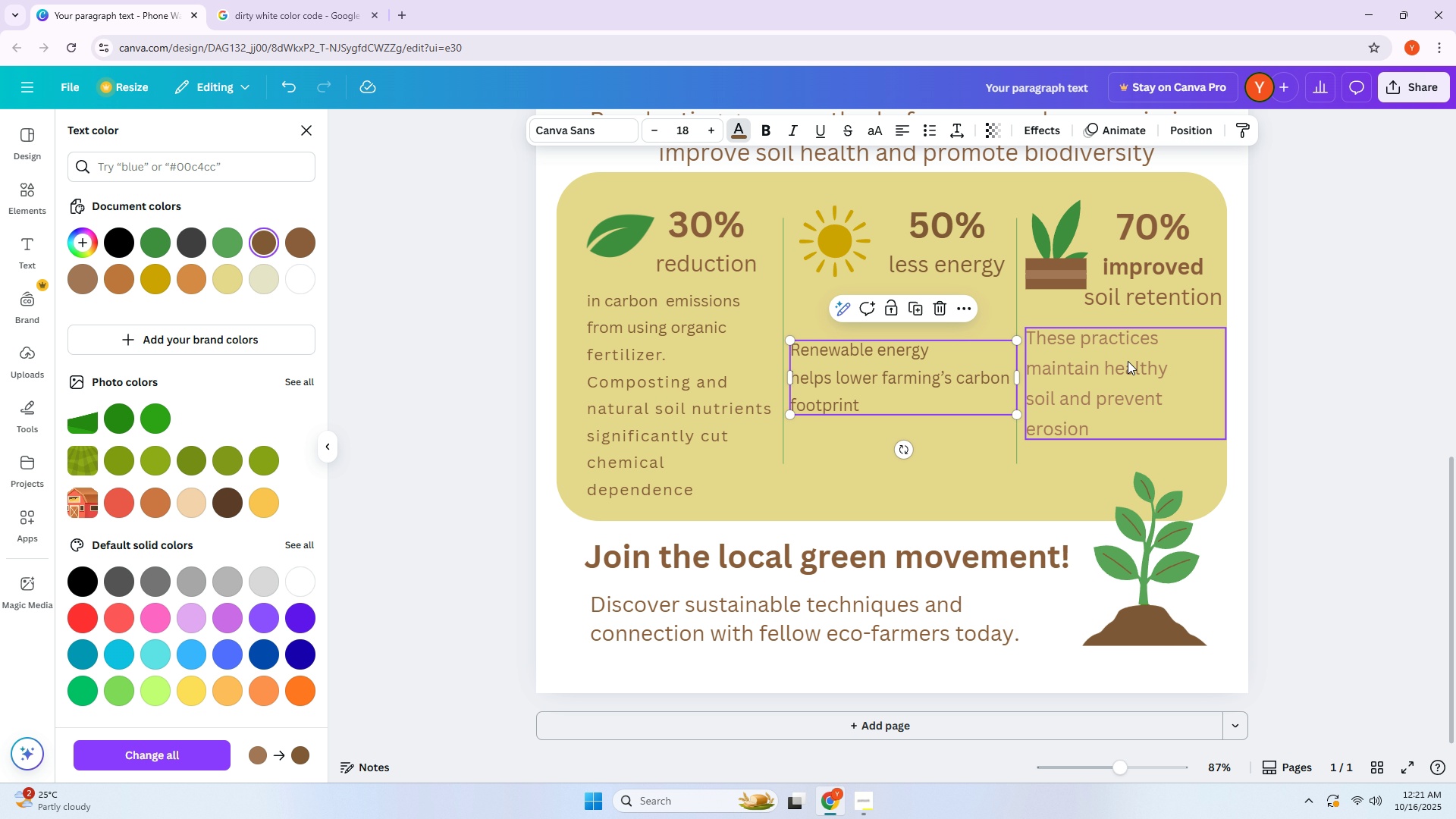 
left_click([1128, 361])
 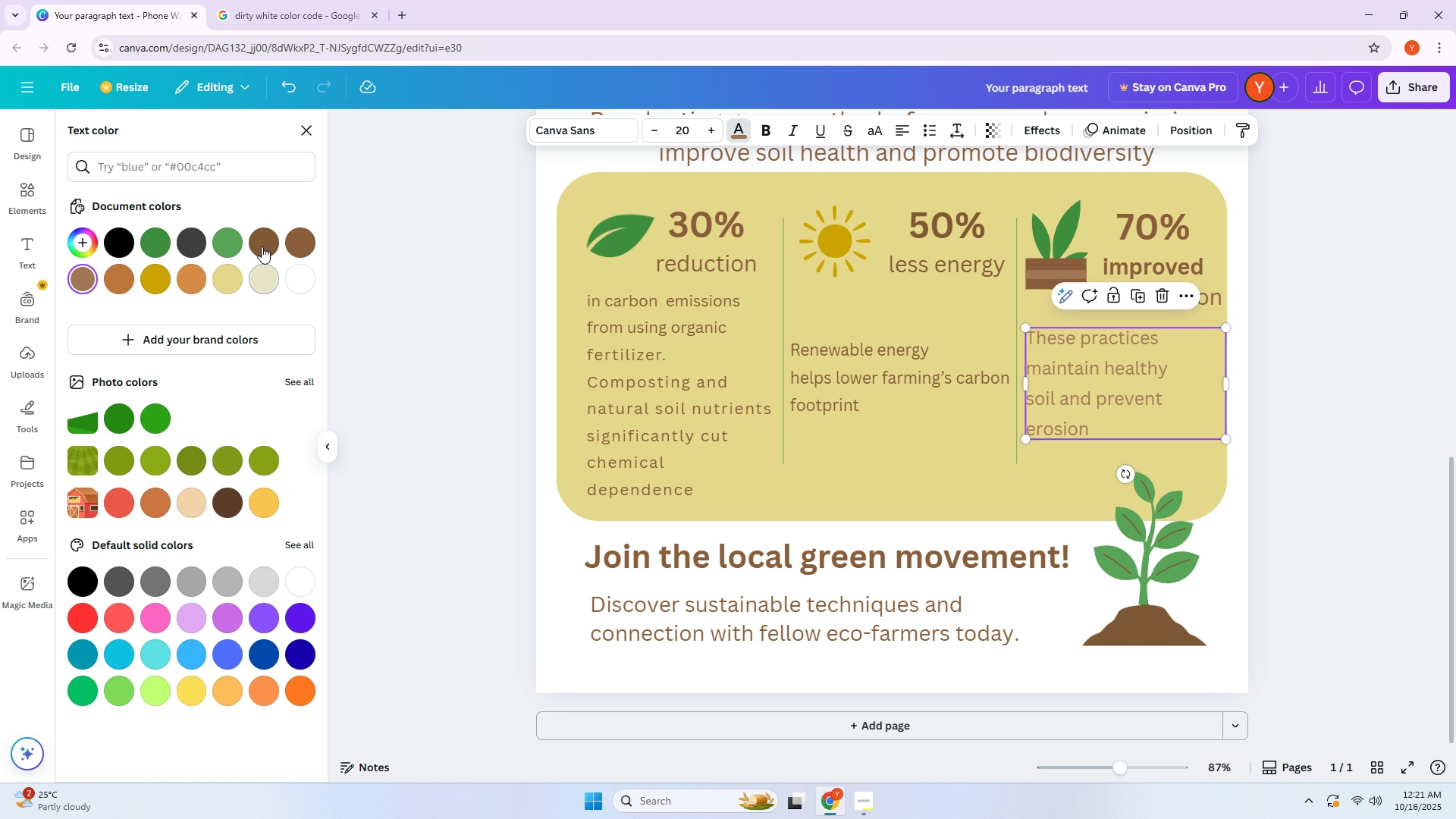 
left_click([262, 245])
 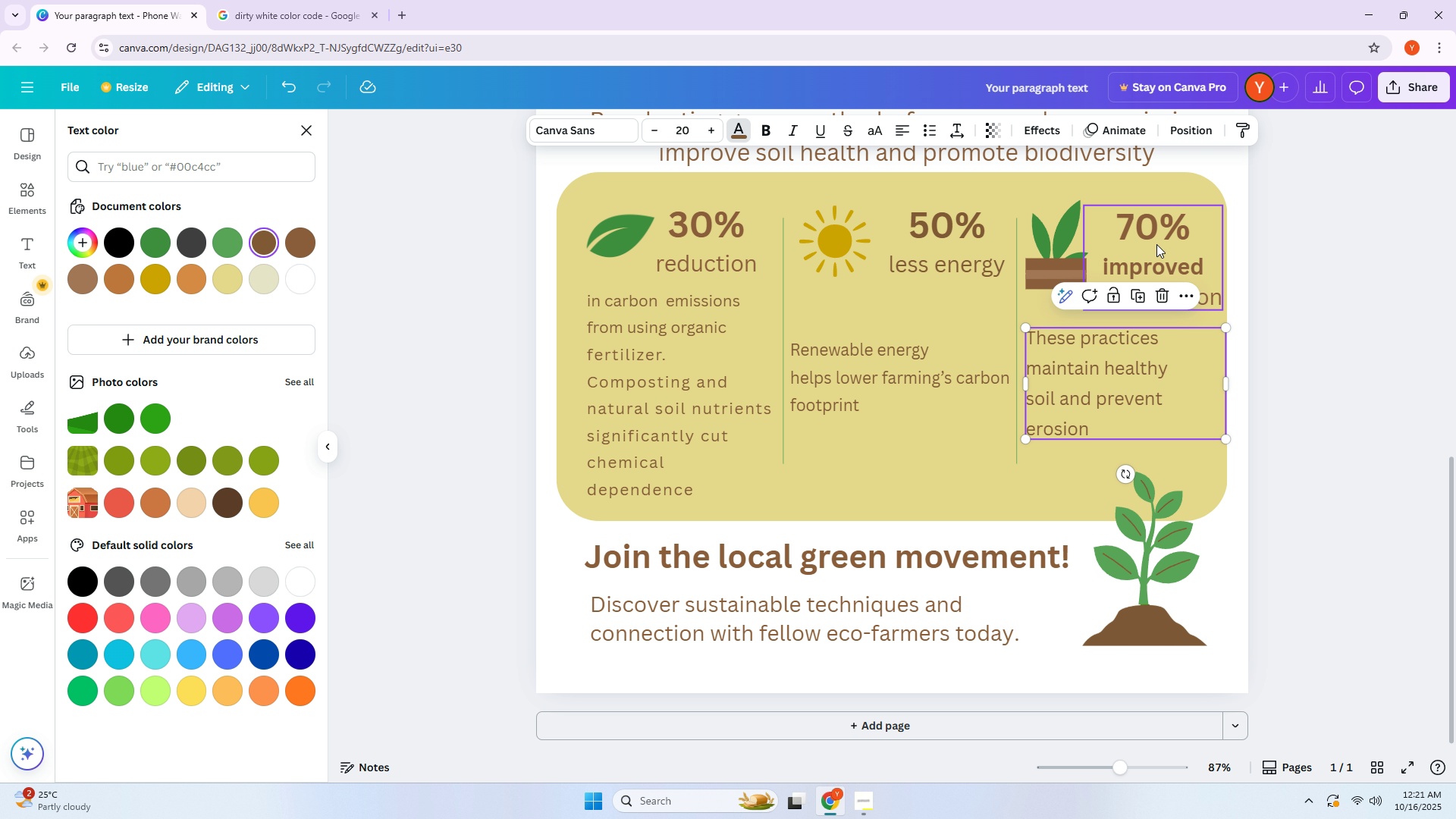 
left_click([1156, 244])
 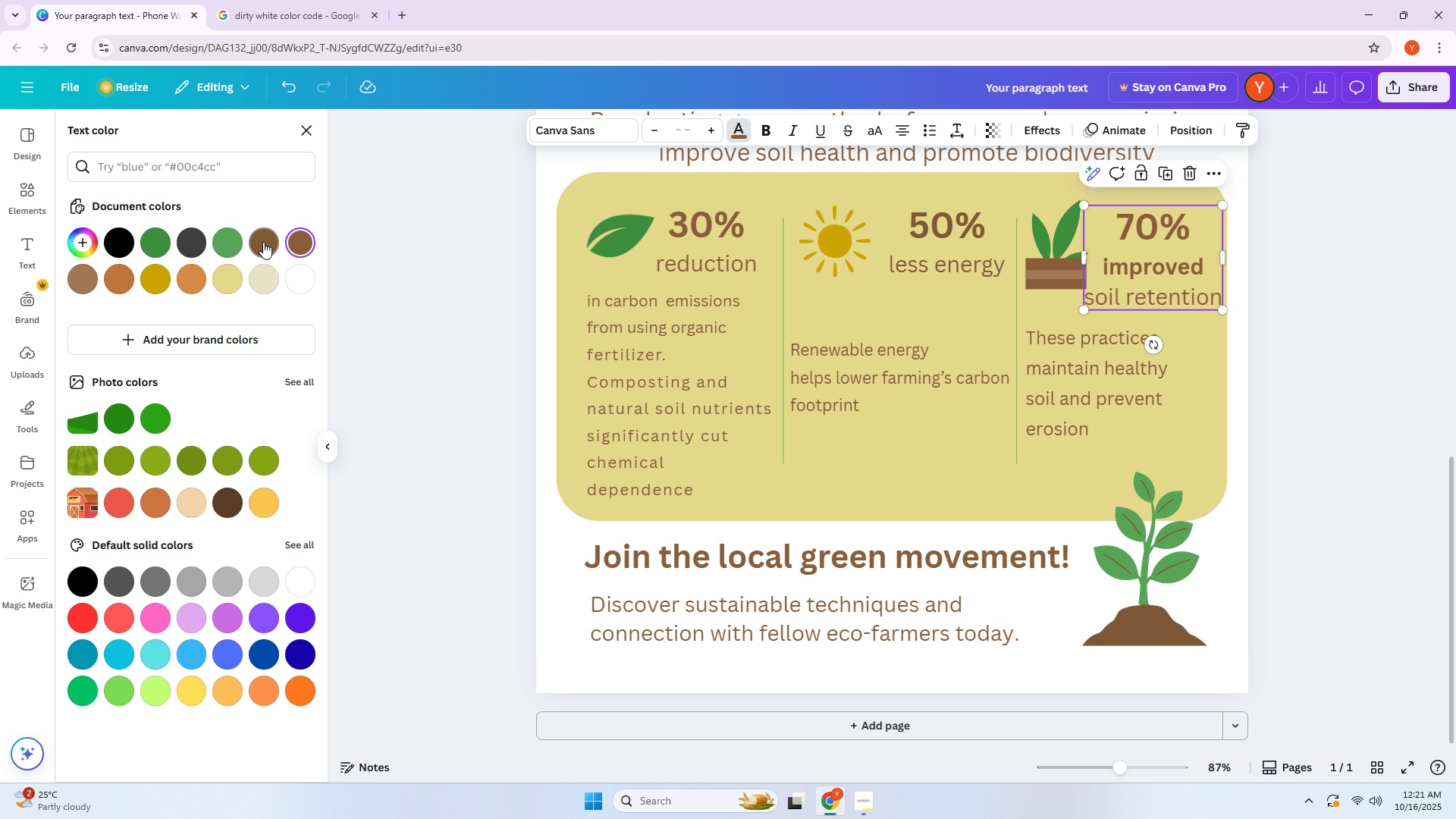 
left_click([263, 242])
 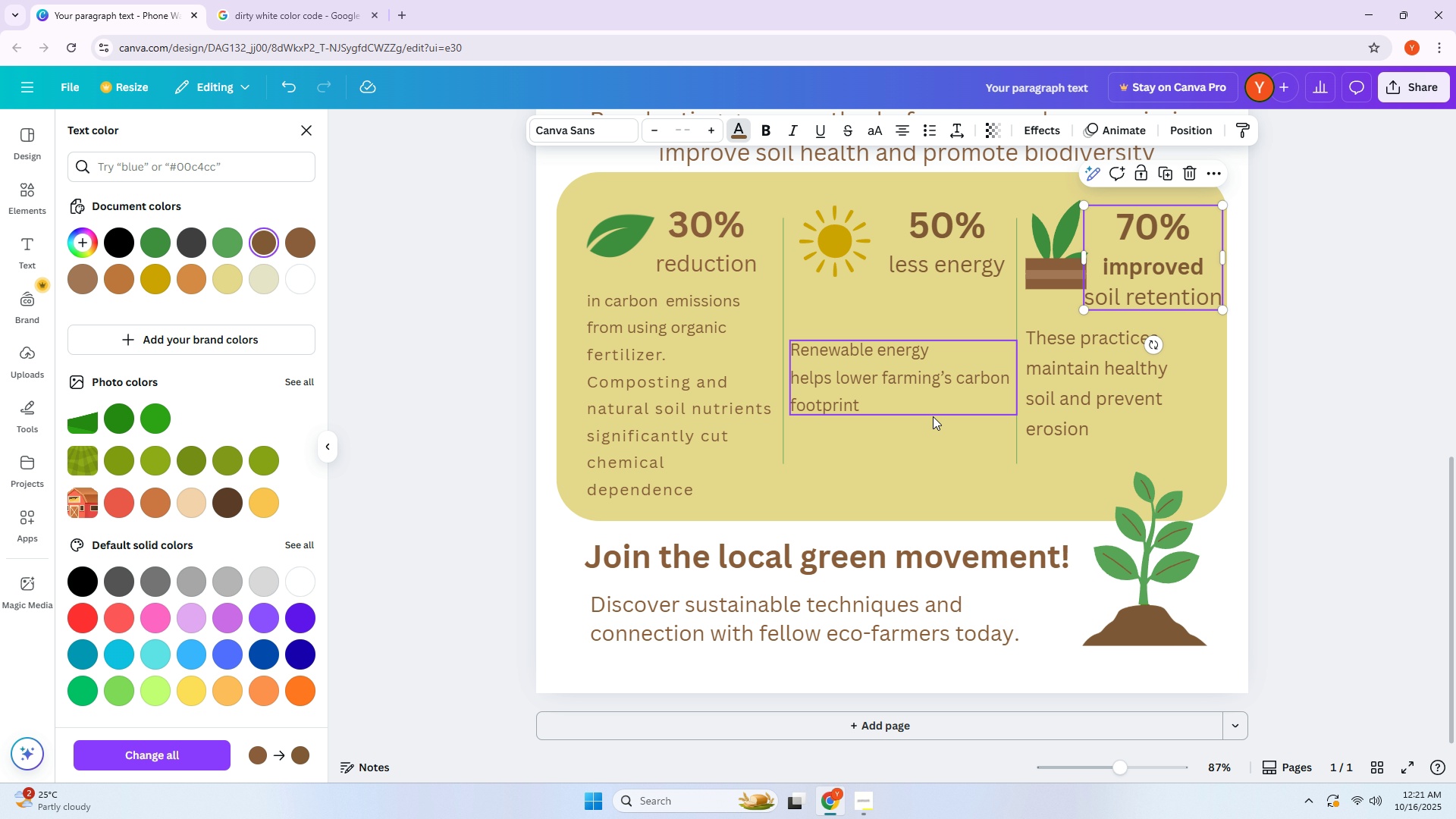 
left_click([933, 416])
 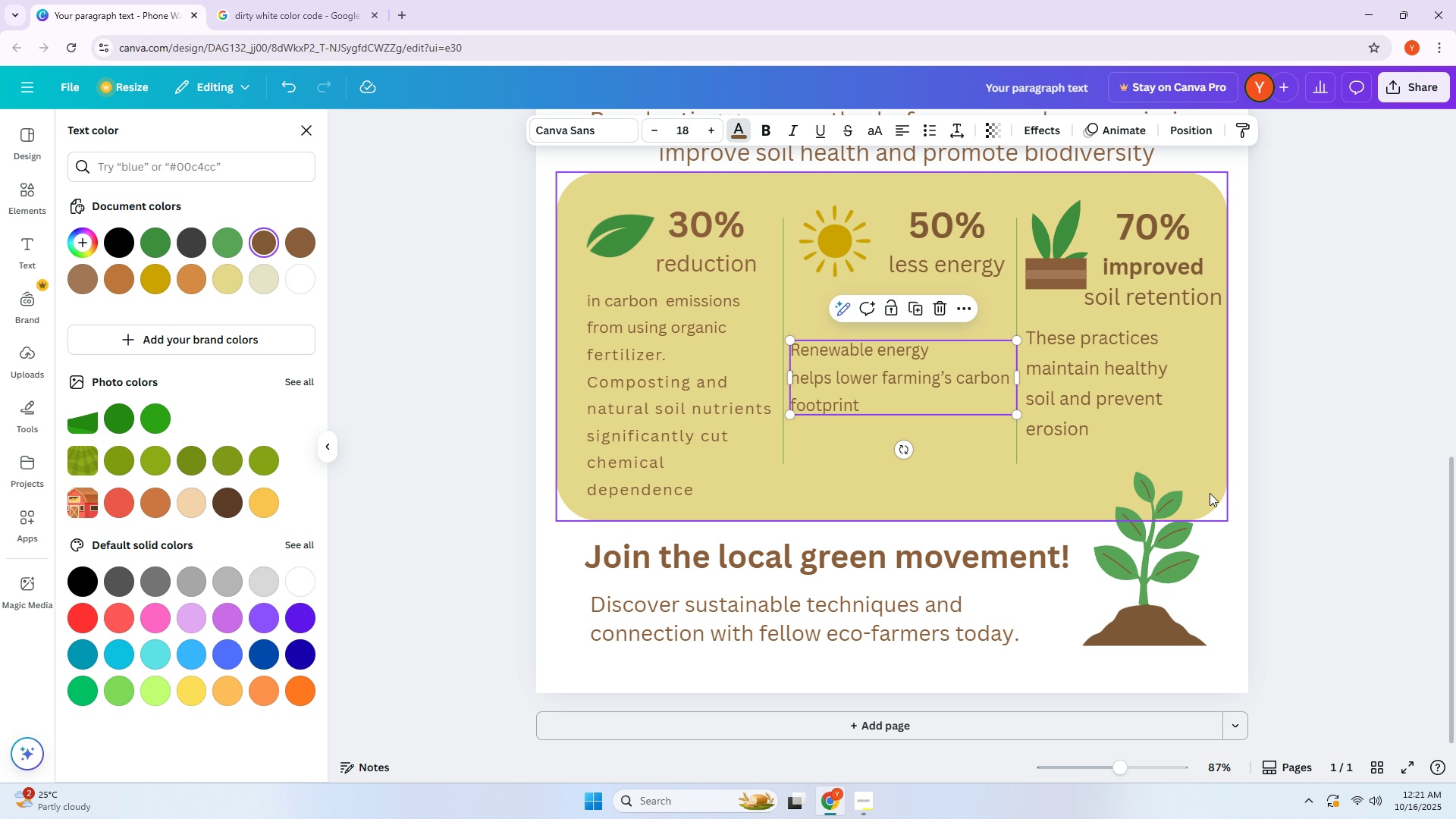 
left_click([1210, 493])
 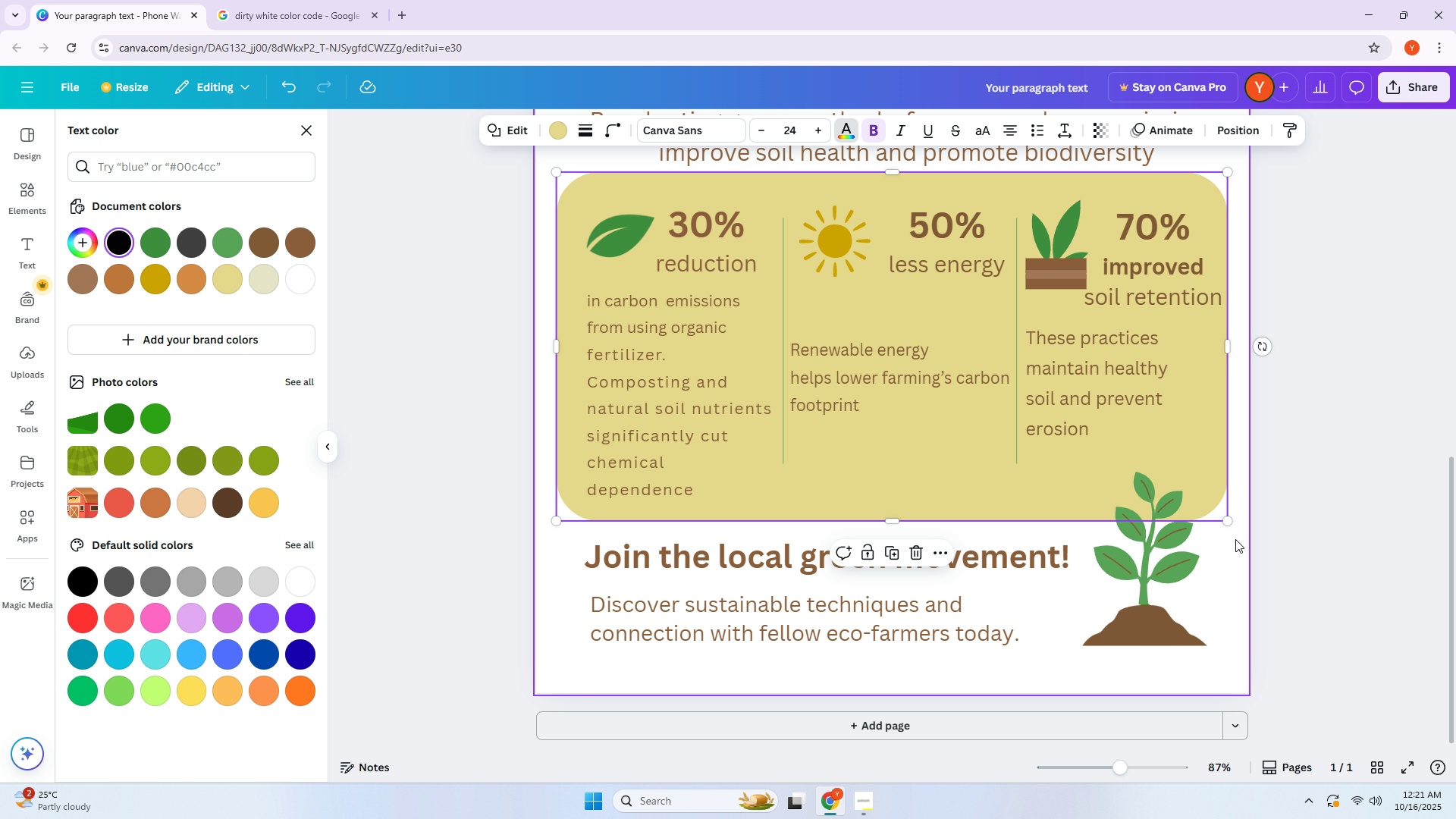 
left_click_drag(start_coordinate=[1241, 528], to_coordinate=[929, 374])
 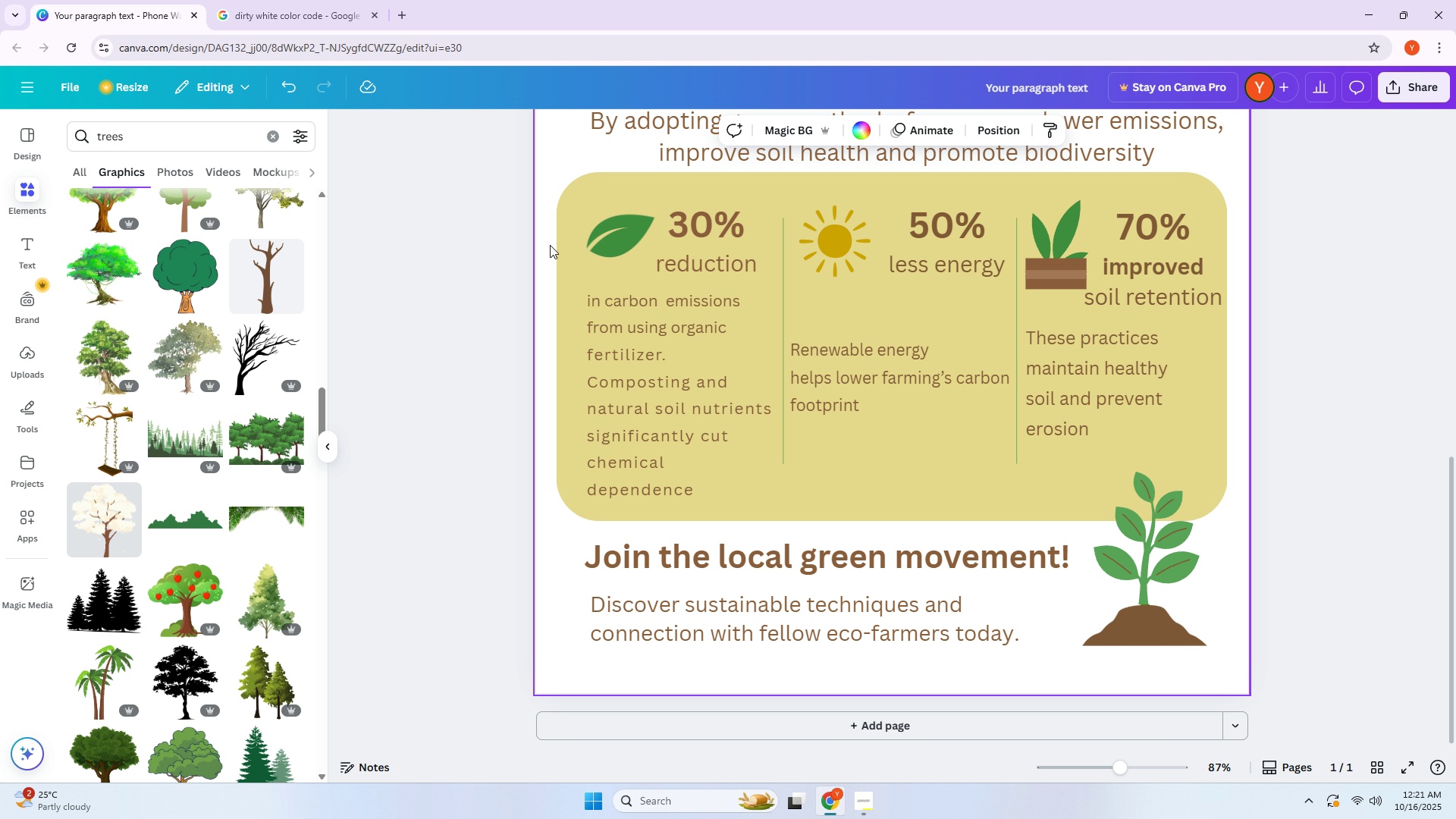 
left_click_drag(start_coordinate=[542, 152], to_coordinate=[761, 263])
 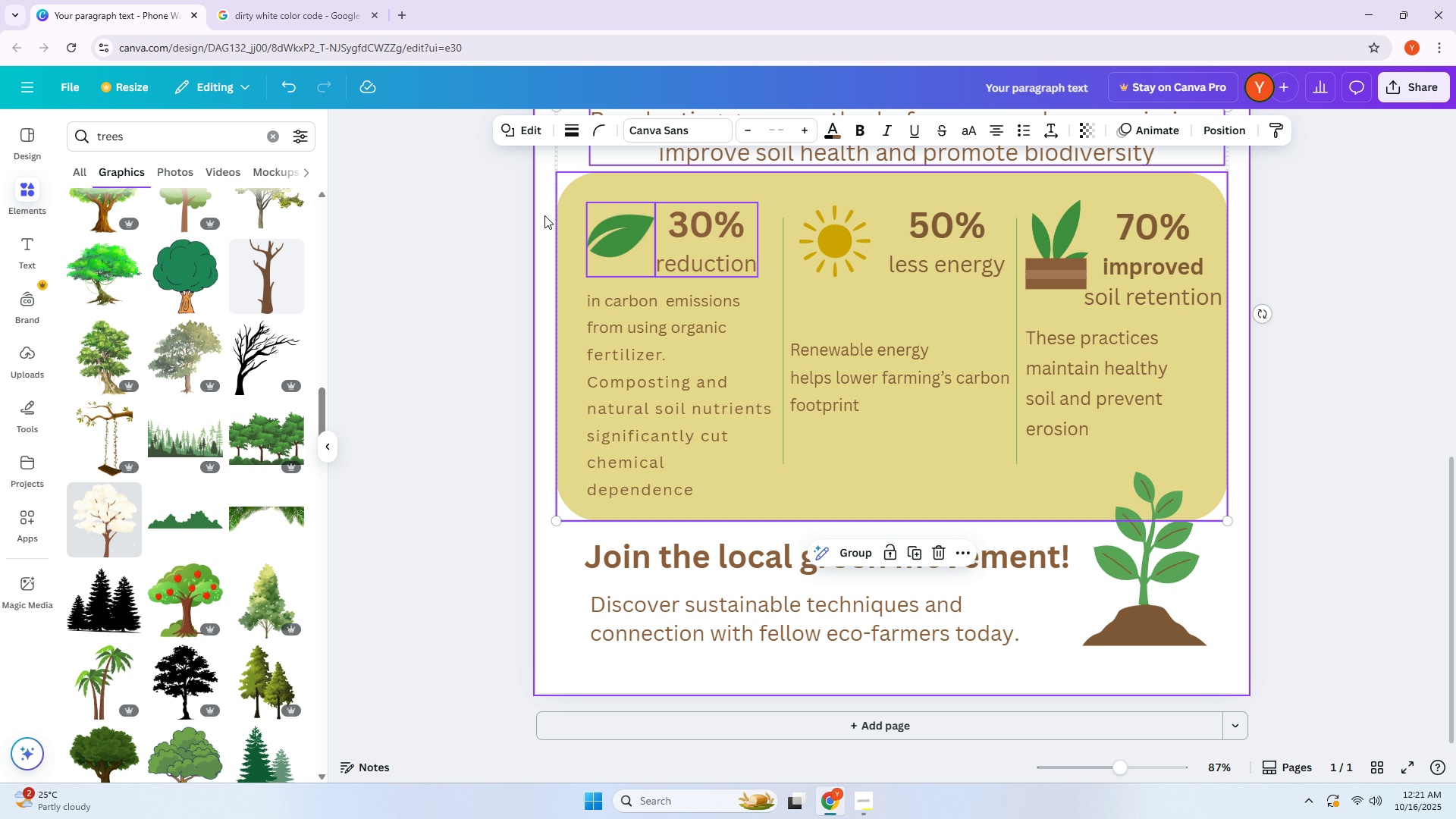 
left_click([544, 215])
 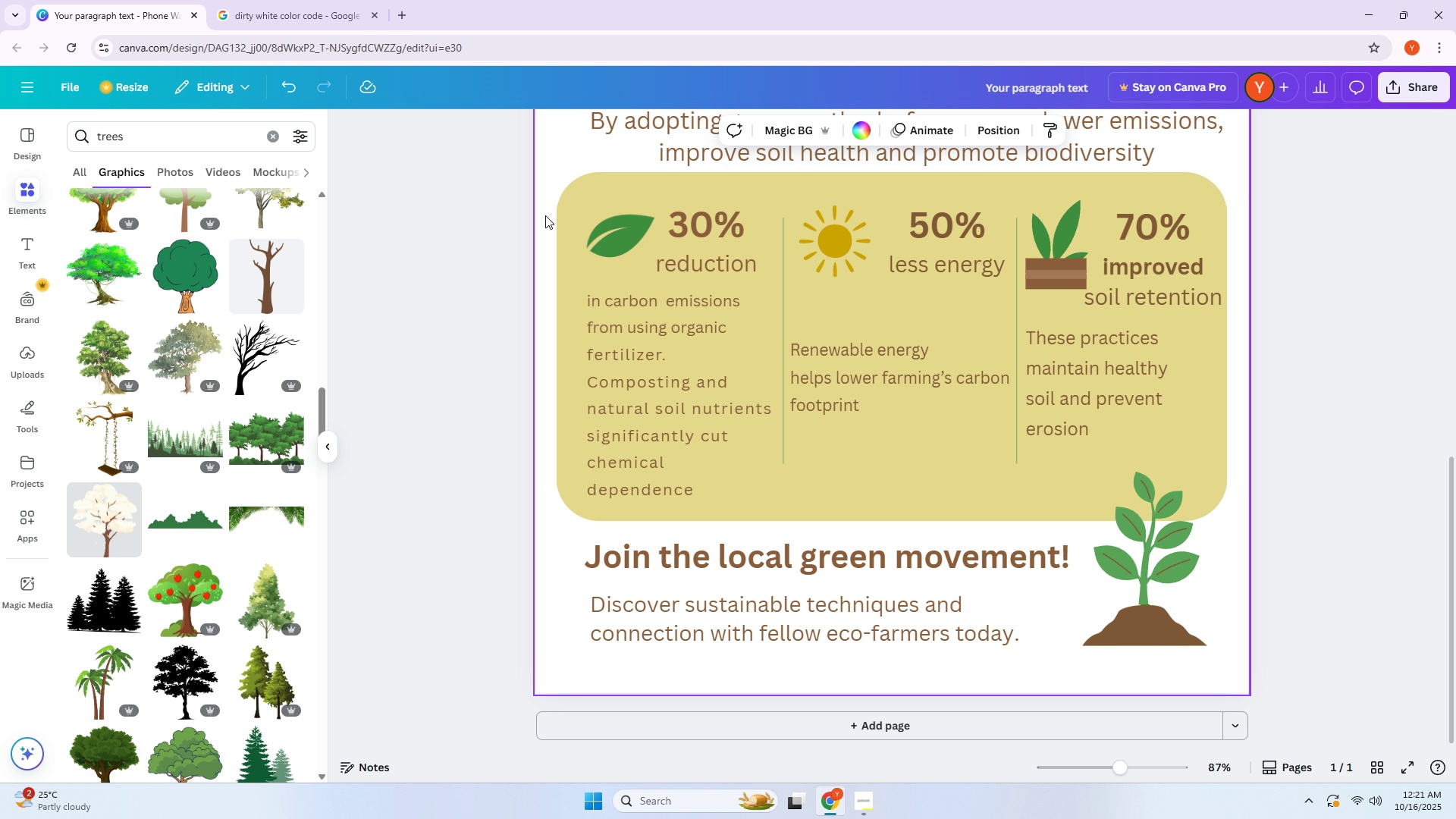 
left_click_drag(start_coordinate=[544, 215], to_coordinate=[1179, 447])
 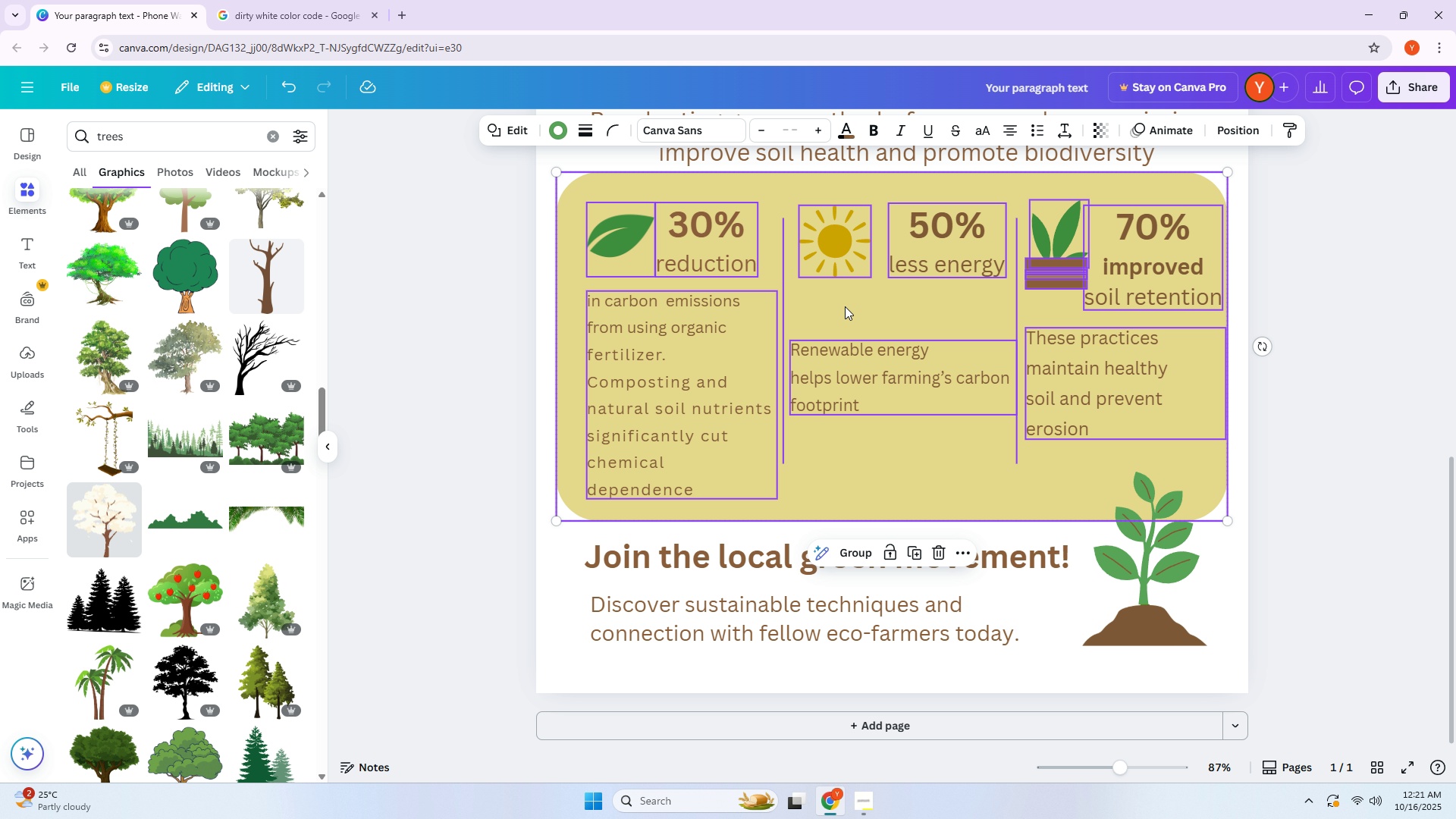 
right_click([845, 306])
 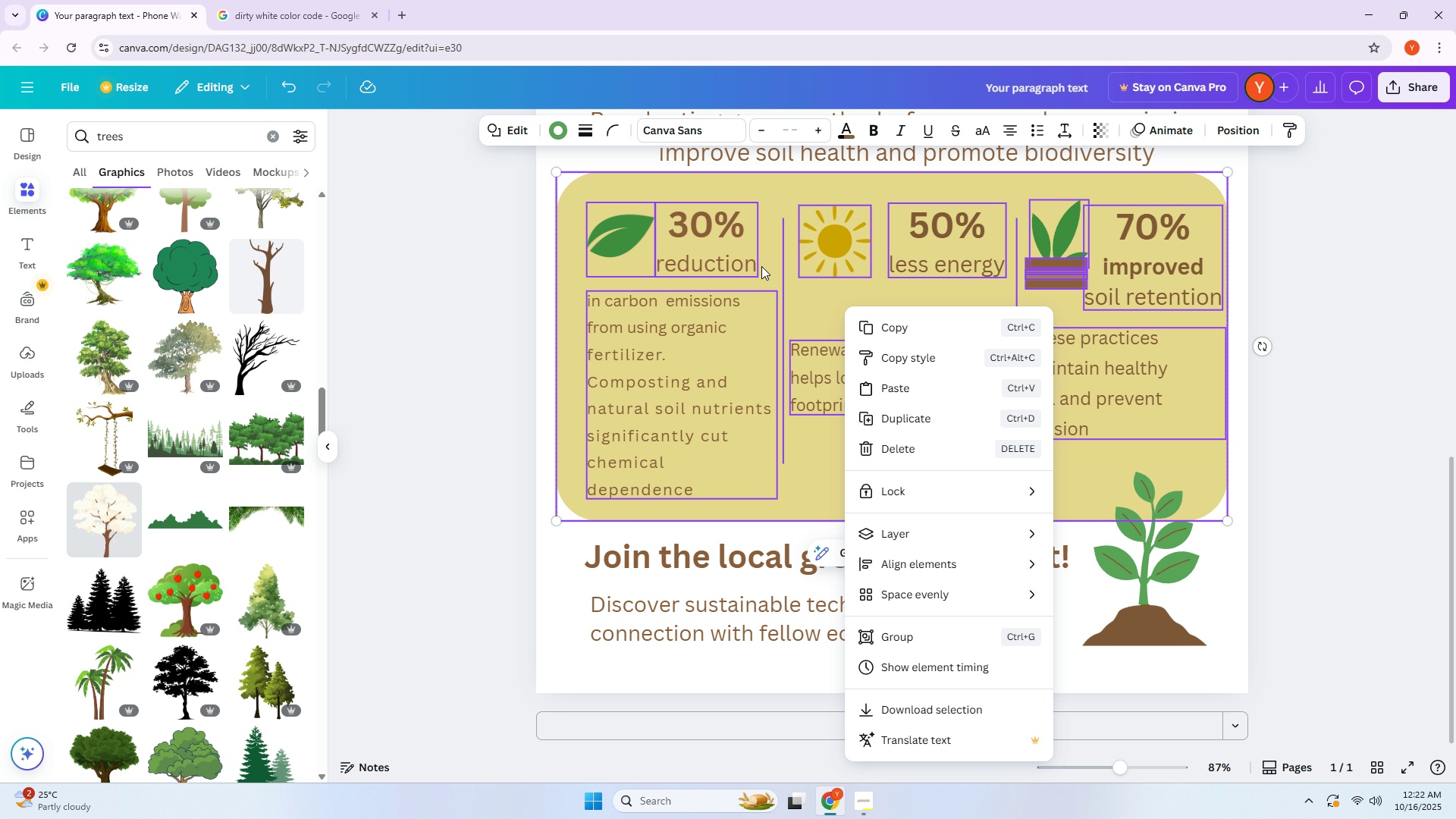 
left_click([762, 269])
 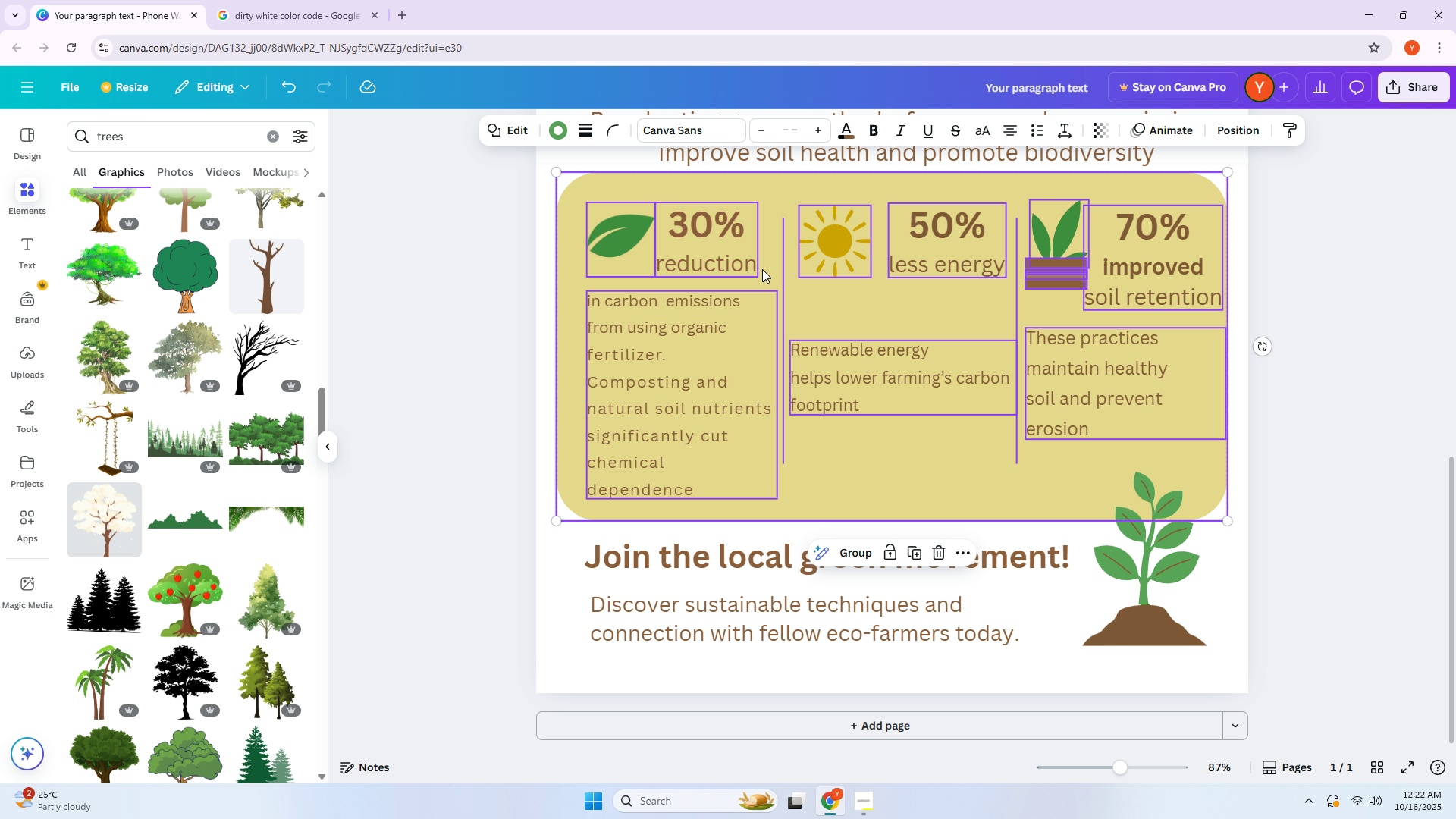 
right_click([762, 269])
 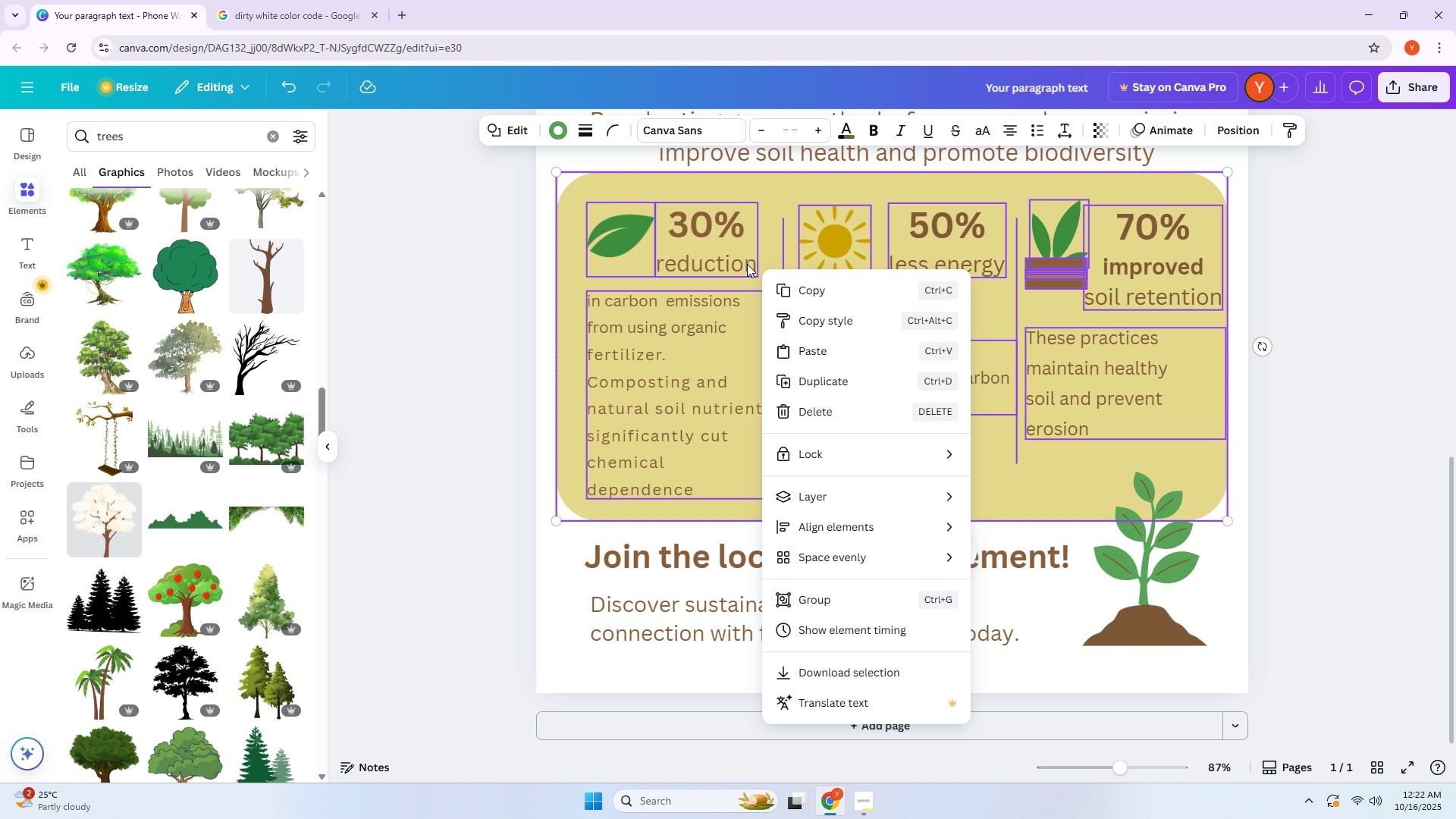 
left_click([736, 259])
 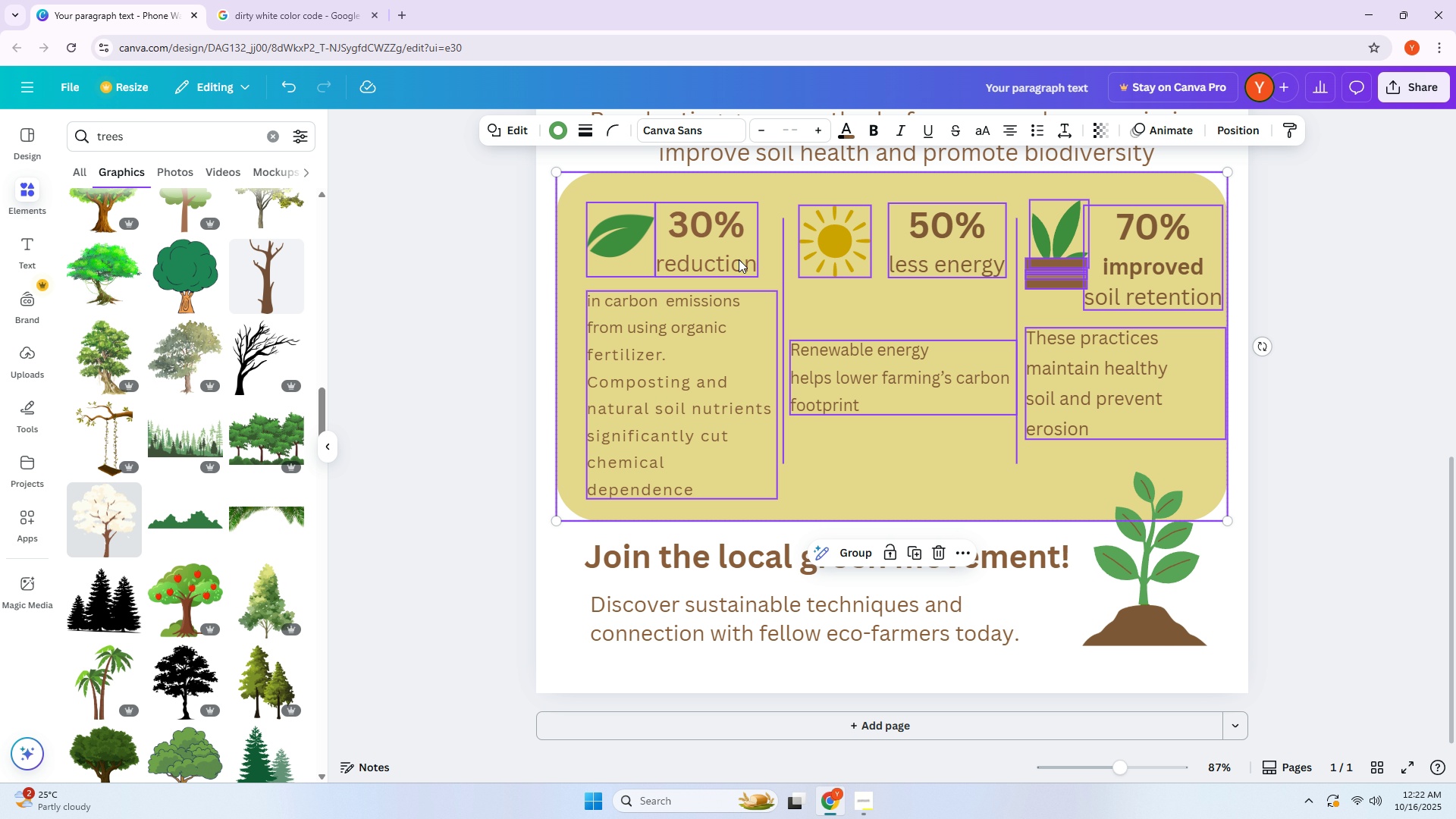 
scroll: coordinate [740, 259], scroll_direction: up, amount: 3.0
 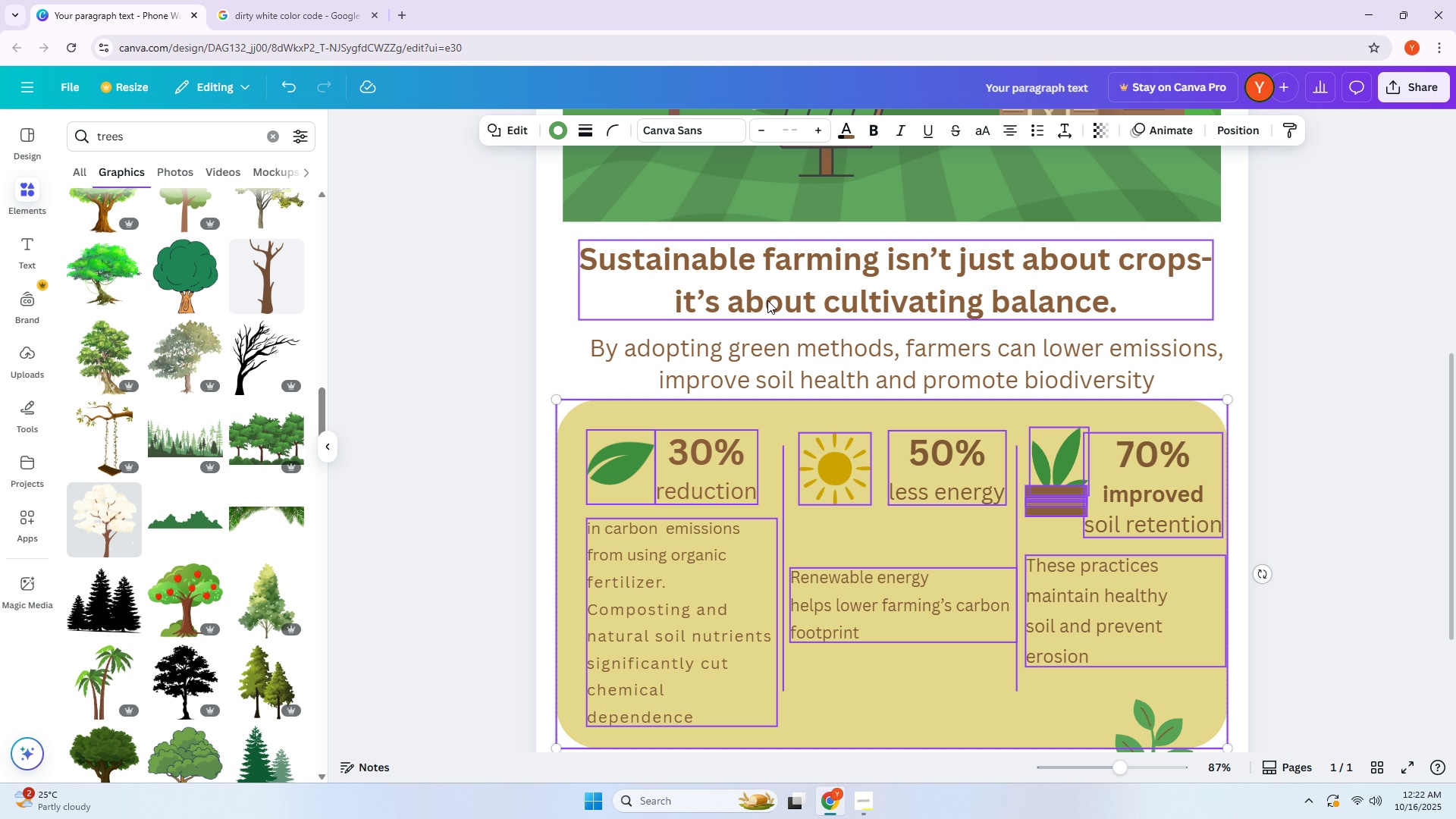 
scroll: coordinate [769, 316], scroll_direction: down, amount: 3.0
 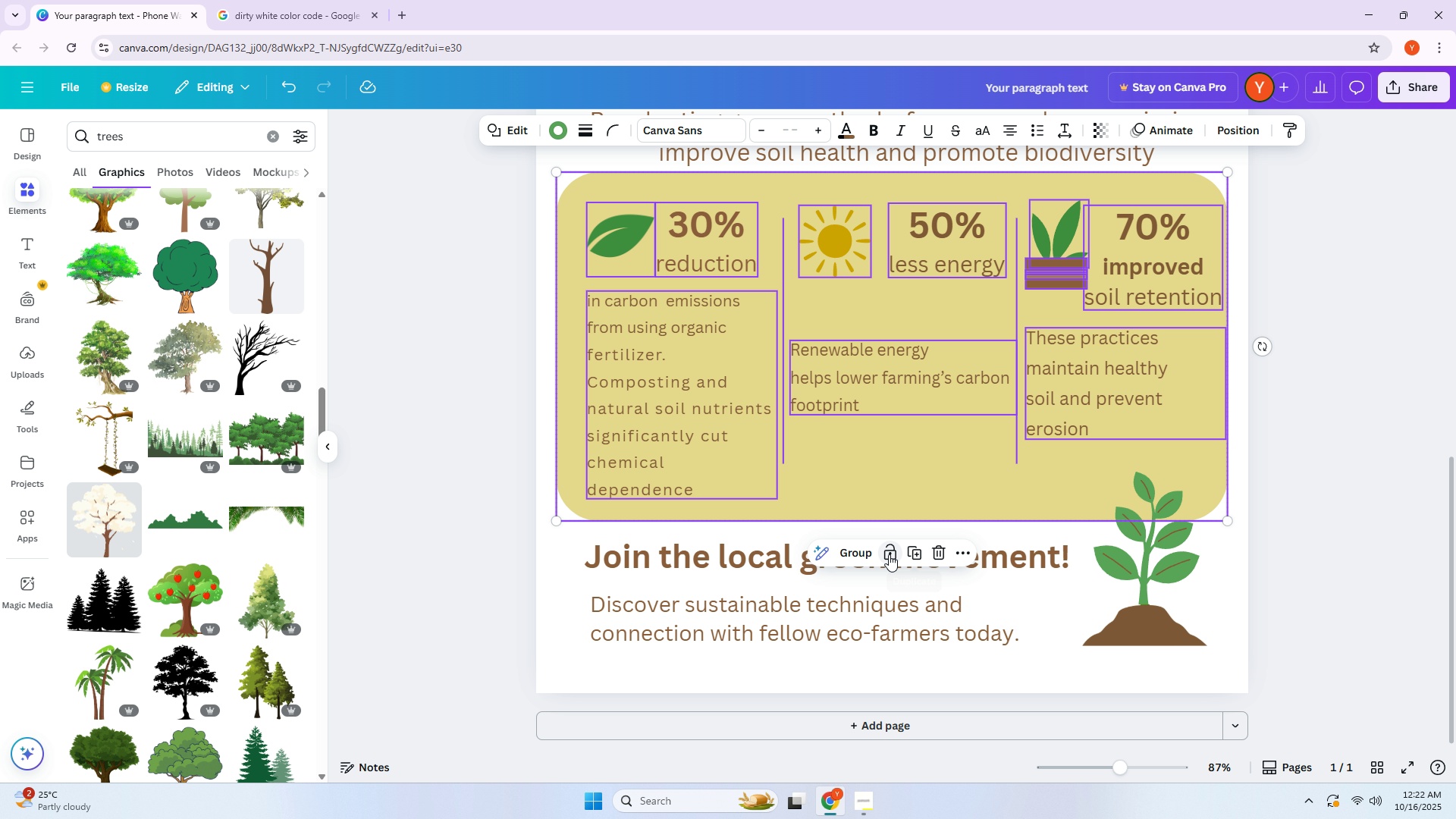 
left_click([848, 548])
 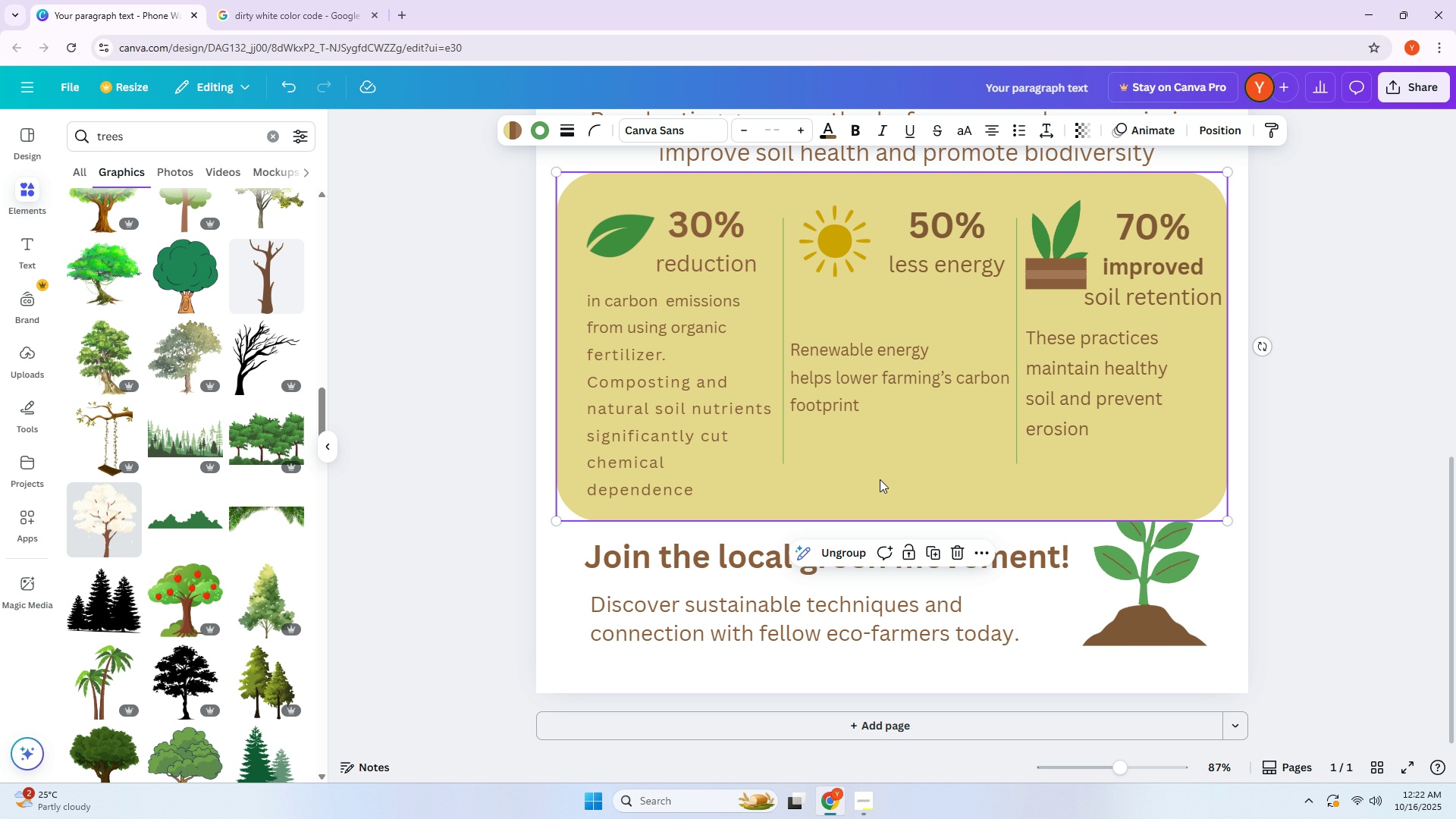 
scroll: coordinate [882, 466], scroll_direction: up, amount: 8.0
 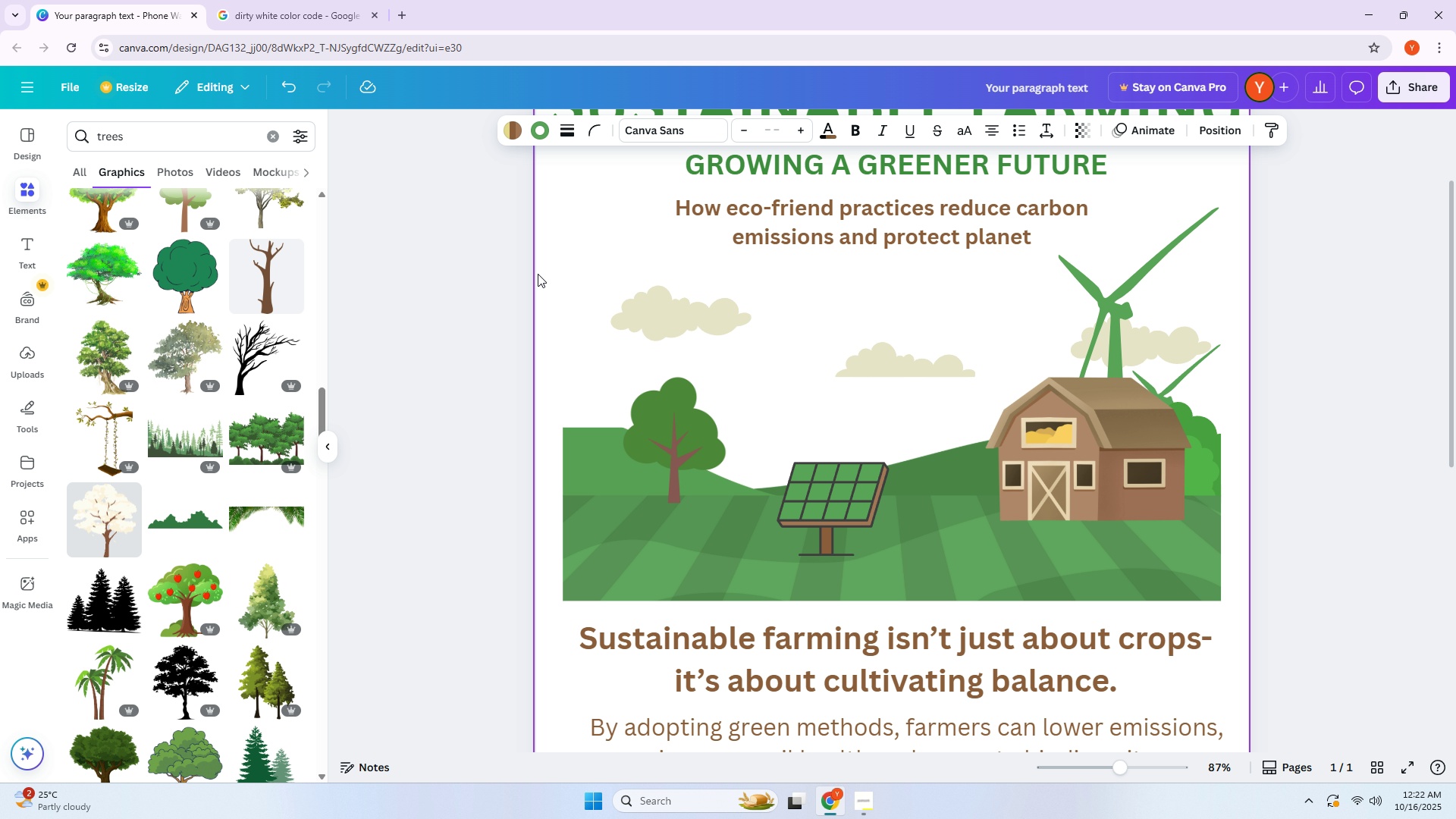 
left_click_drag(start_coordinate=[548, 275], to_coordinate=[1226, 613])
 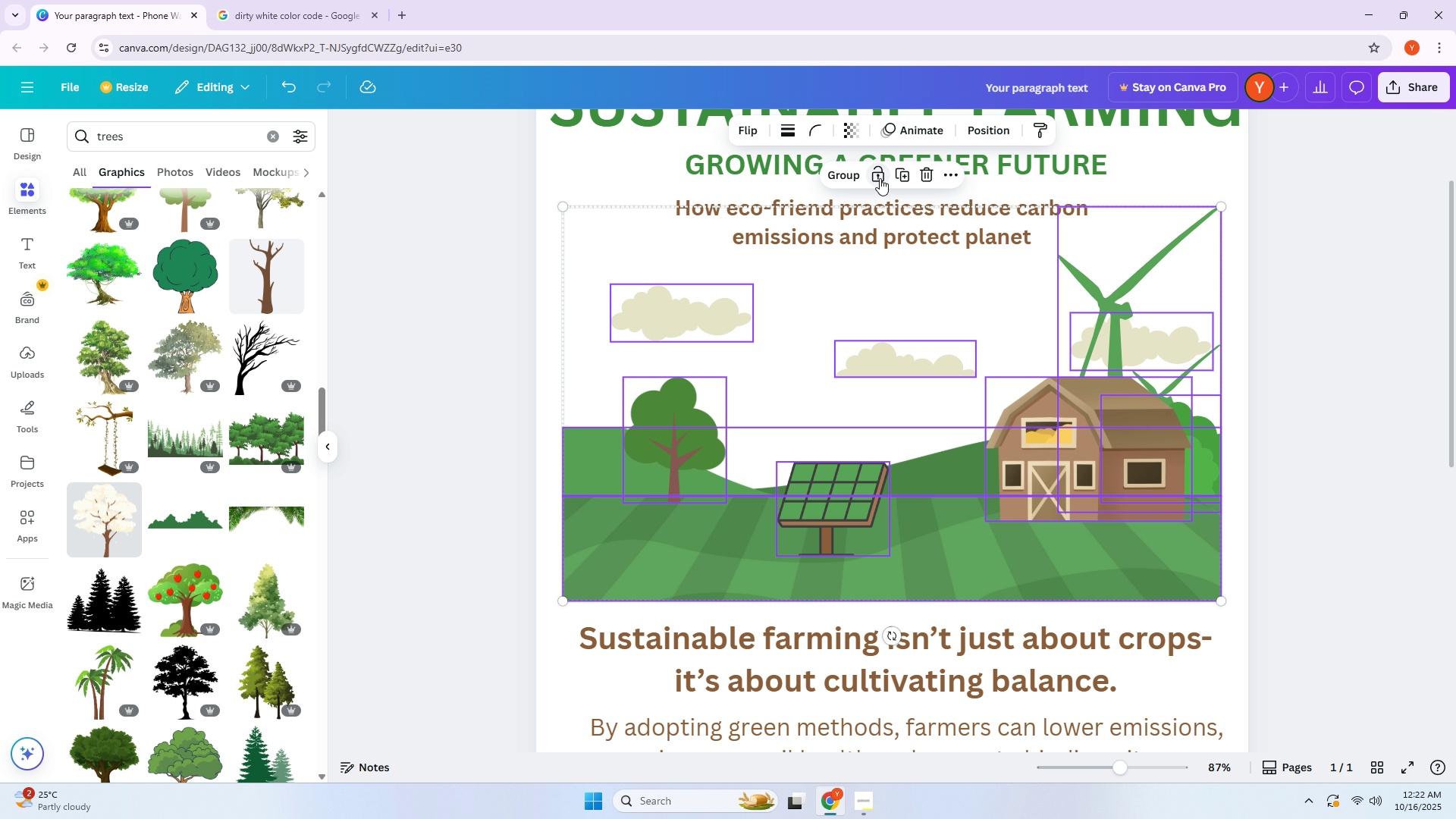 
left_click([855, 174])
 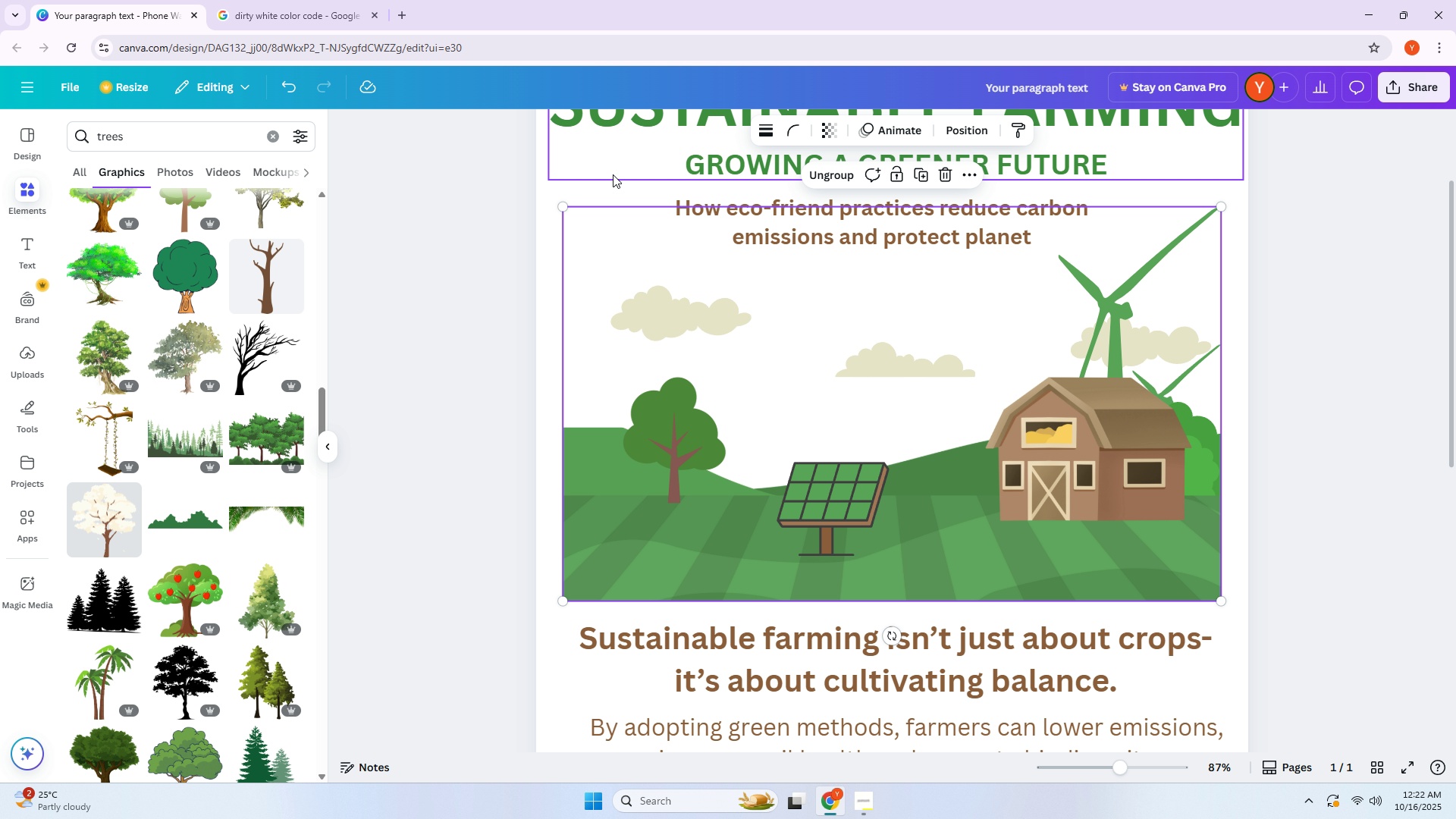 
left_click([613, 174])
 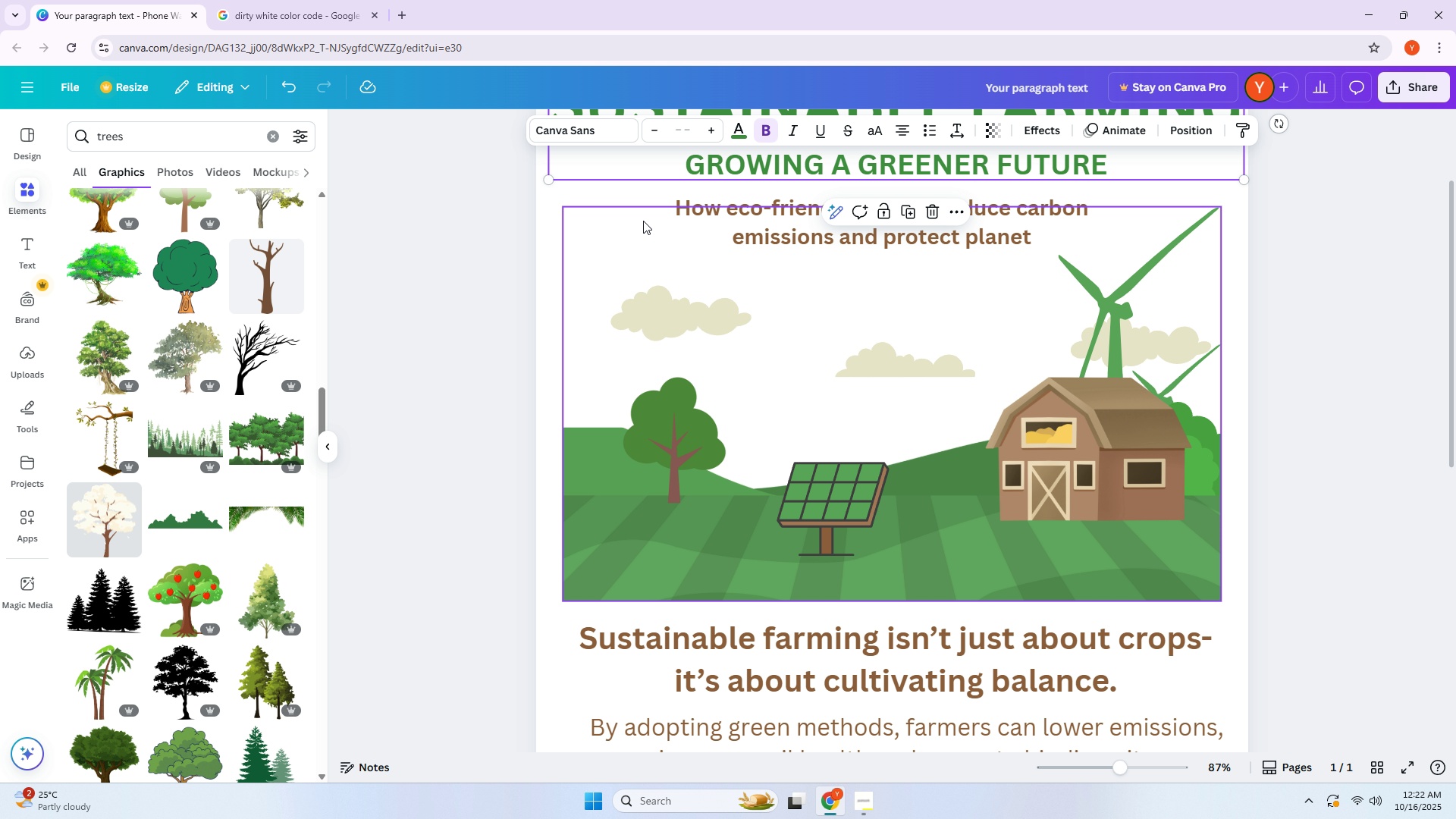 
left_click([624, 223])
 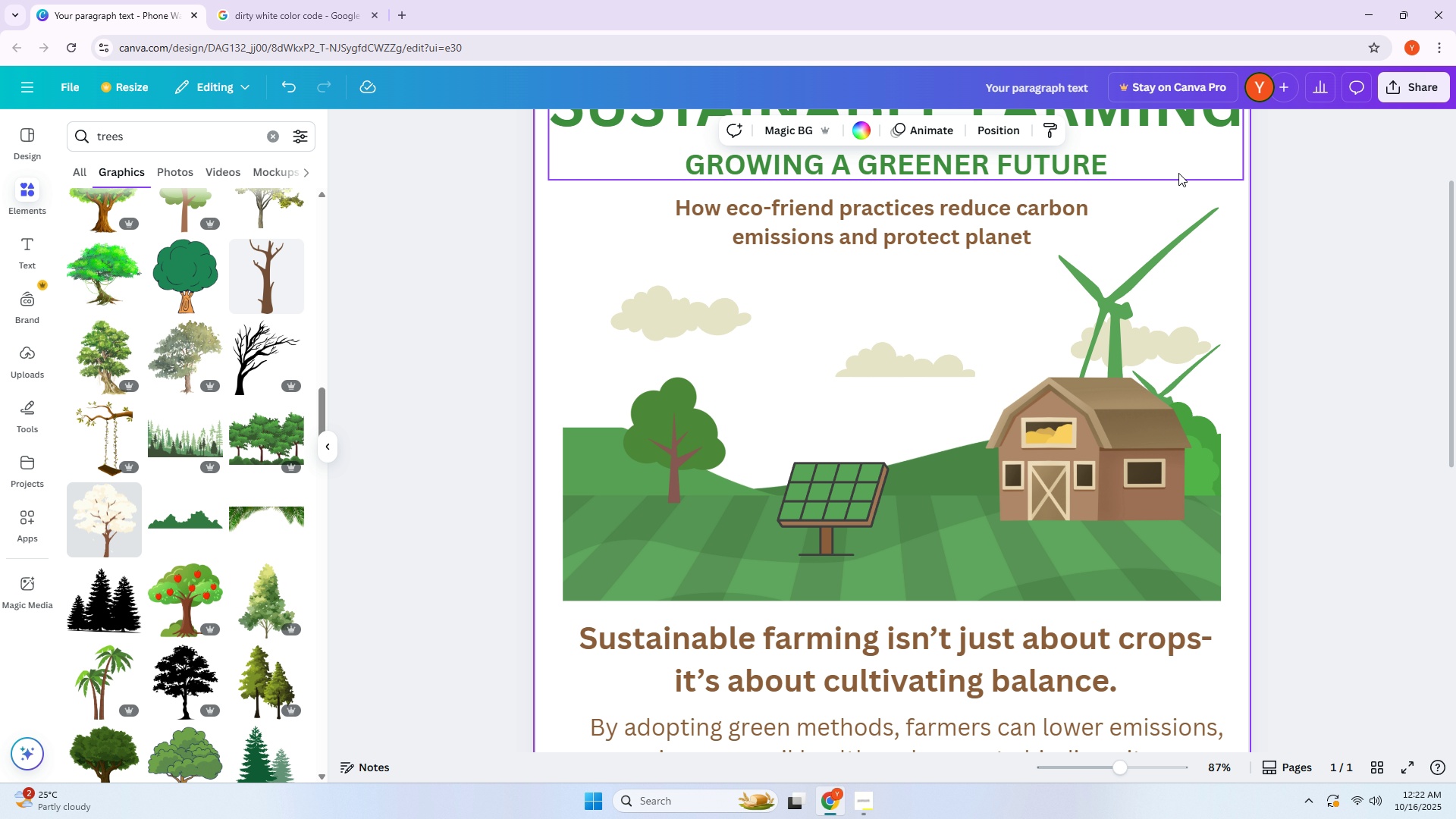 
double_click([1177, 171])
 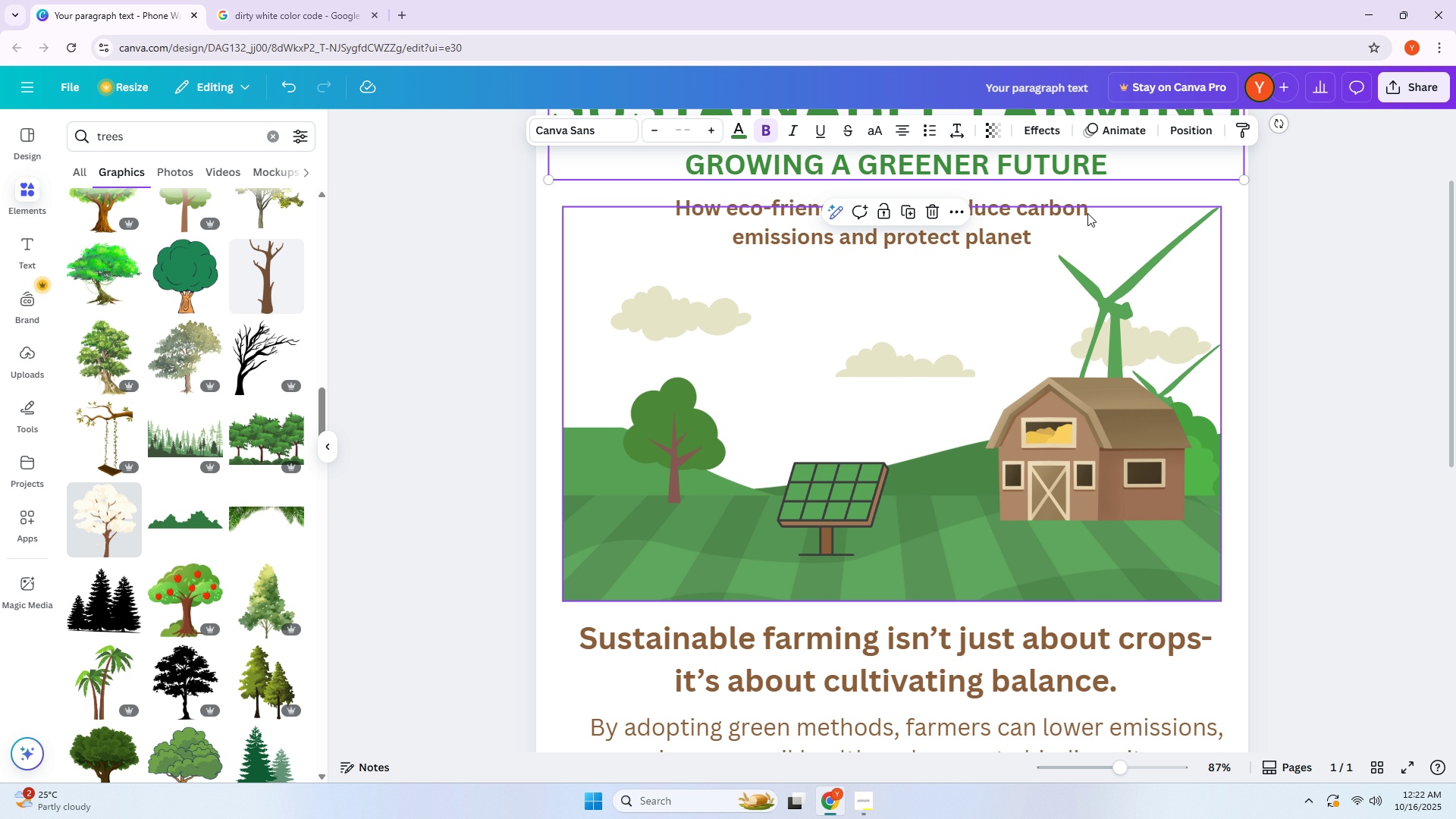 
triple_click([1087, 213])
 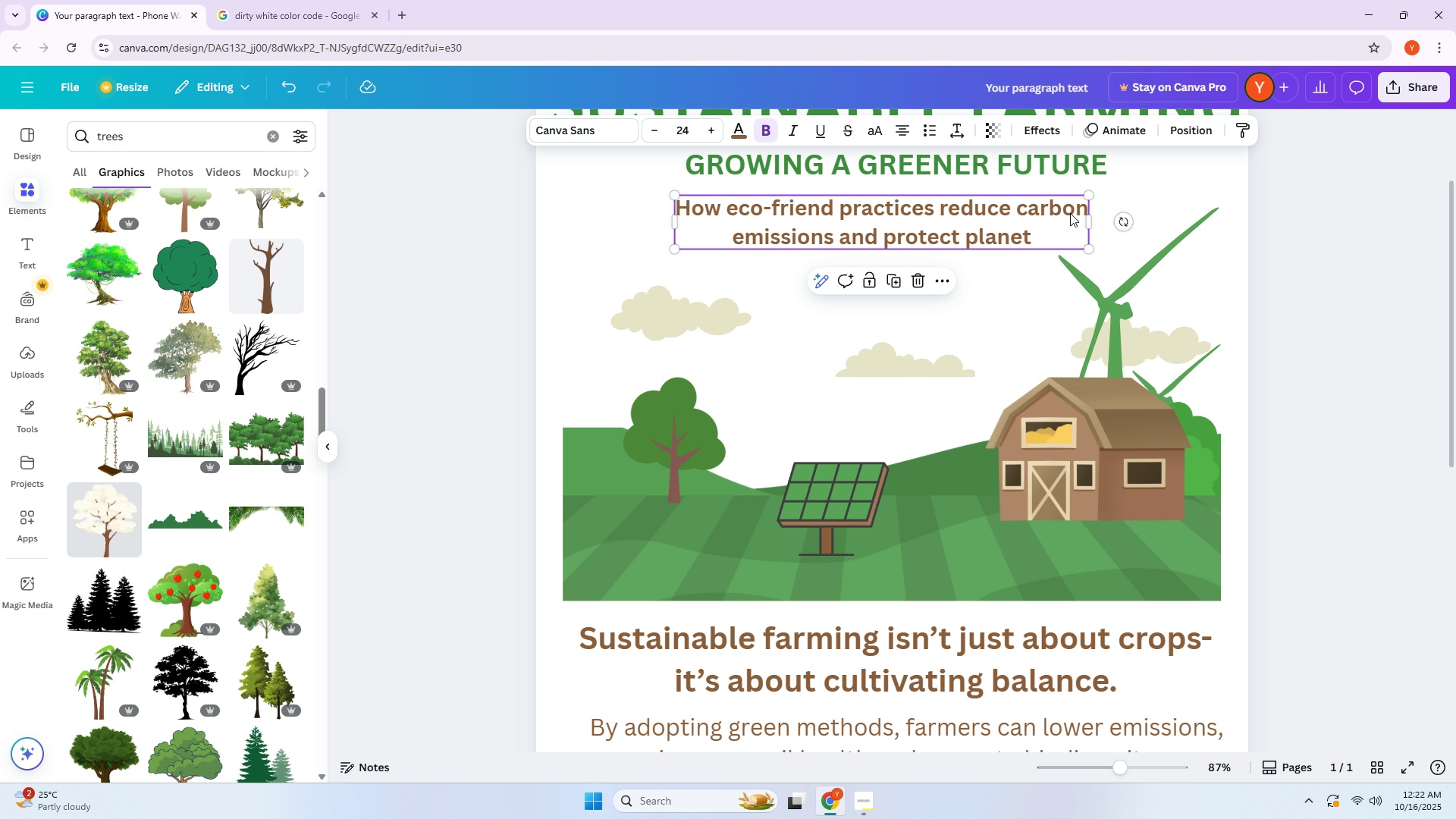 
left_click_drag(start_coordinate=[1065, 212], to_coordinate=[1068, 204])
 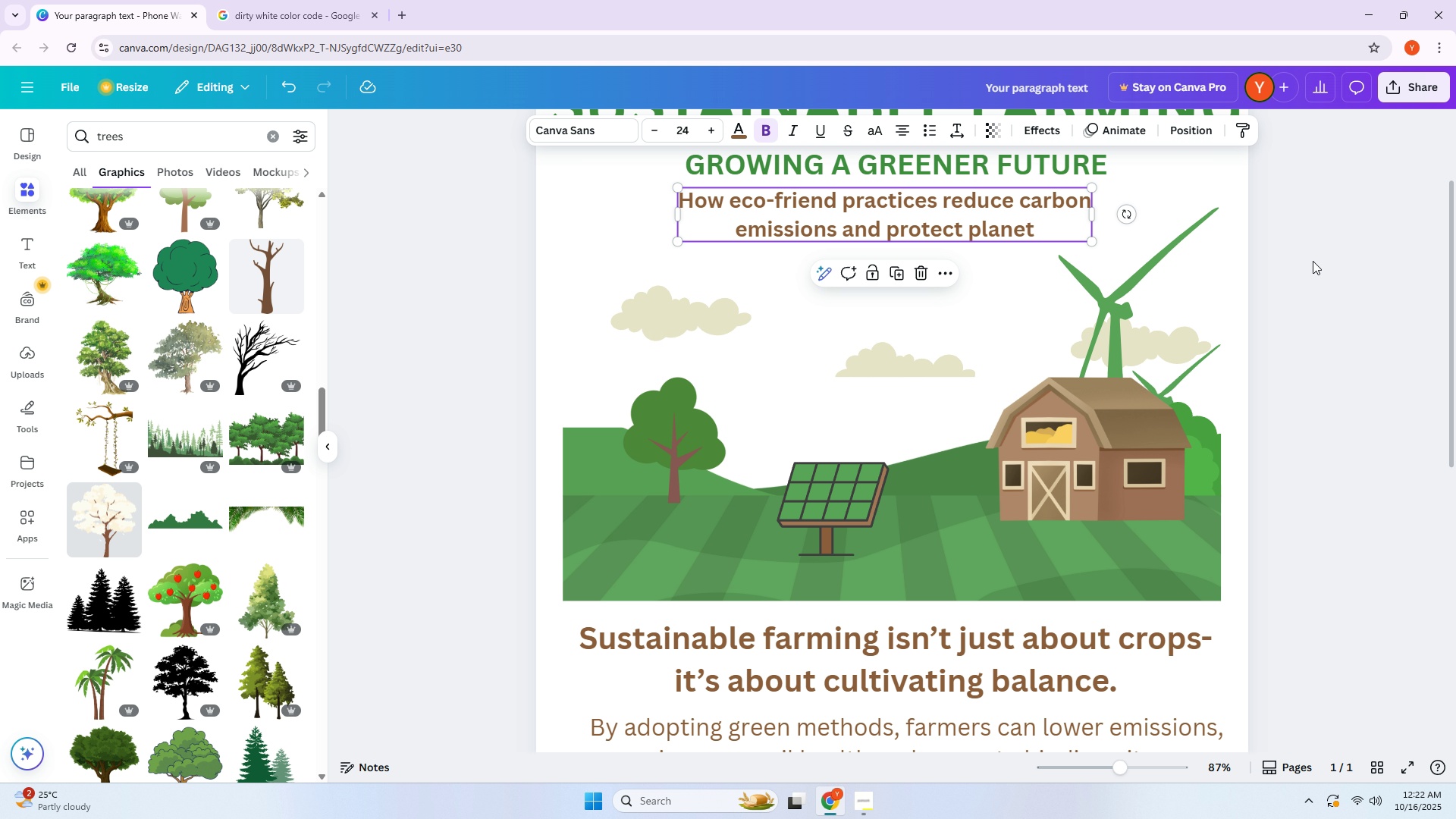 
left_click([1314, 262])
 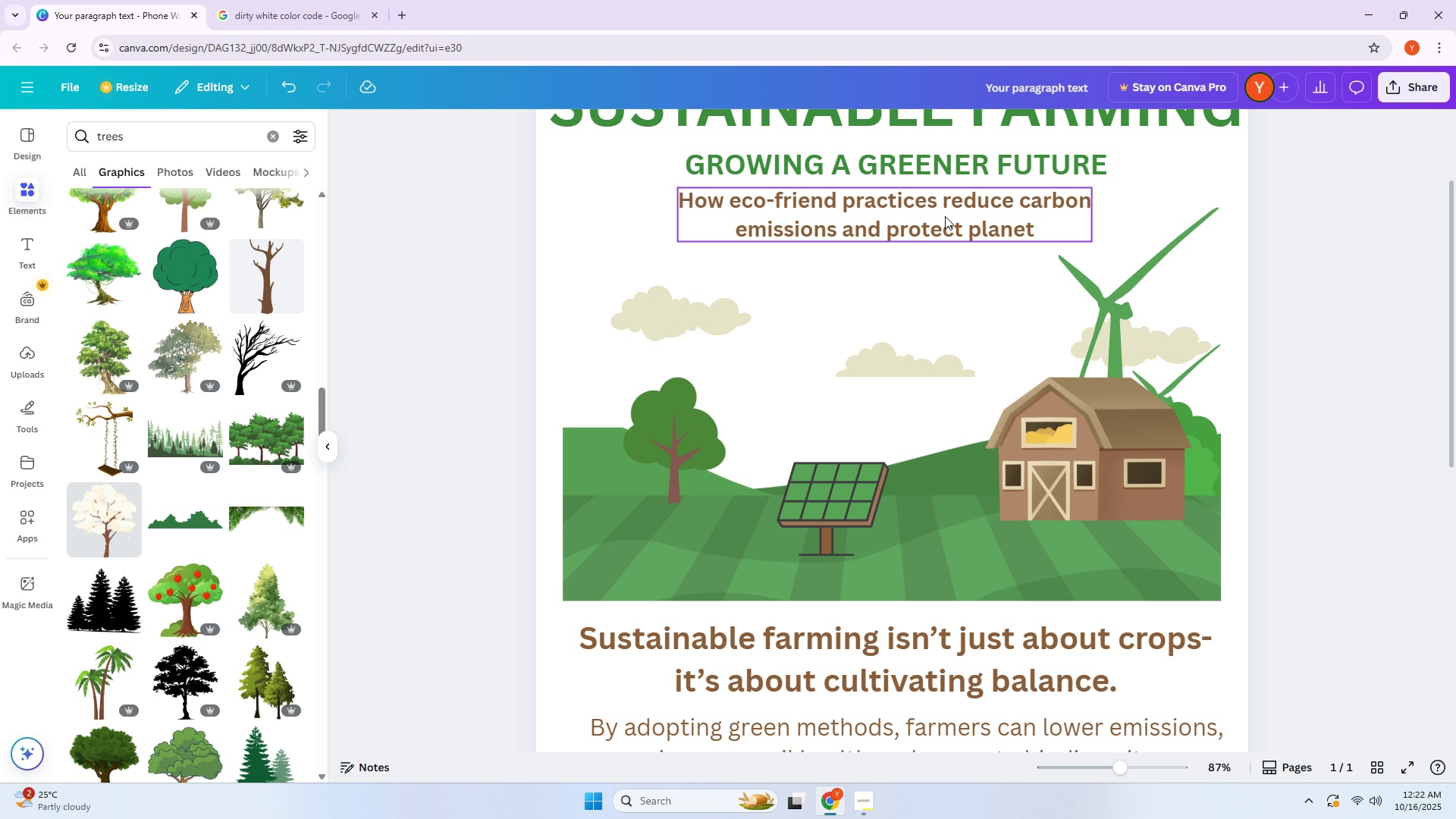 
left_click([945, 216])
 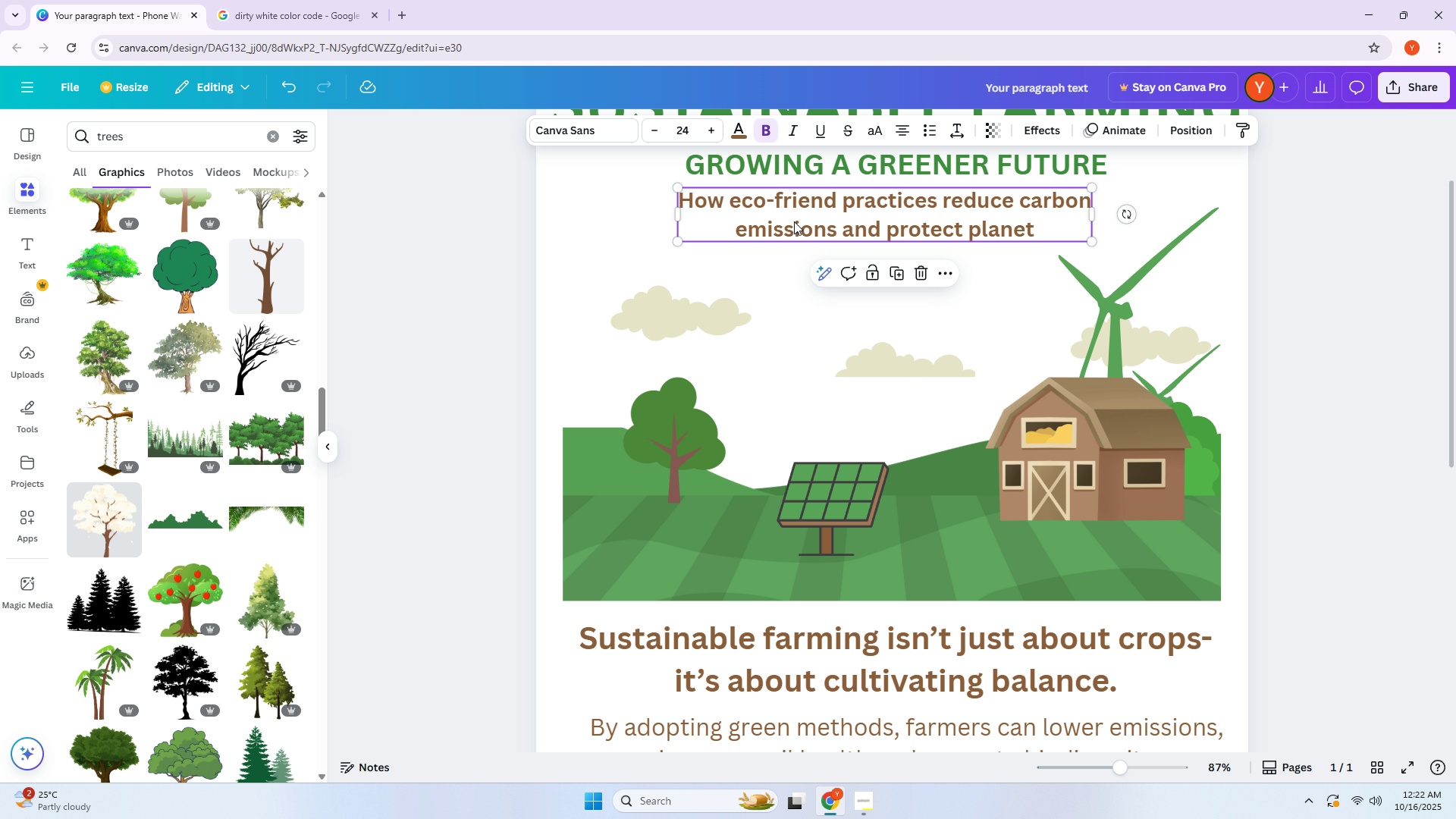 
scroll: coordinate [816, 270], scroll_direction: up, amount: 4.0
 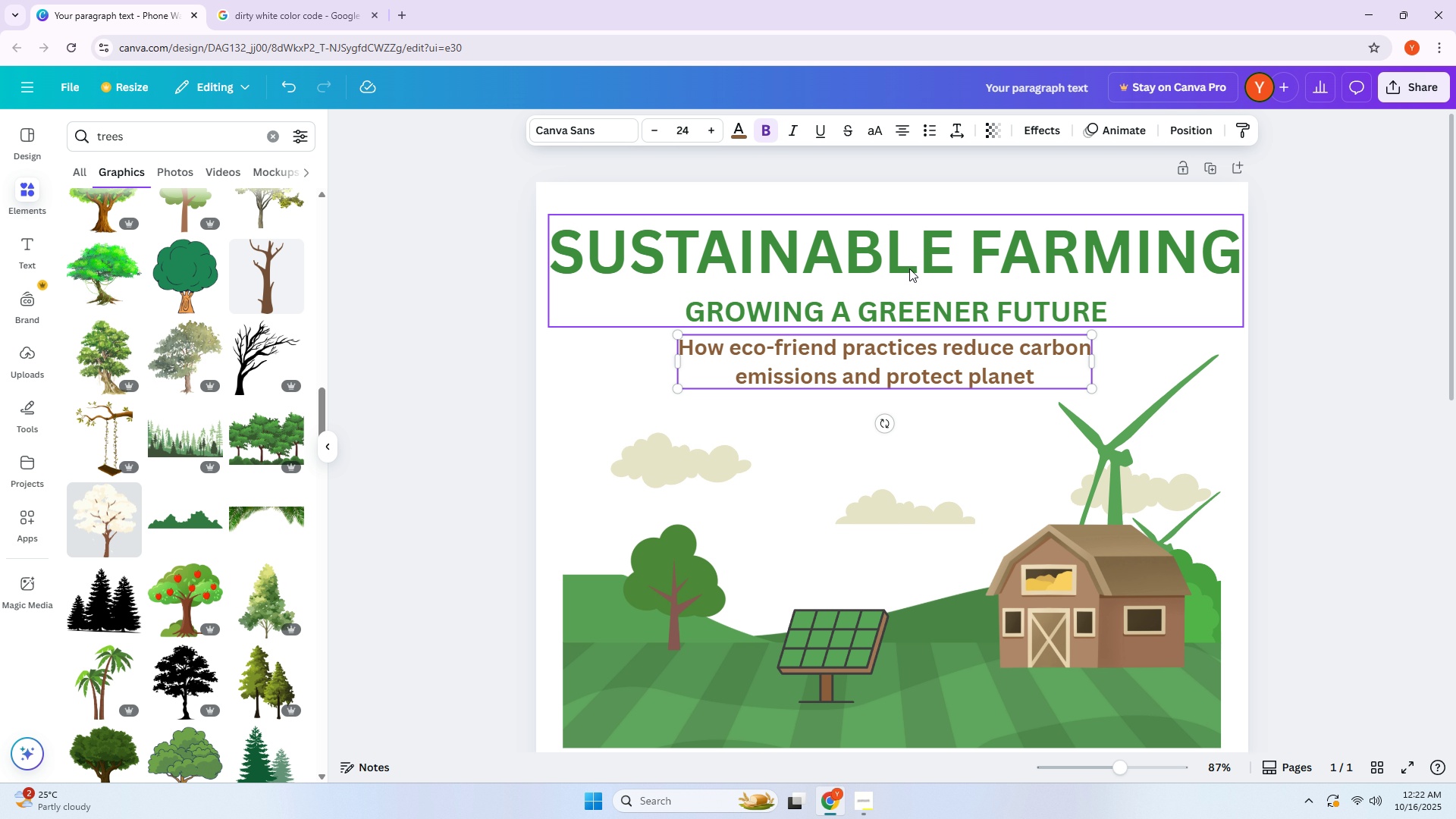 
hold_key(key=ControlLeft, duration=0.57)
scroll: coordinate [1005, 269], scroll_direction: down, amount: 4.0
 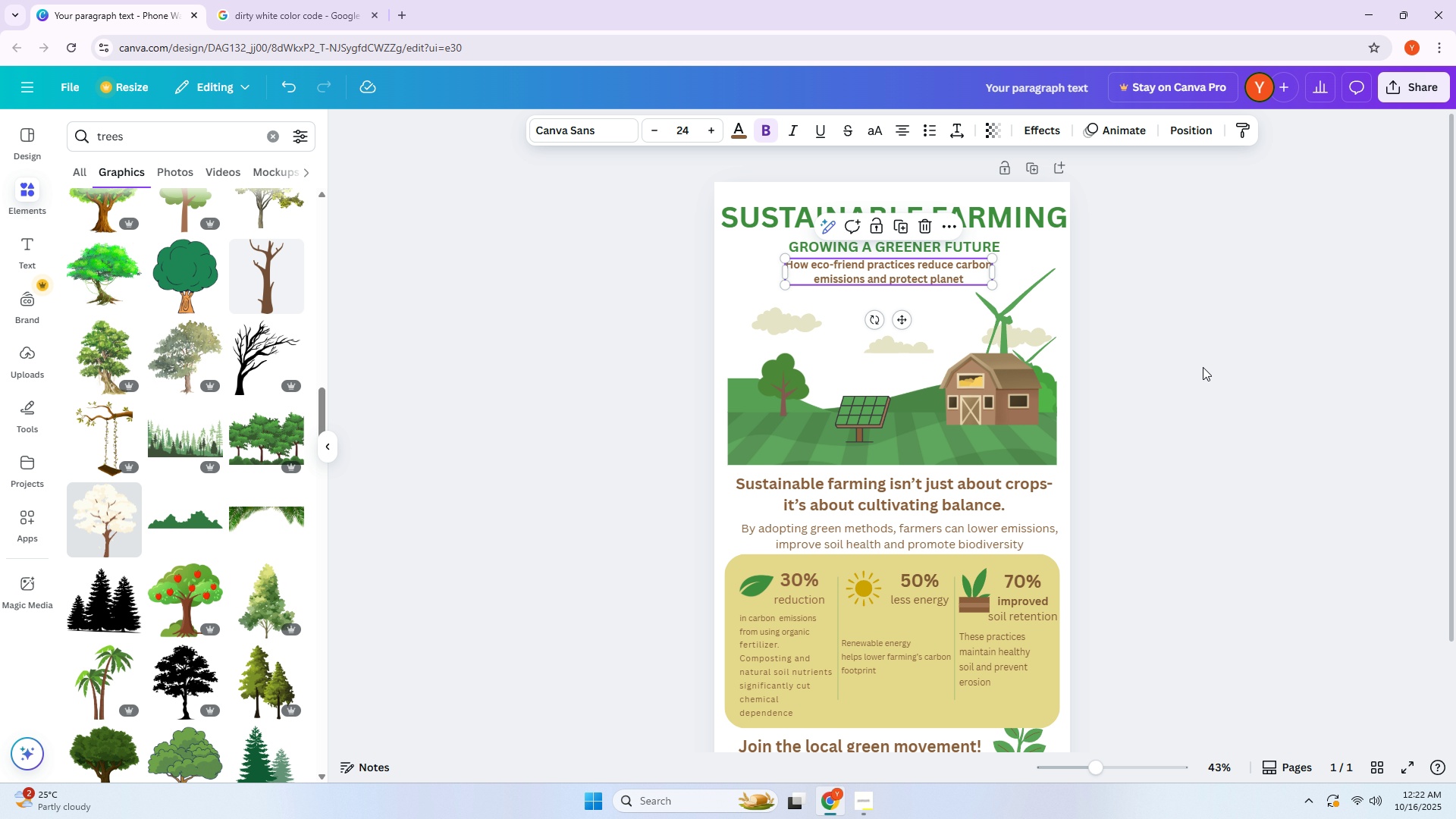 
left_click([1203, 367])
 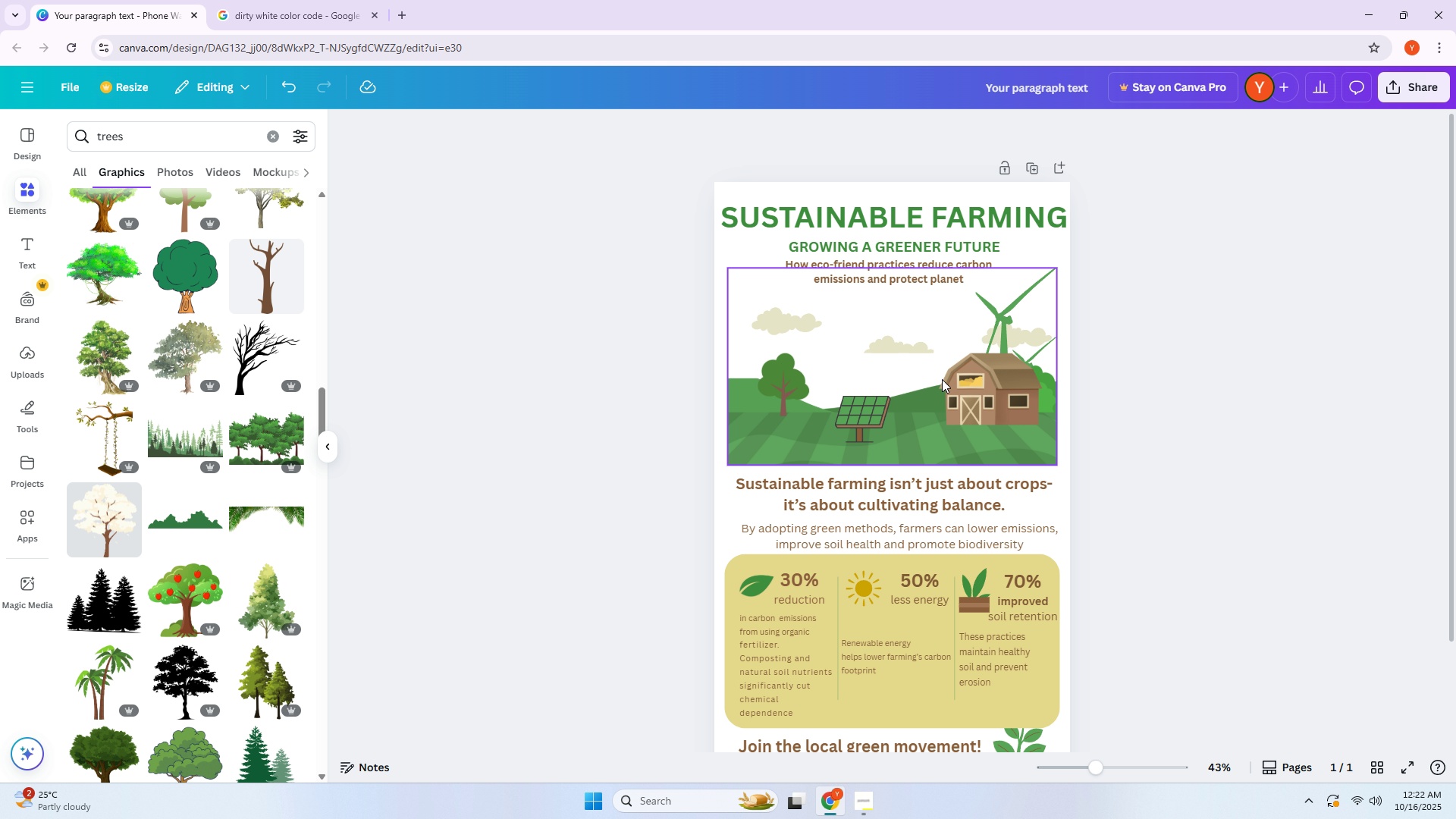 
scroll: coordinate [928, 376], scroll_direction: down, amount: 1.0
 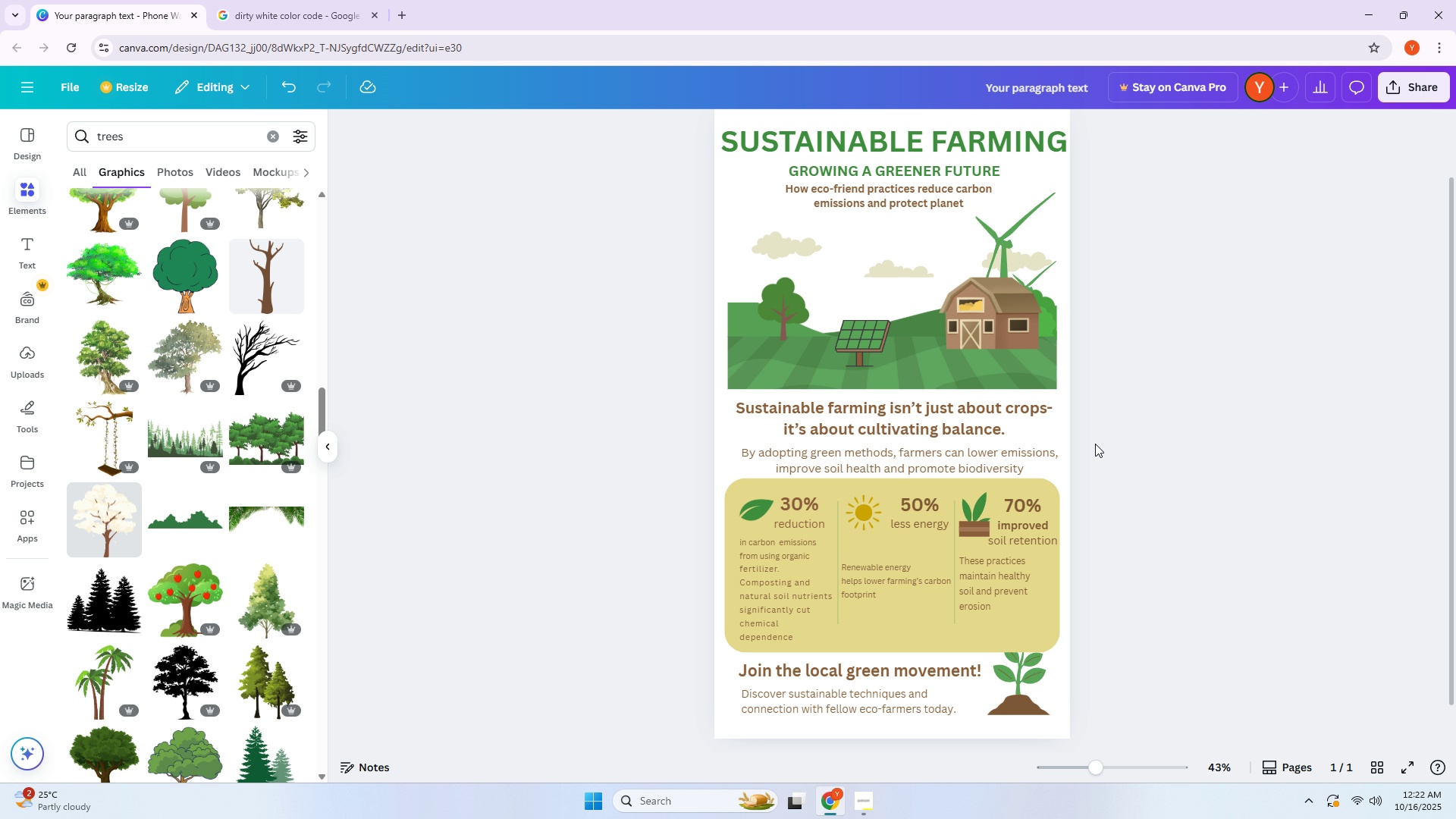 
wait(16.74)
 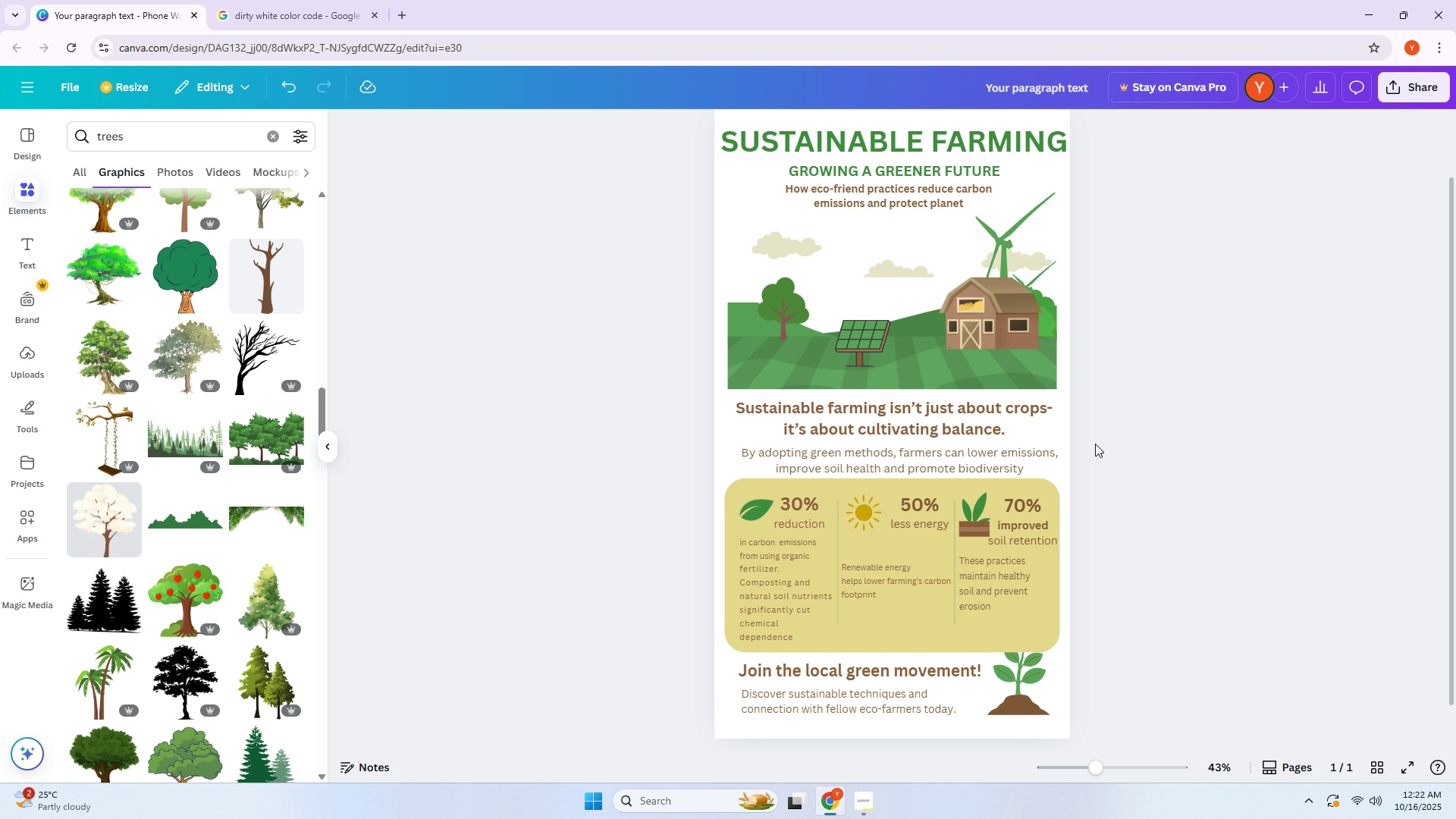 
left_click([1180, 510])
 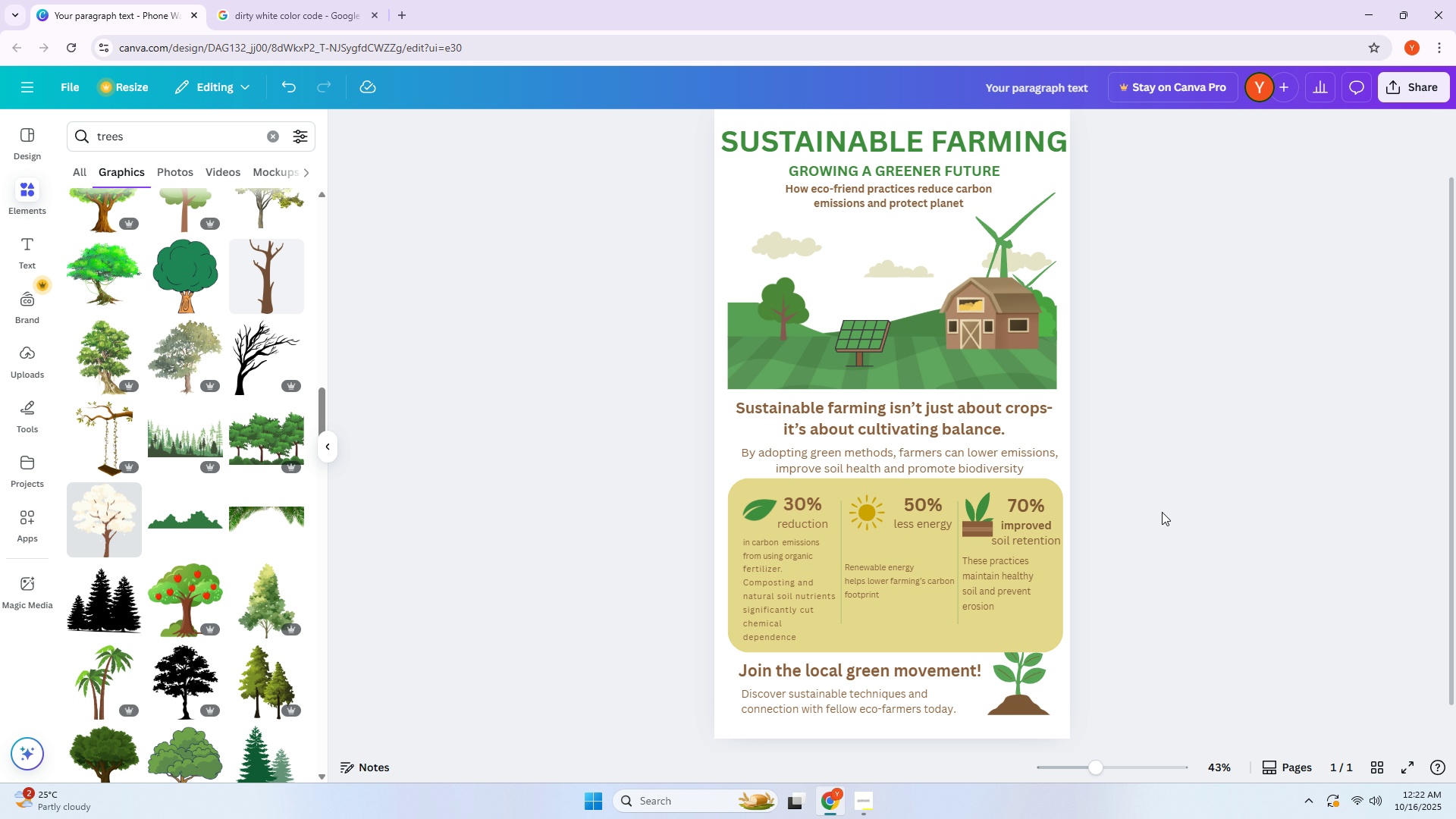 
scroll: coordinate [1161, 512], scroll_direction: down, amount: 1.0
 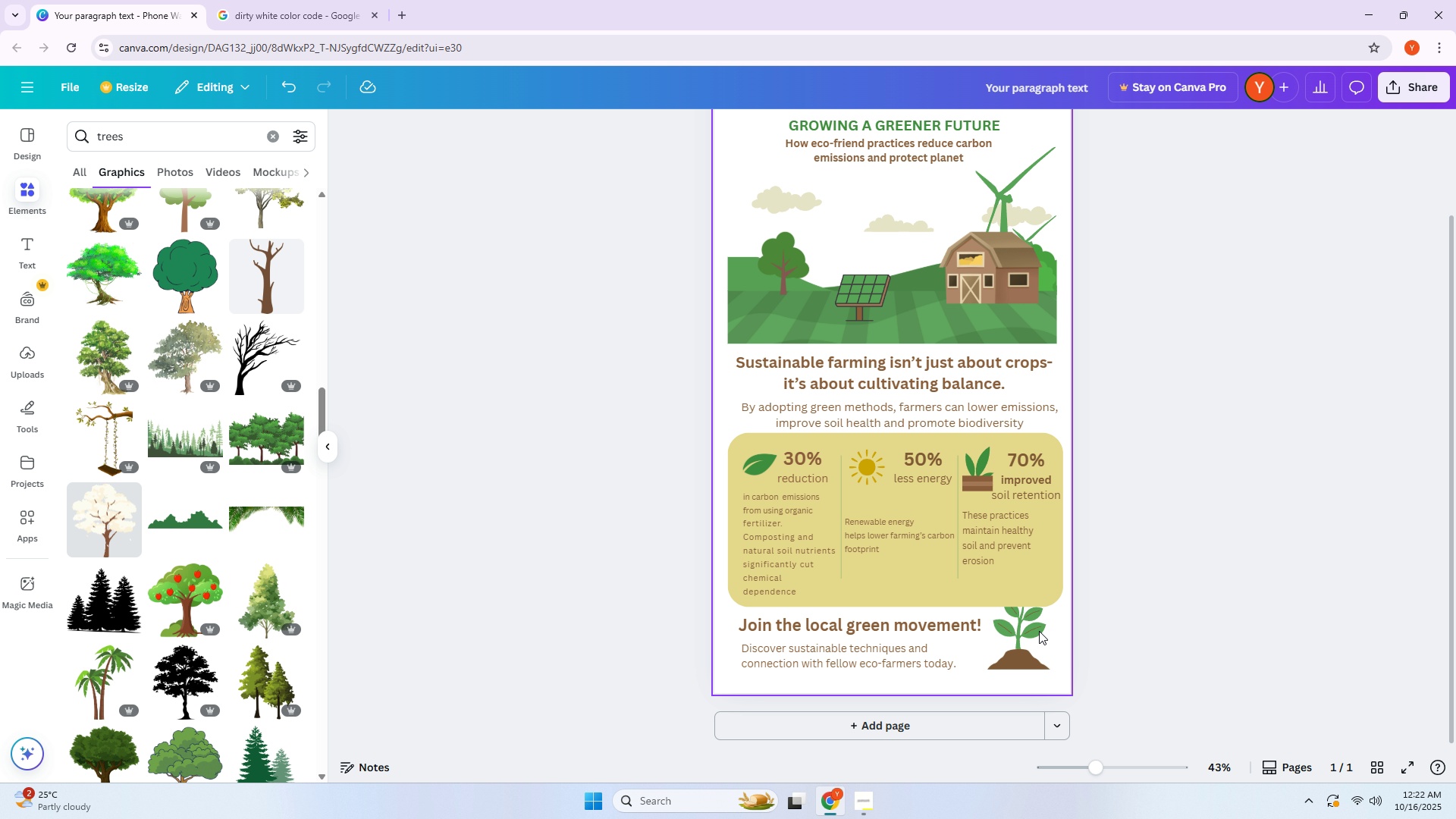 
left_click([1024, 642])
 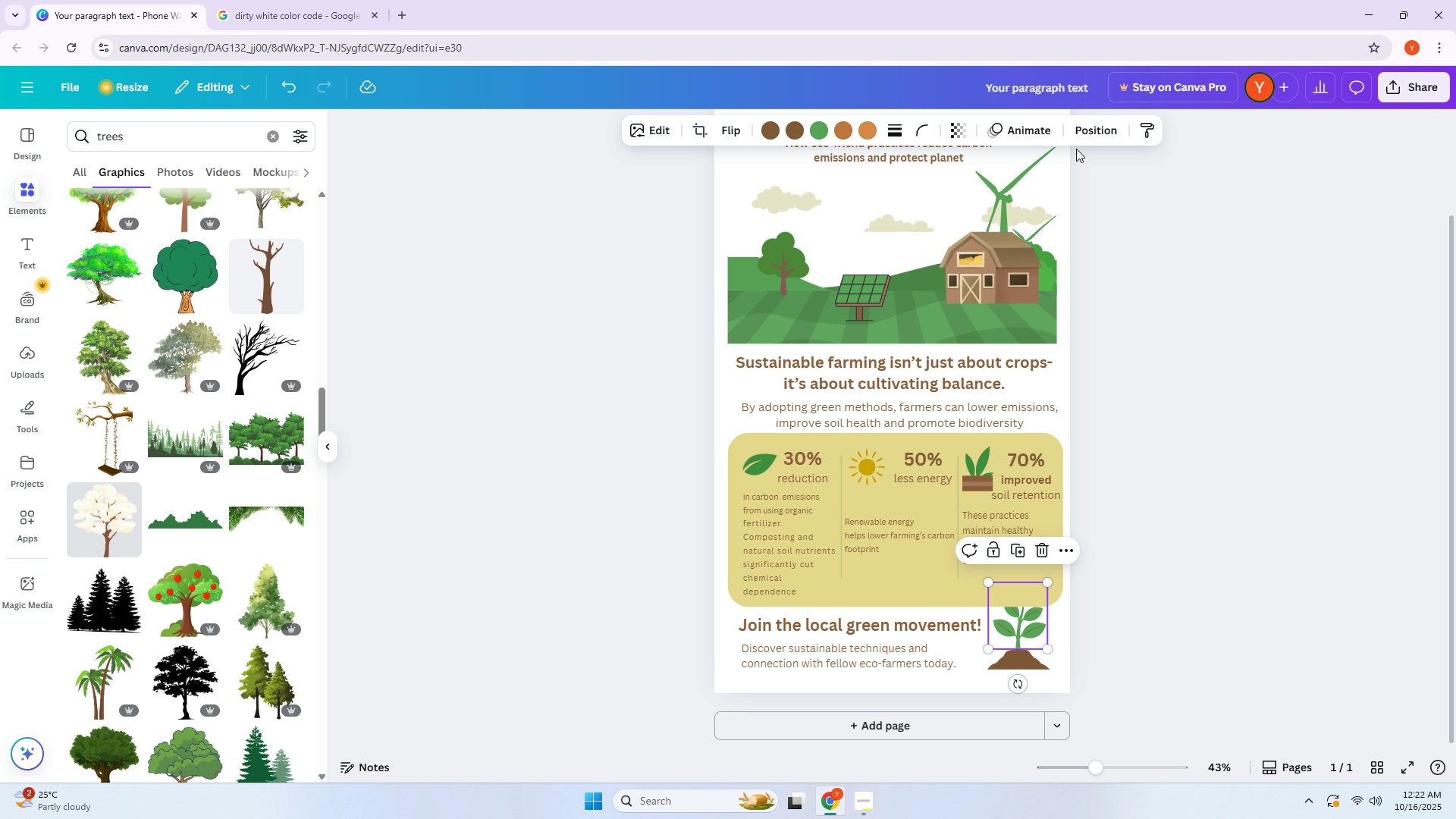 
left_click([1084, 128])
 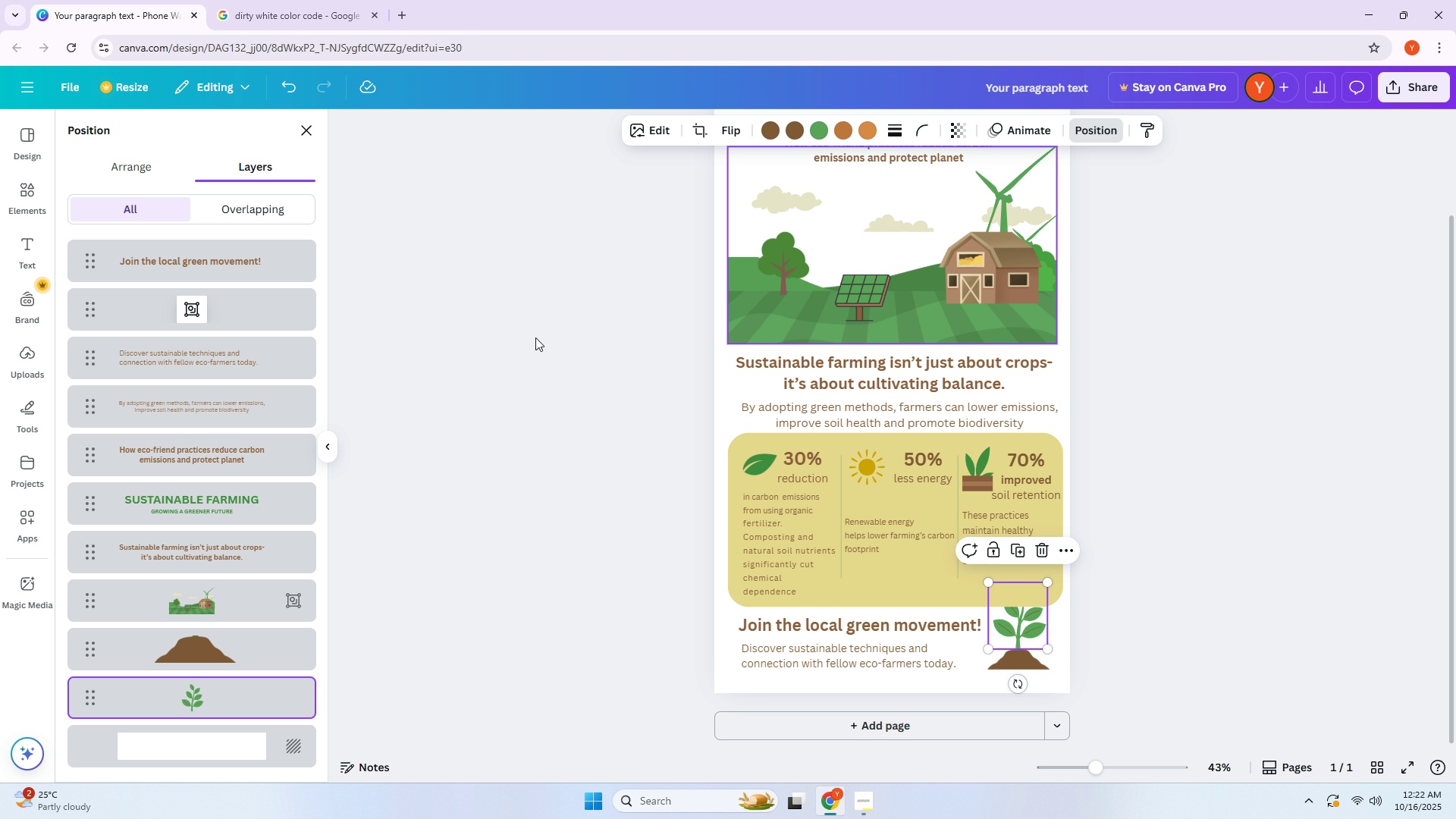 
scroll: coordinate [153, 714], scroll_direction: down, amount: 7.0
 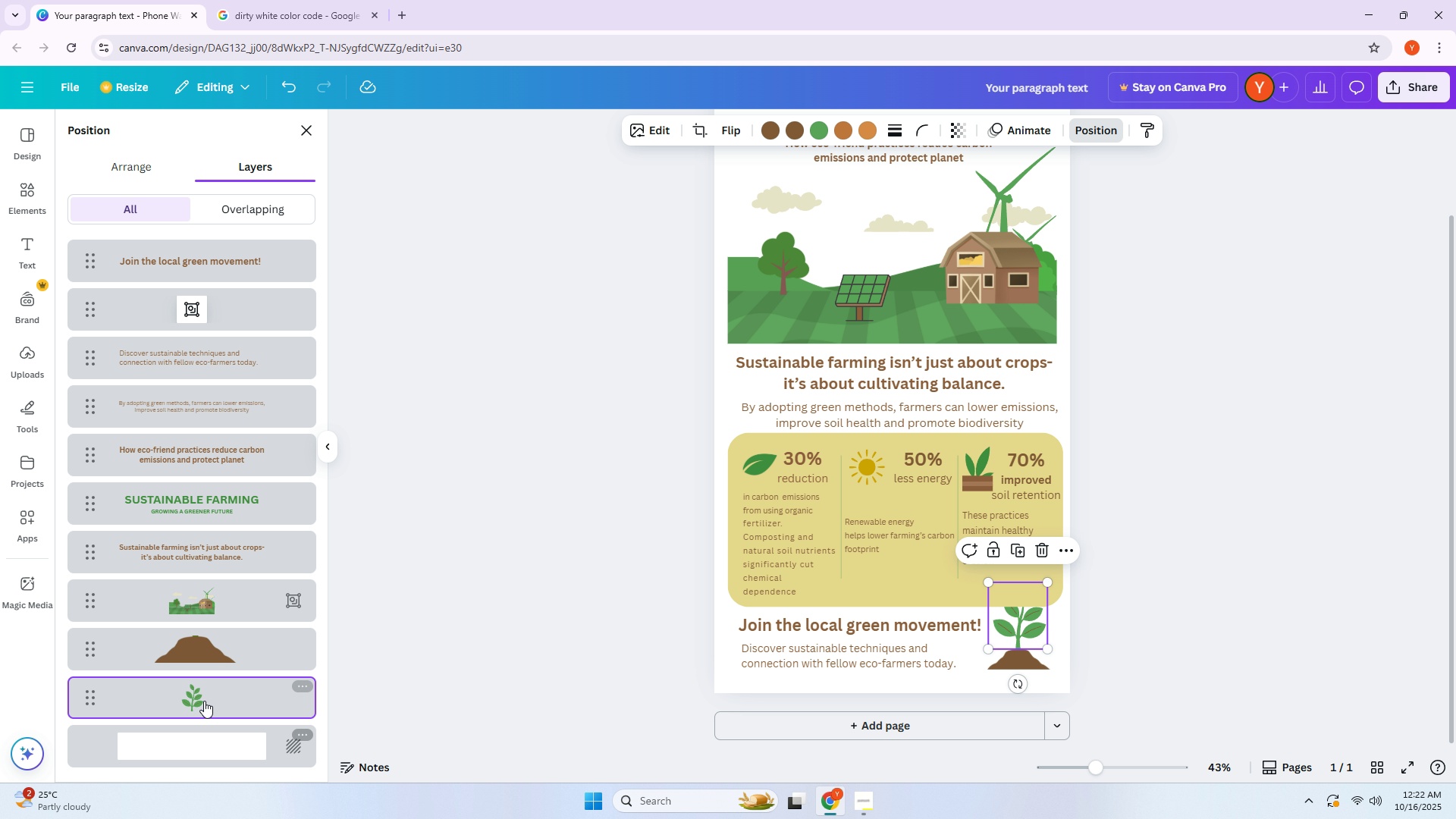 
left_click_drag(start_coordinate=[205, 698], to_coordinate=[204, 694])
 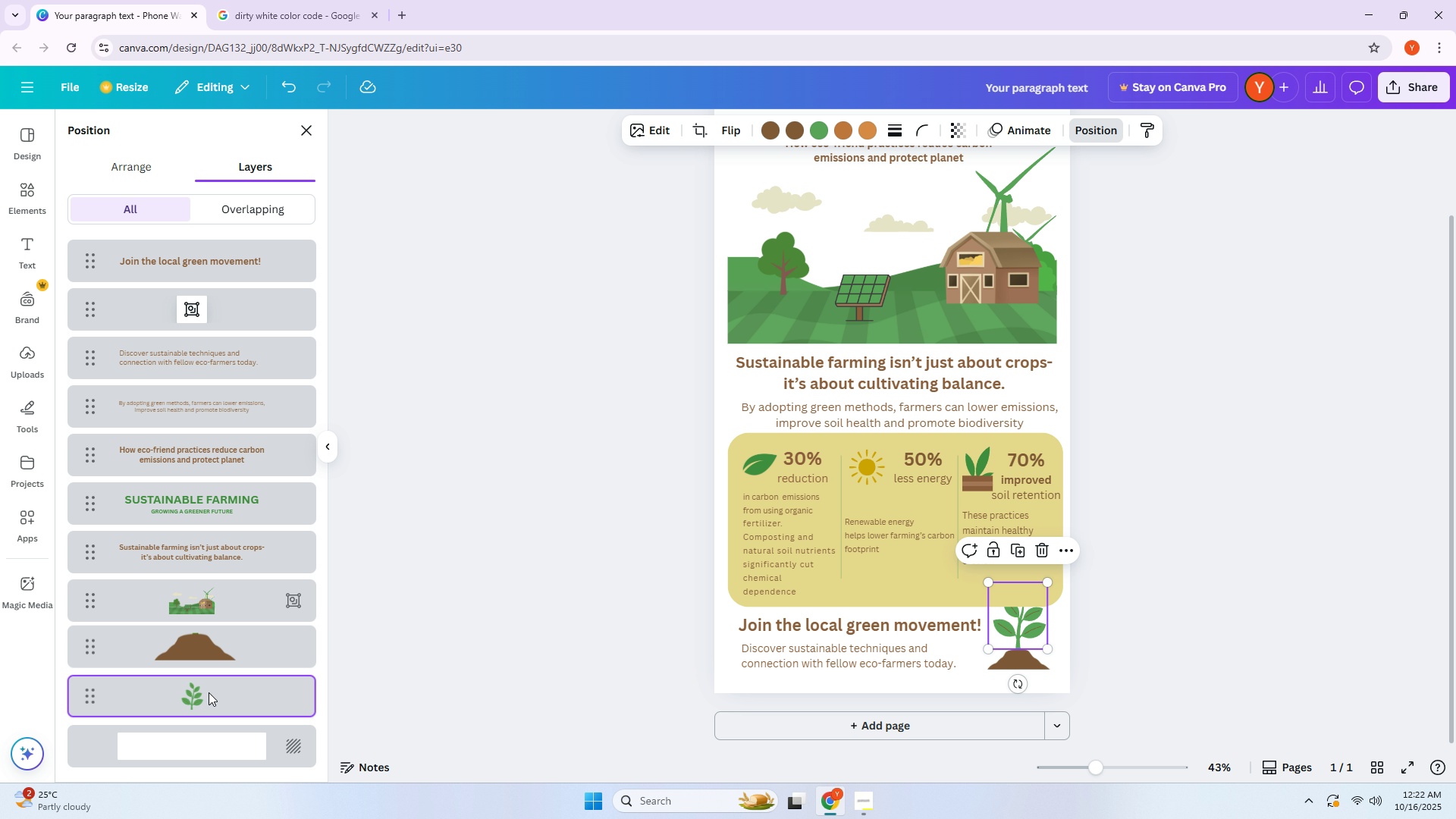 
scroll: coordinate [187, 566], scroll_direction: up, amount: 1.0
 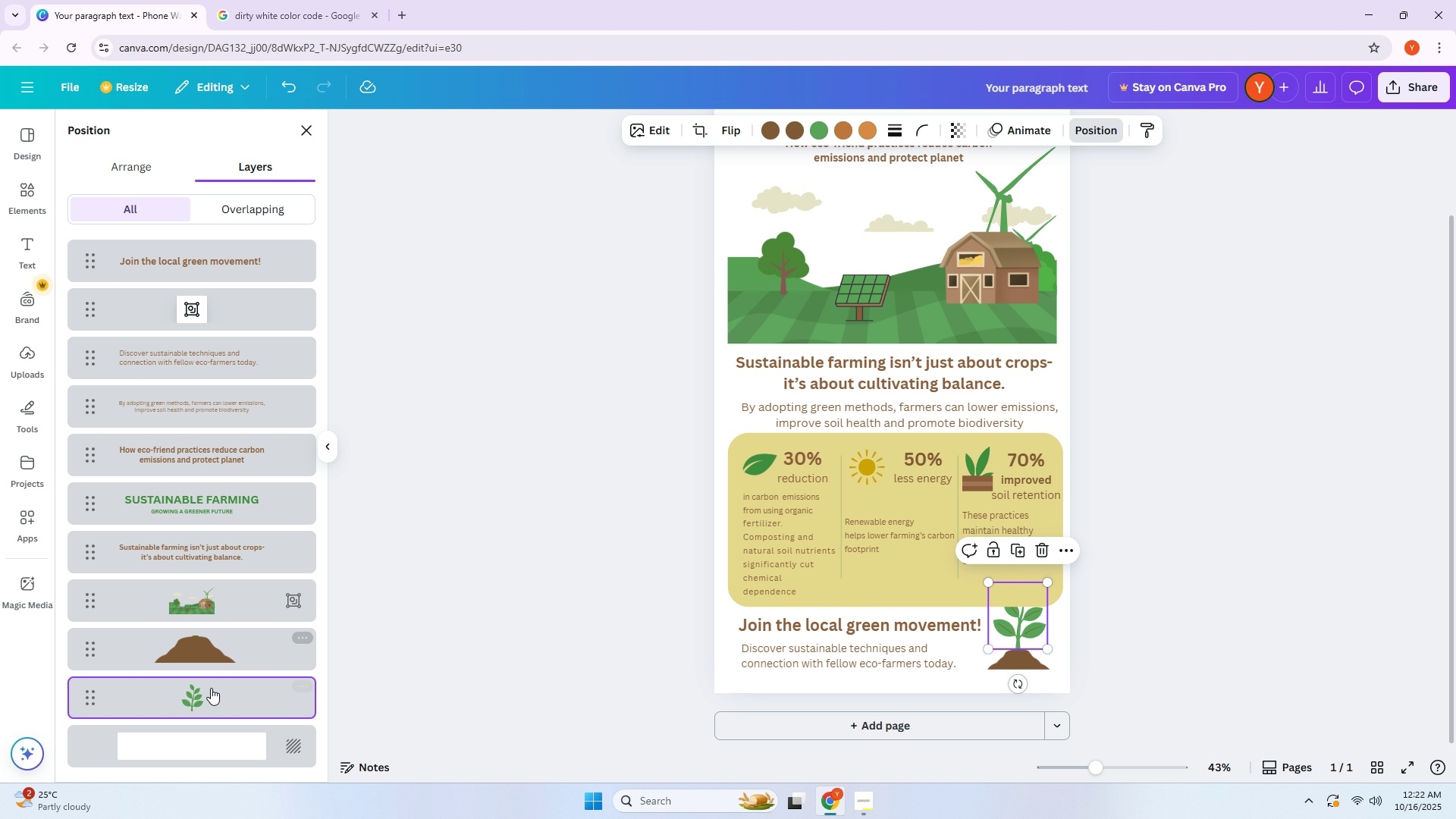 
left_click_drag(start_coordinate=[212, 697], to_coordinate=[252, 293])
 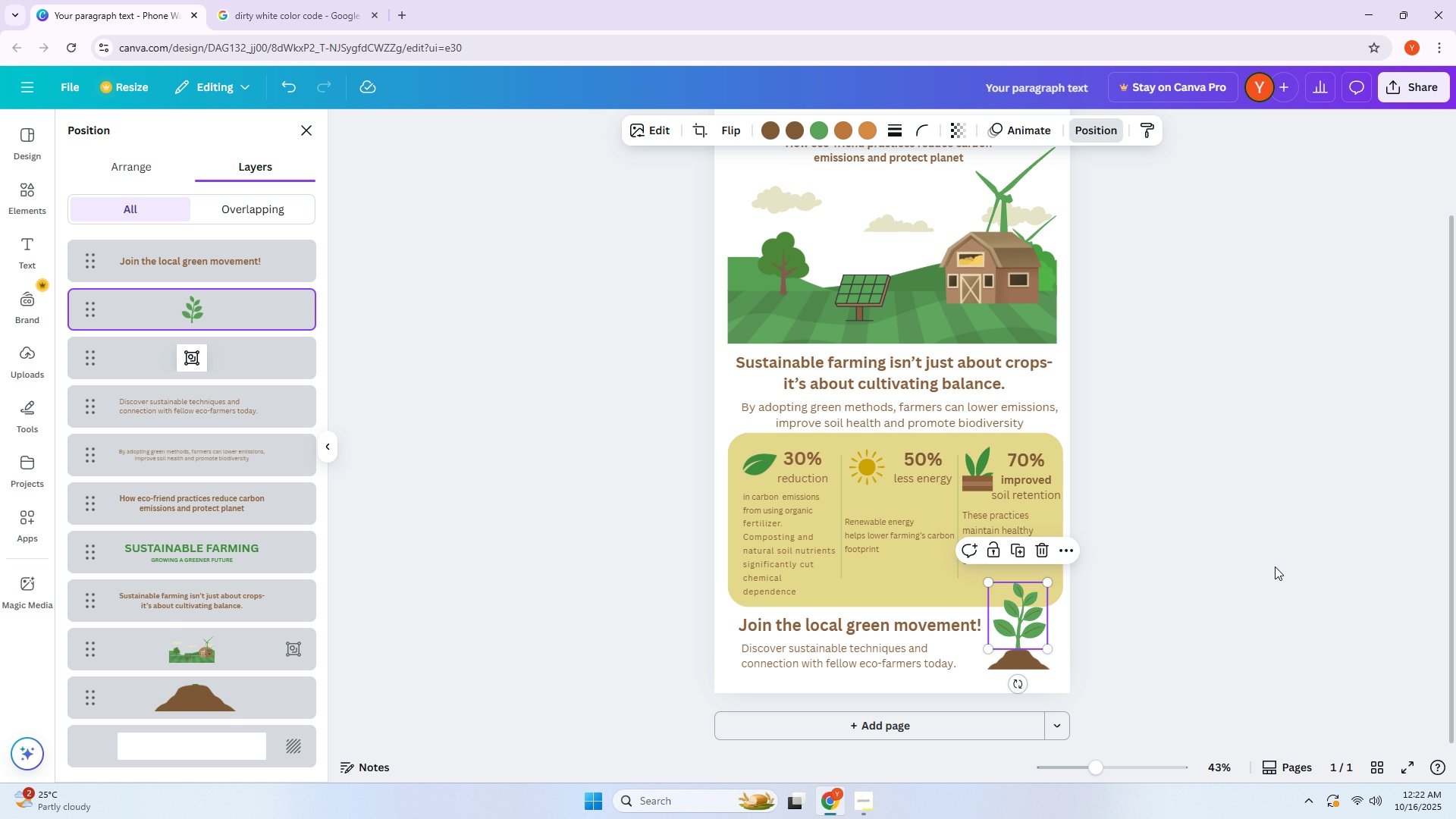 
left_click([1278, 566])
 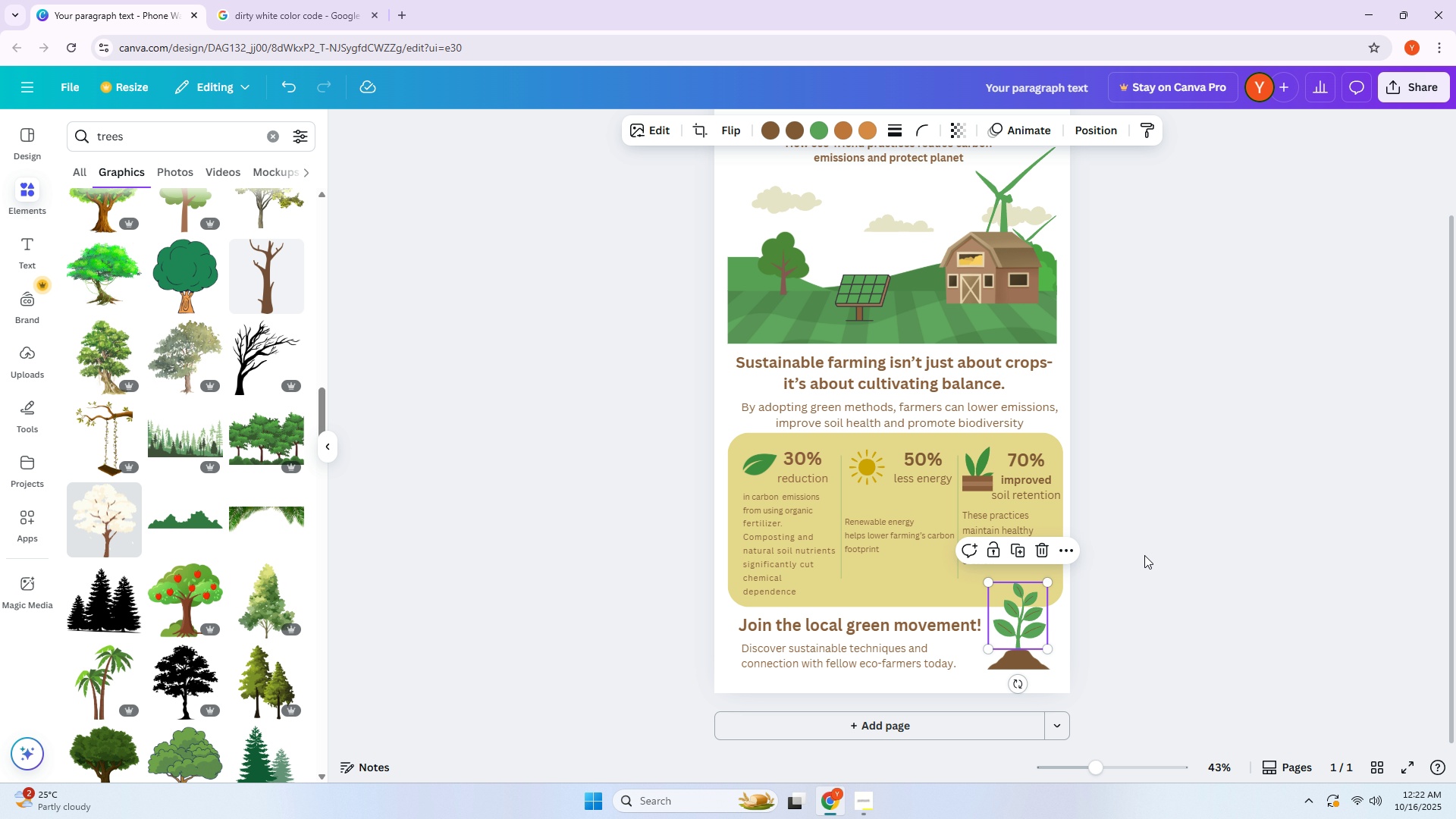 
left_click([1144, 555])
 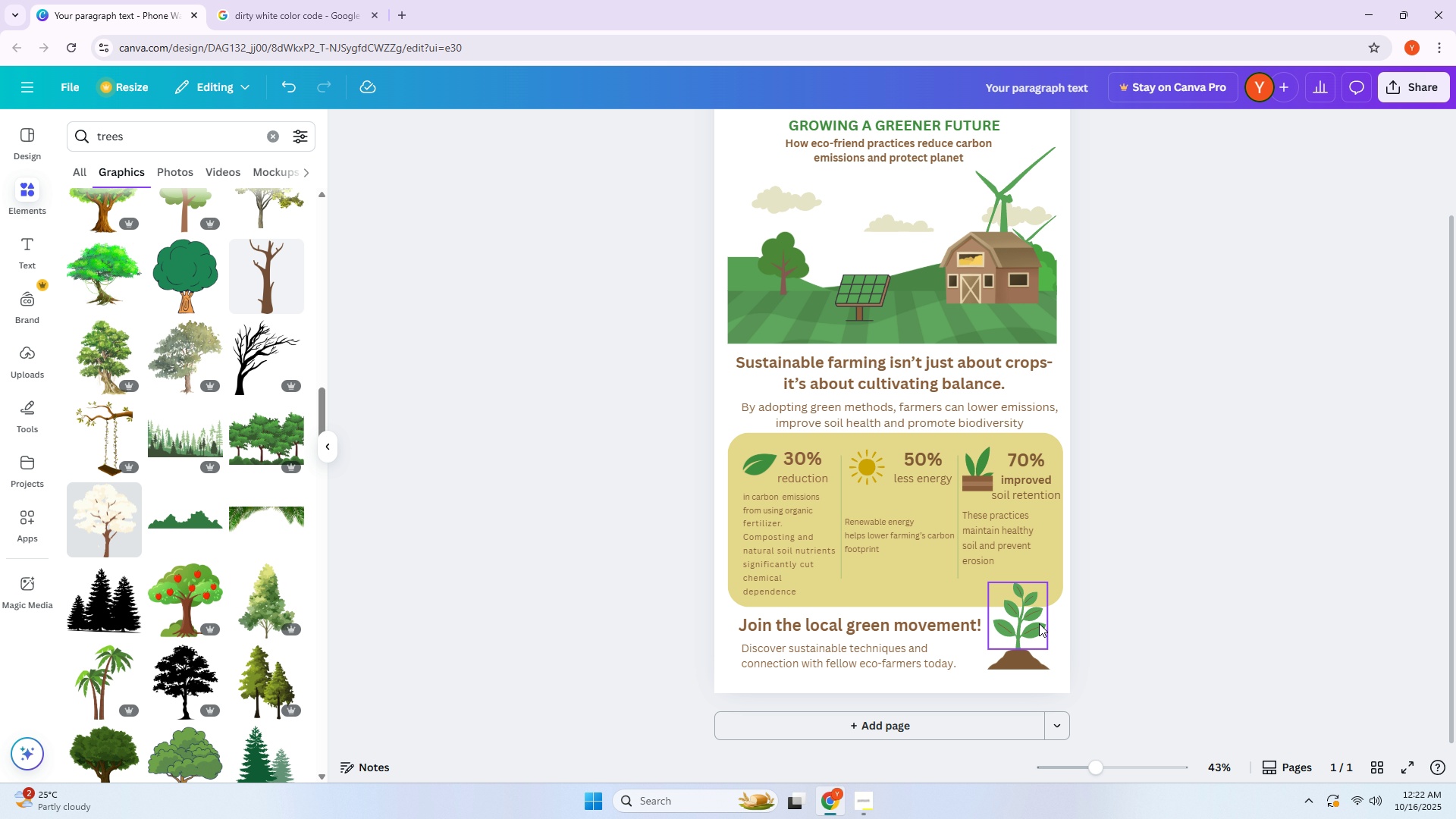 
left_click([1020, 620])
 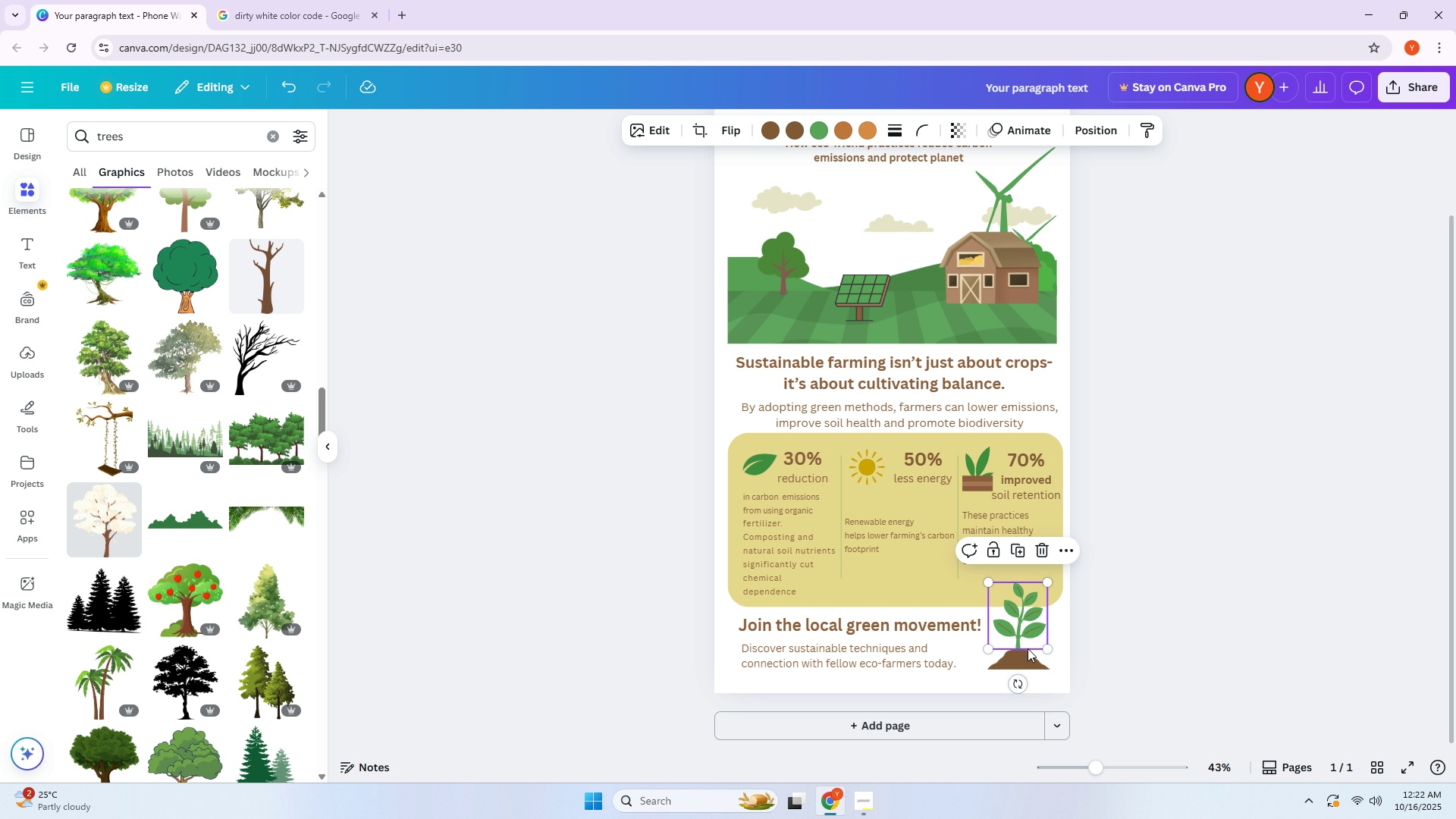 
hold_key(key=ControlLeft, duration=0.35)
double_click([1027, 654])
 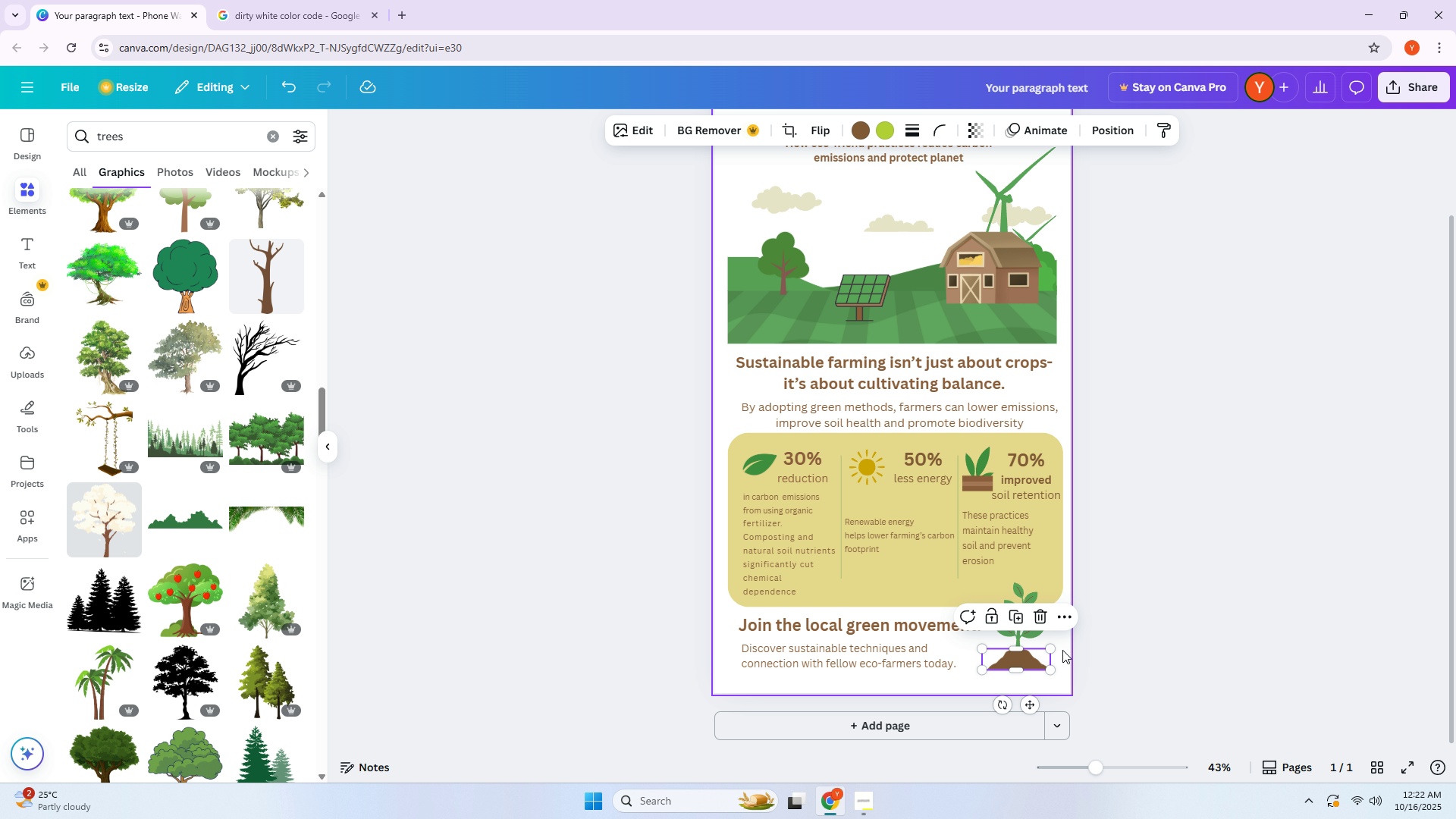 
left_click([1066, 657])
 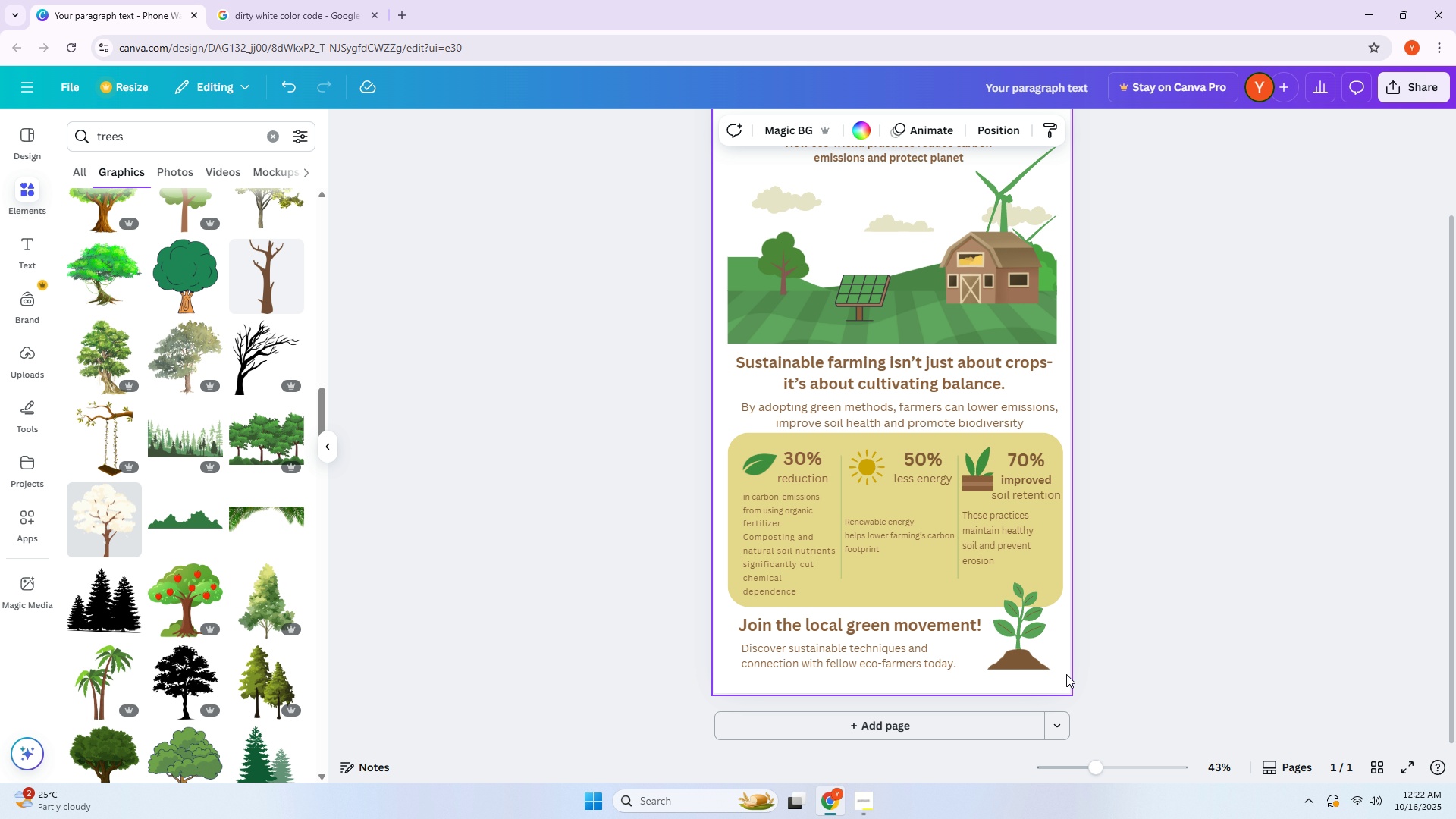 
left_click_drag(start_coordinate=[1065, 674], to_coordinate=[1008, 629])
 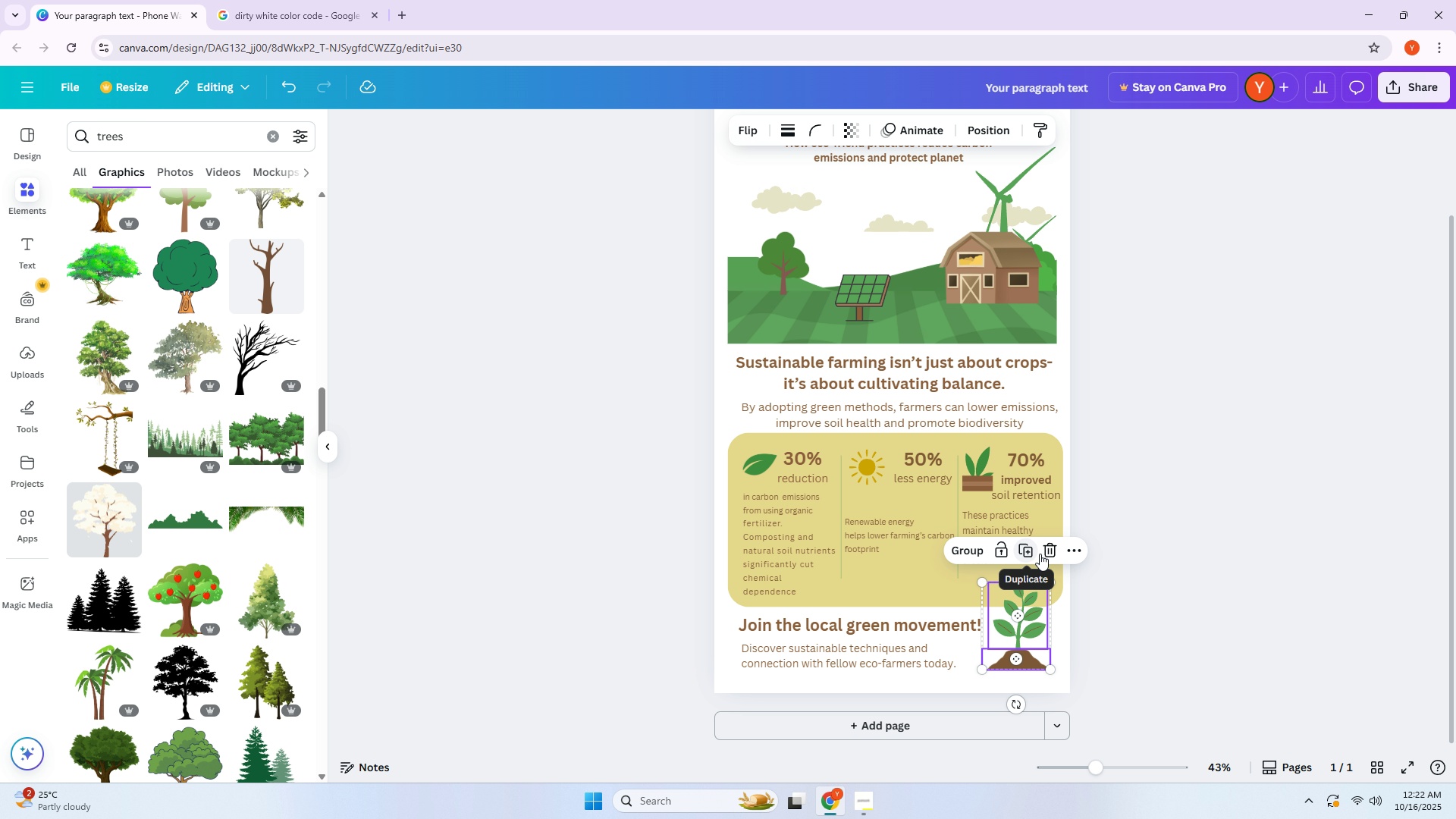 
double_click([1191, 545])
 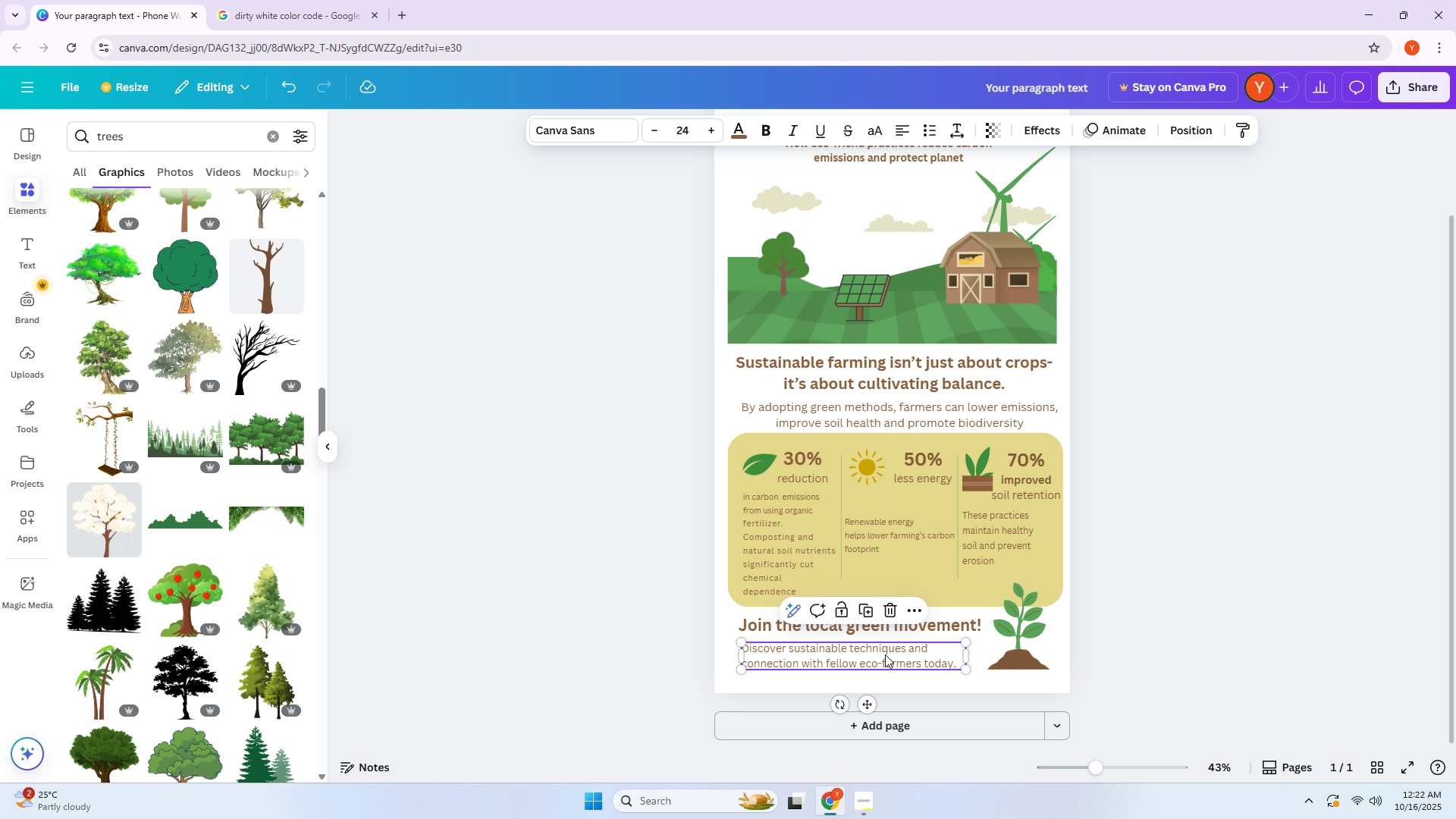 
double_click([1119, 526])
 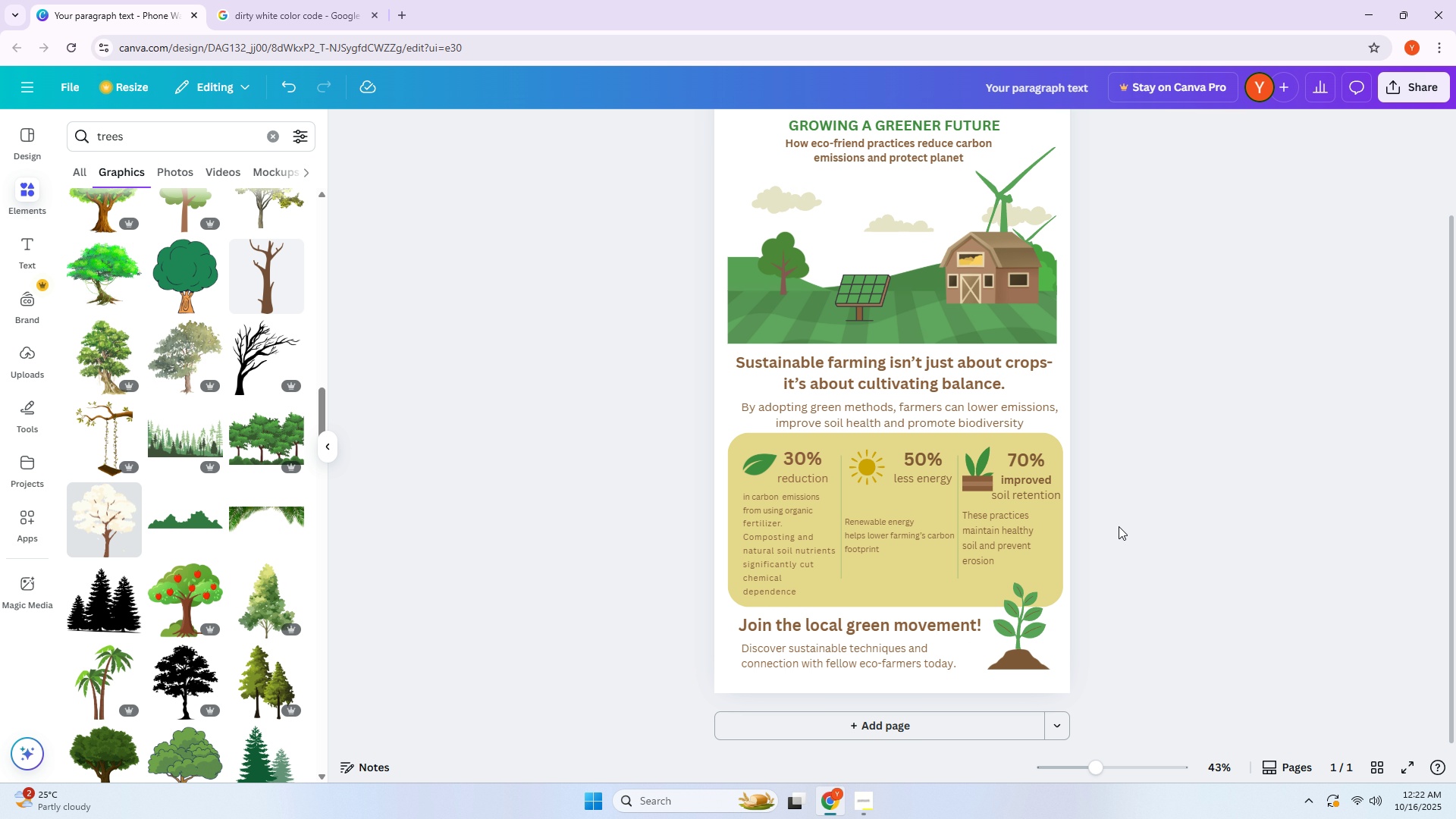 
scroll: coordinate [1119, 526], scroll_direction: up, amount: 5.0
 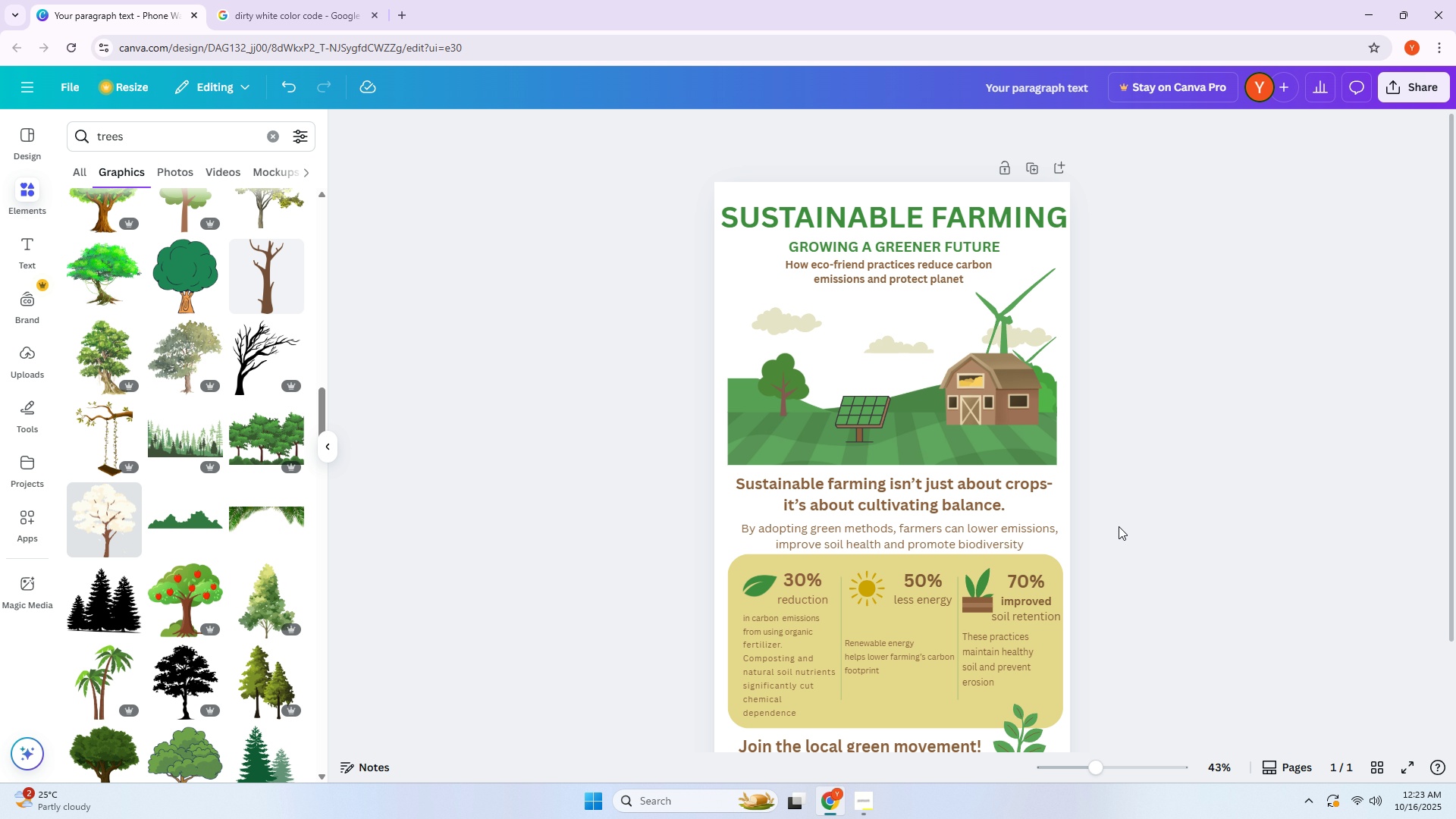 
left_click([880, 228])
 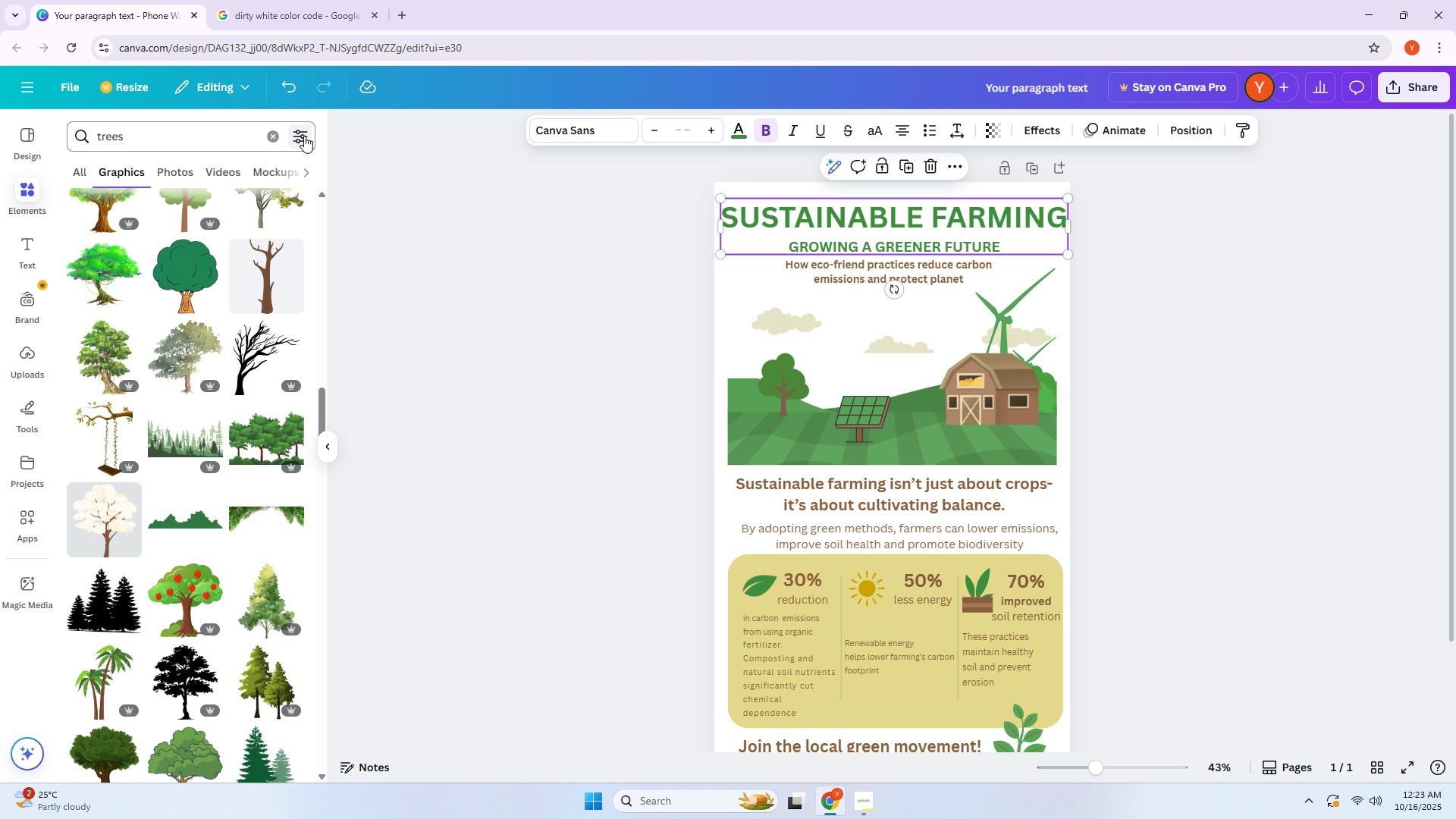 
wait(7.48)
 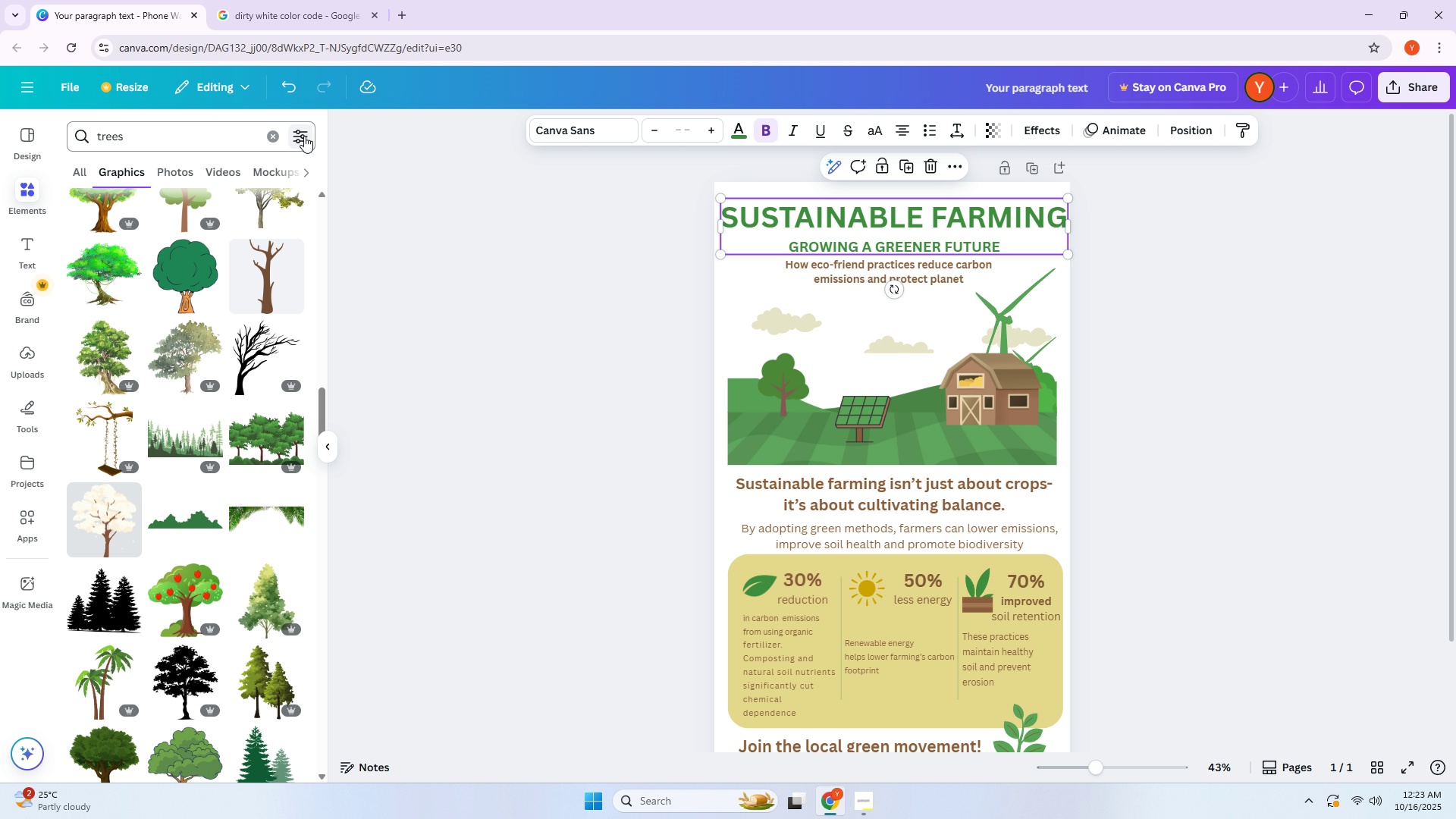 
double_click([216, 127])
 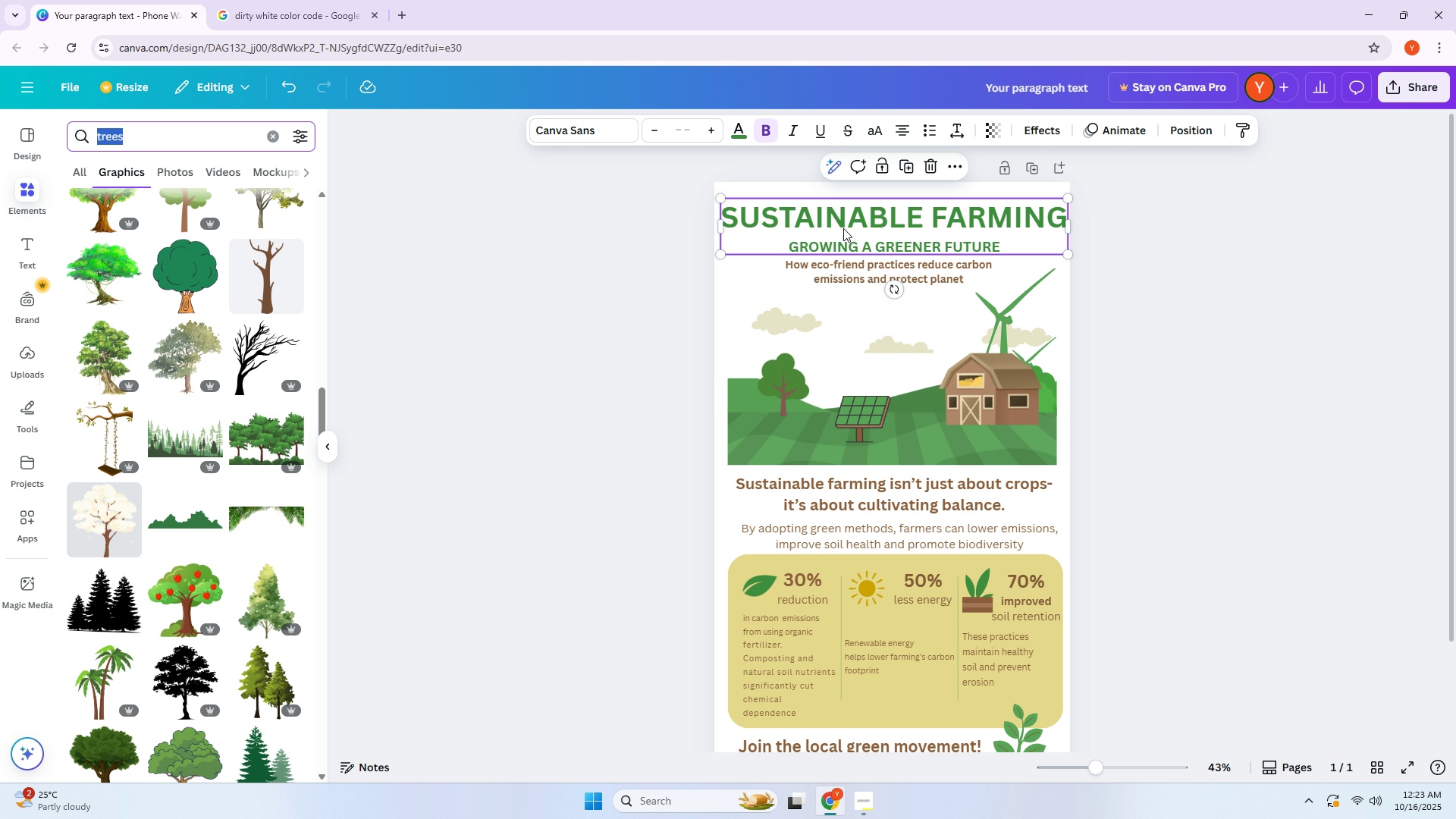 
left_click([843, 228])
 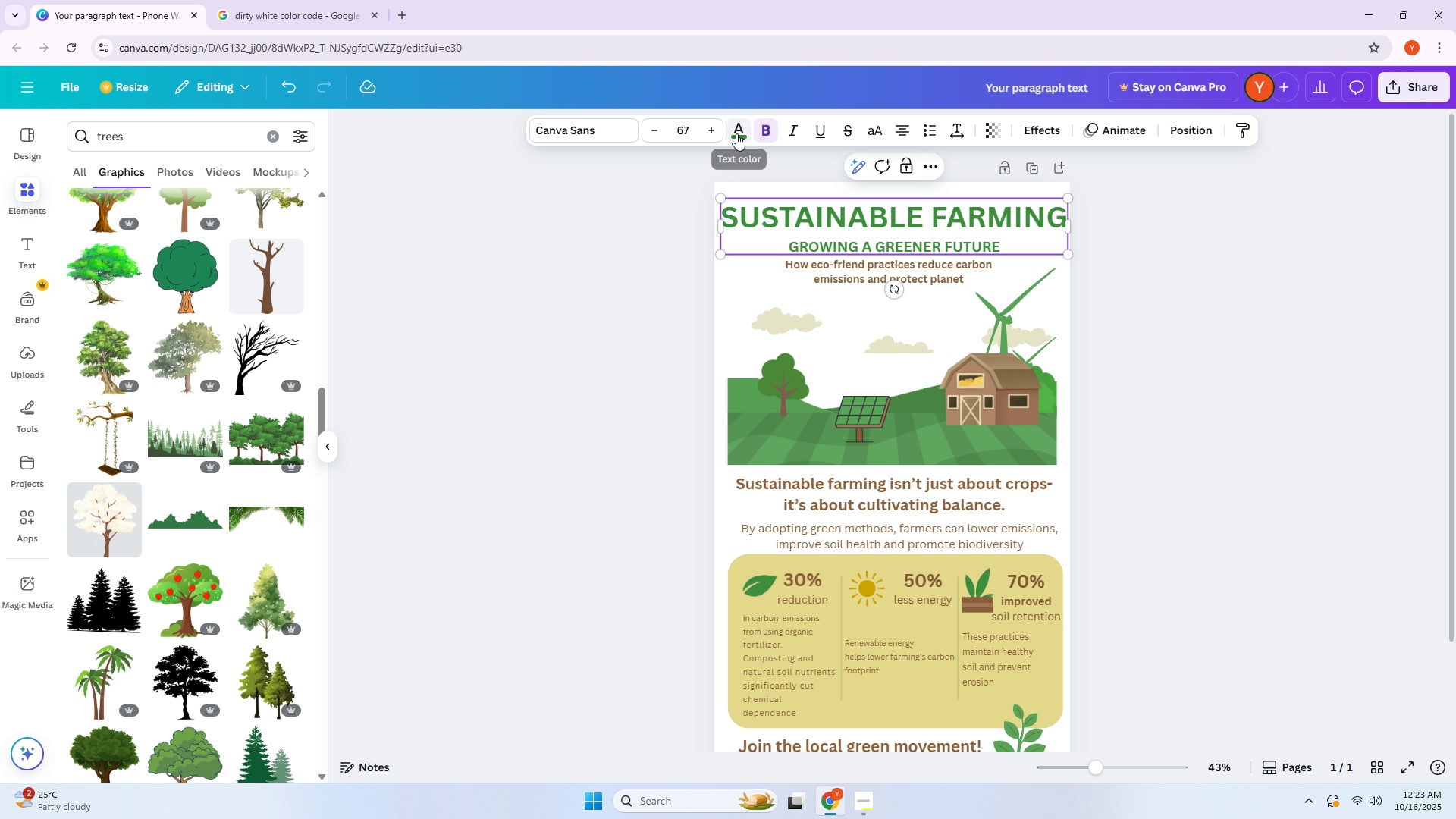 
left_click([736, 133])
 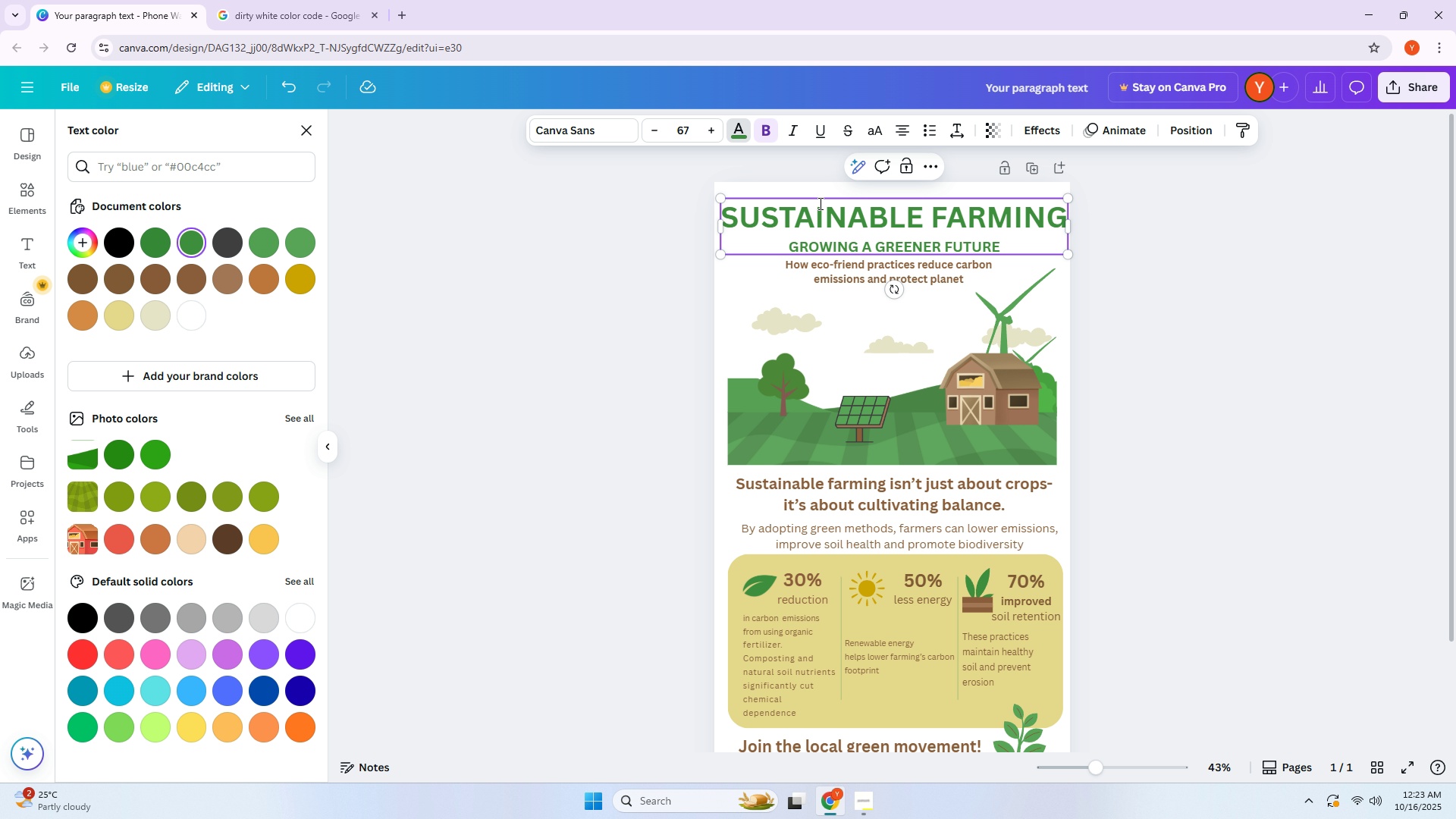 
left_click([820, 204])
 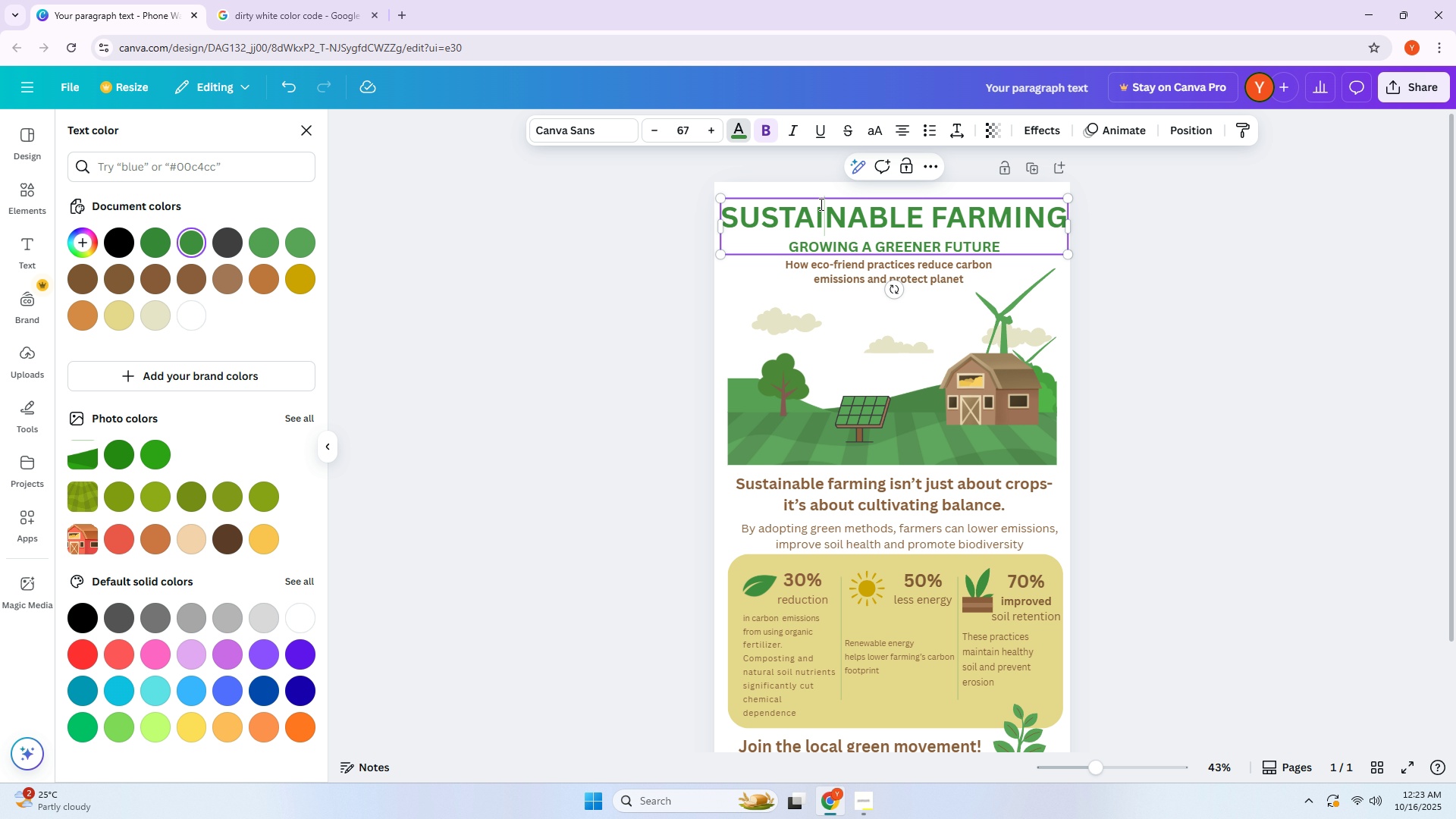 
key(Control+ControlLeft)
 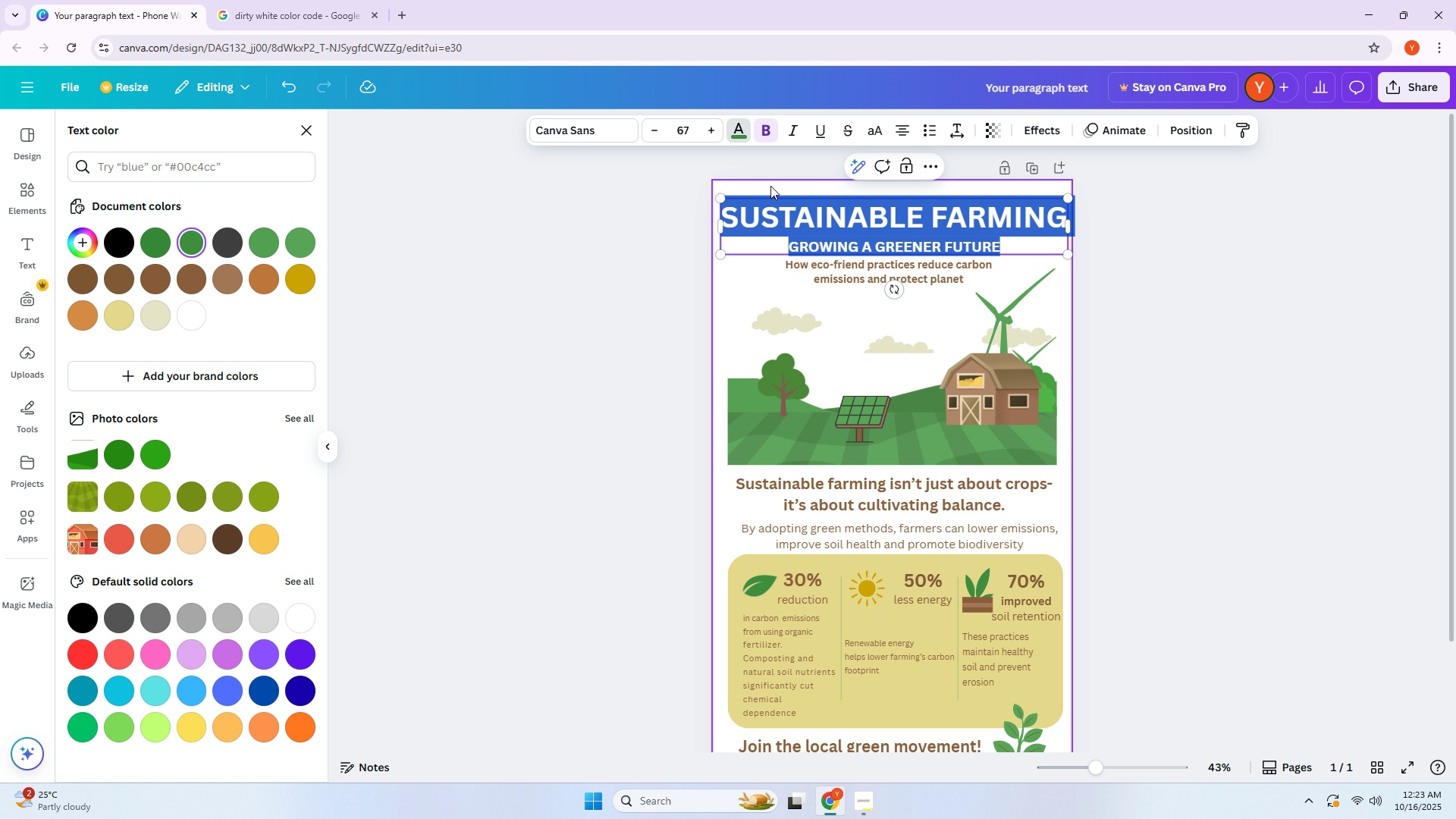 
key(Control+A)
 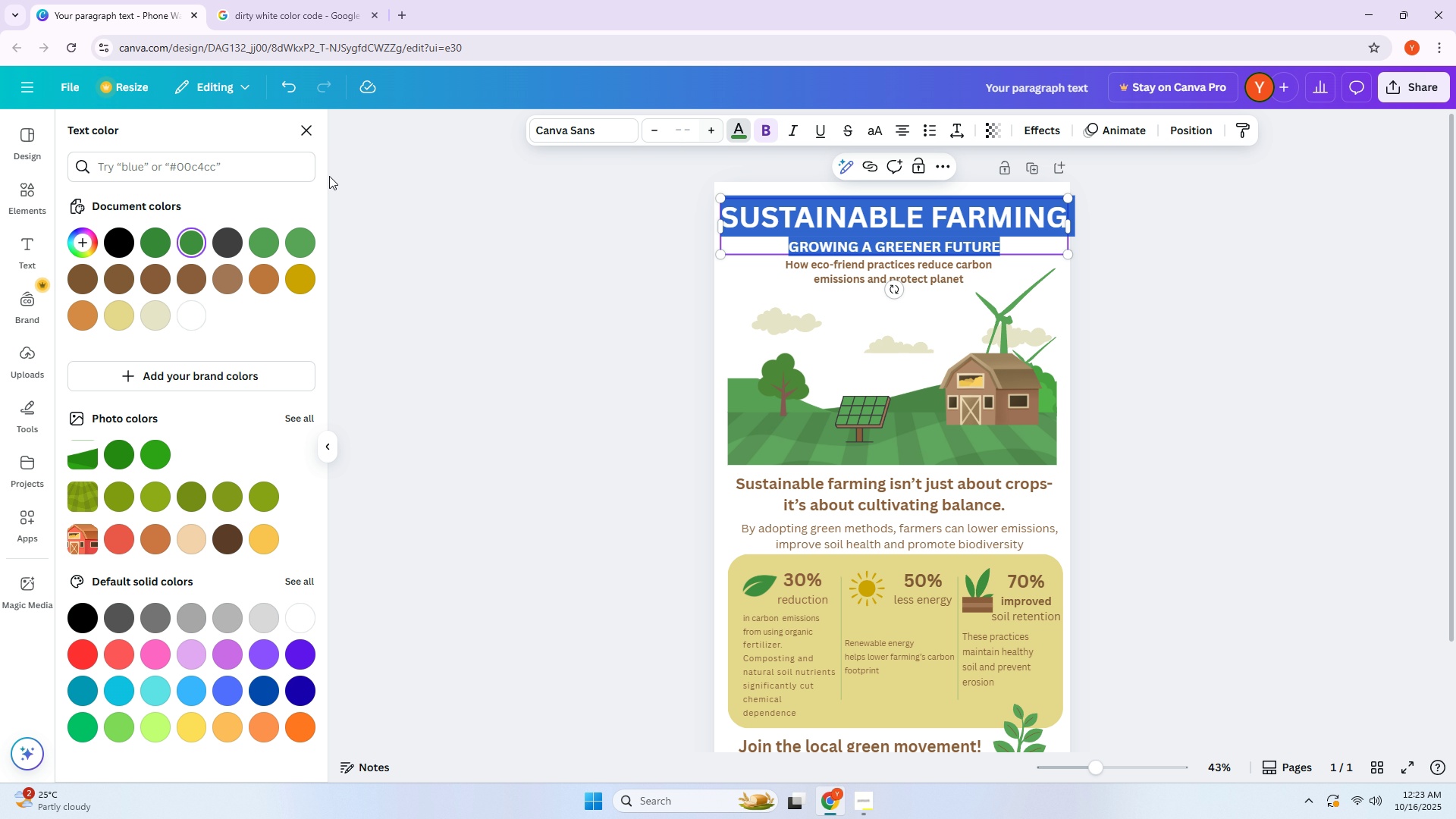 
left_click([276, 171])
 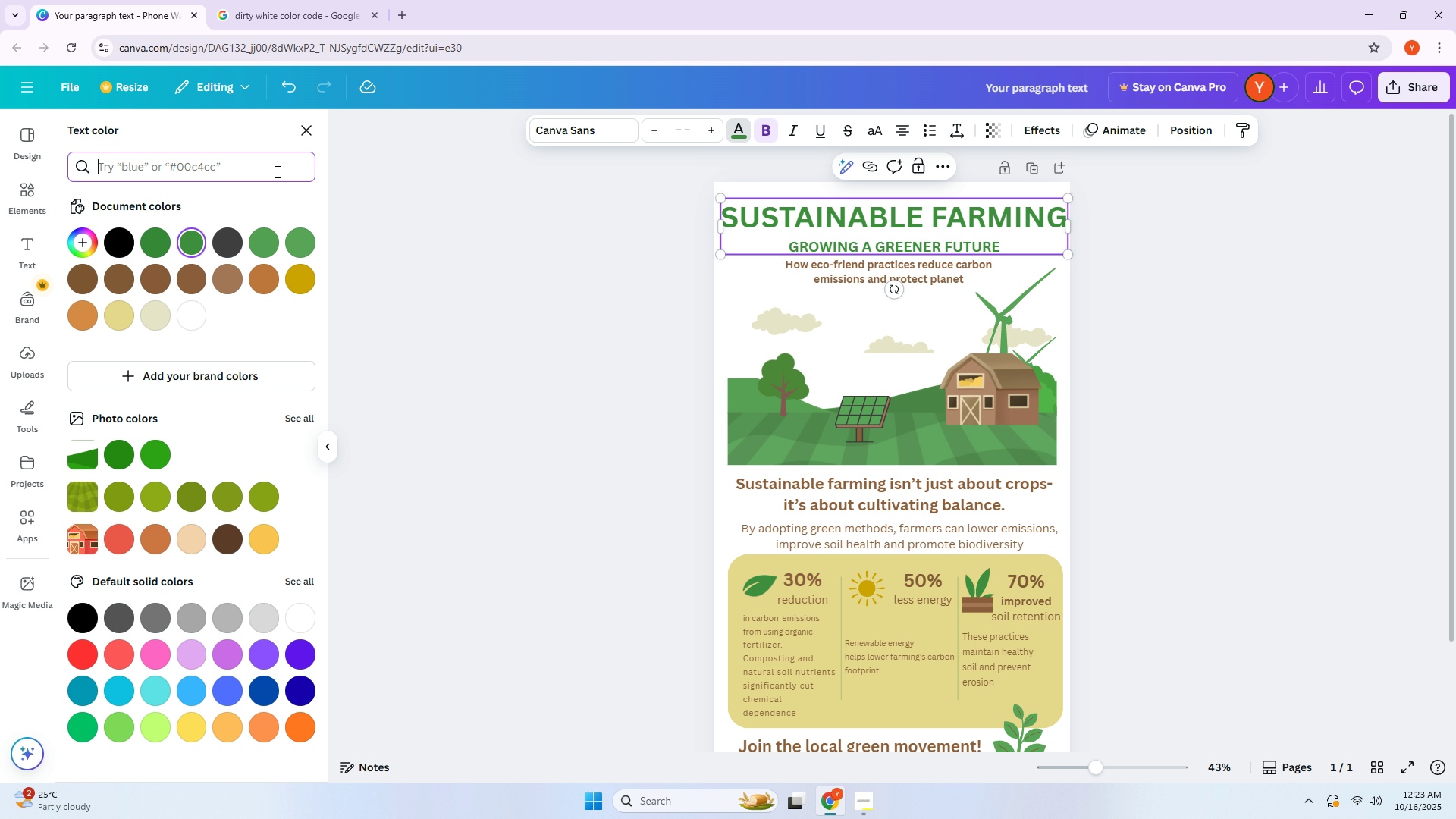 
type(#3e8e)
 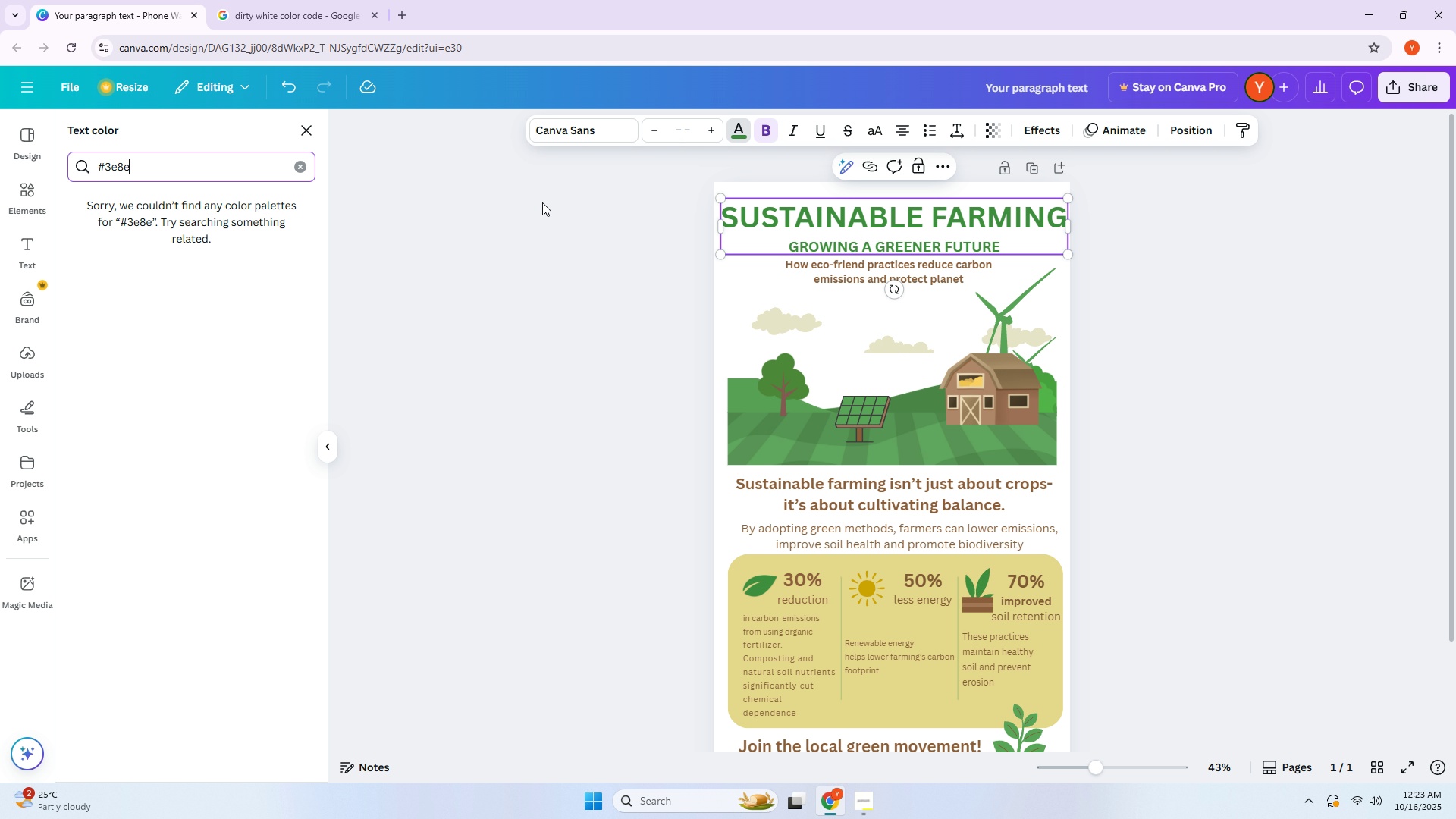 
key(Numpad3)
 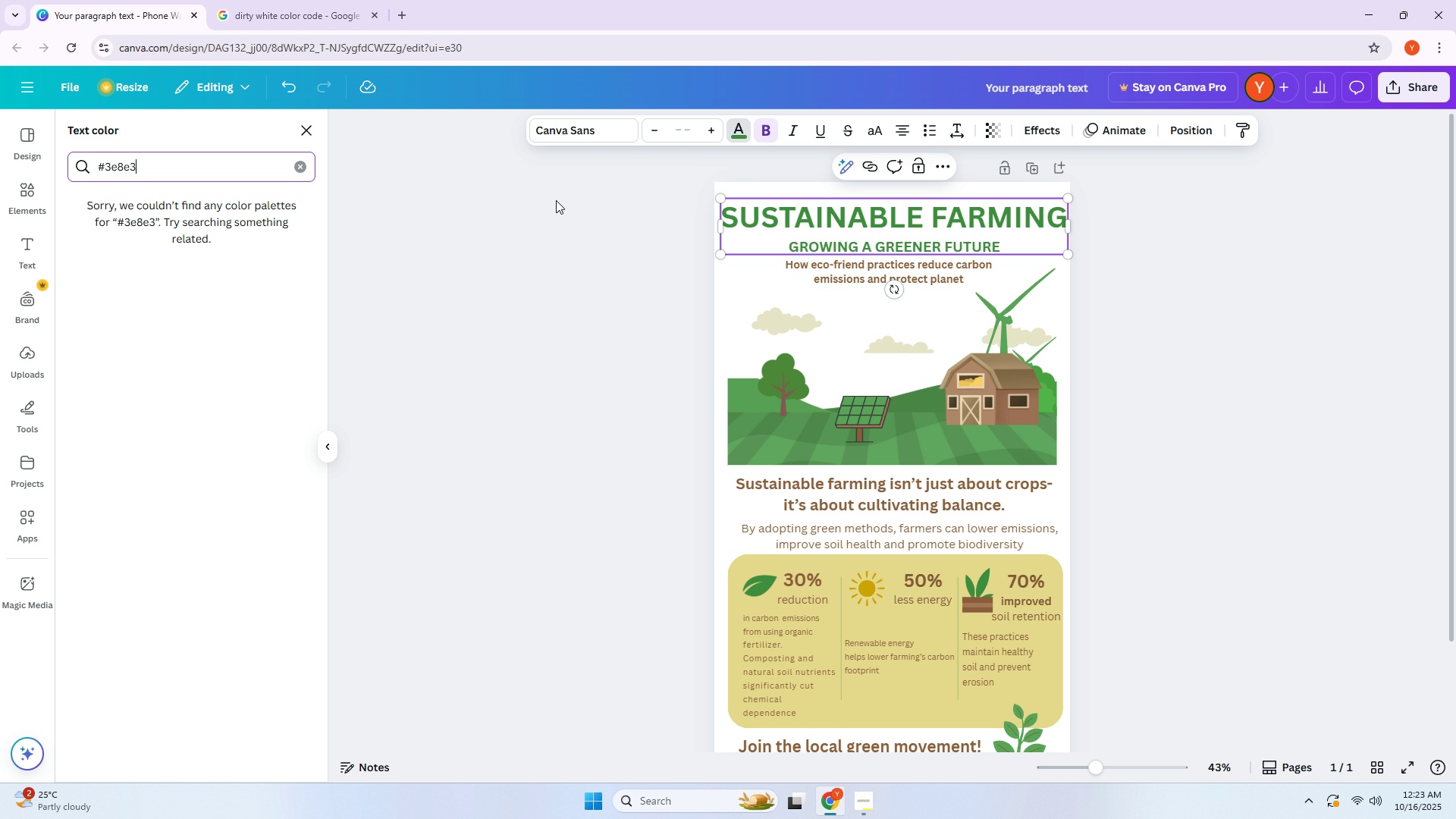 
key(E)
 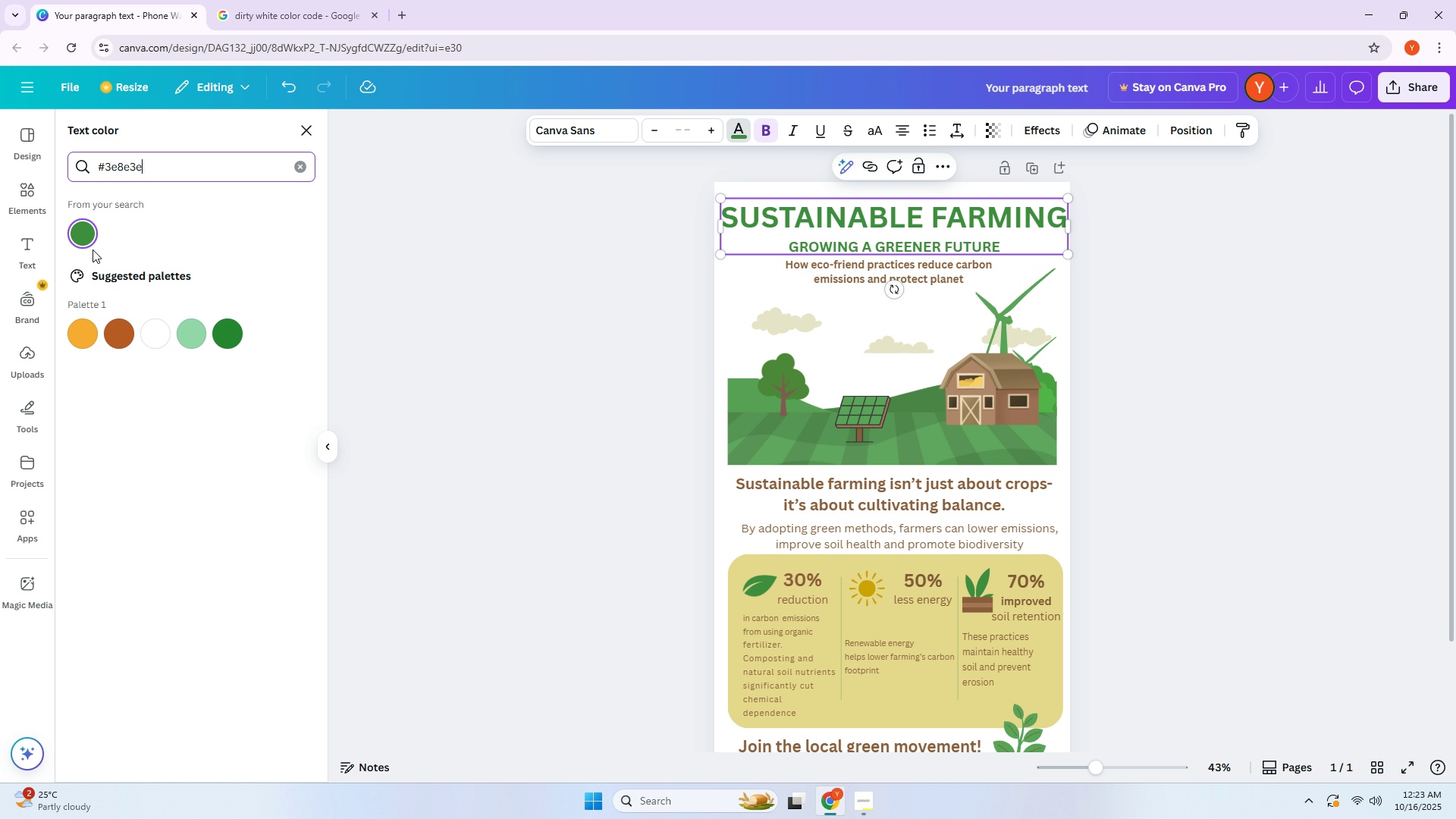 
left_click([86, 227])
 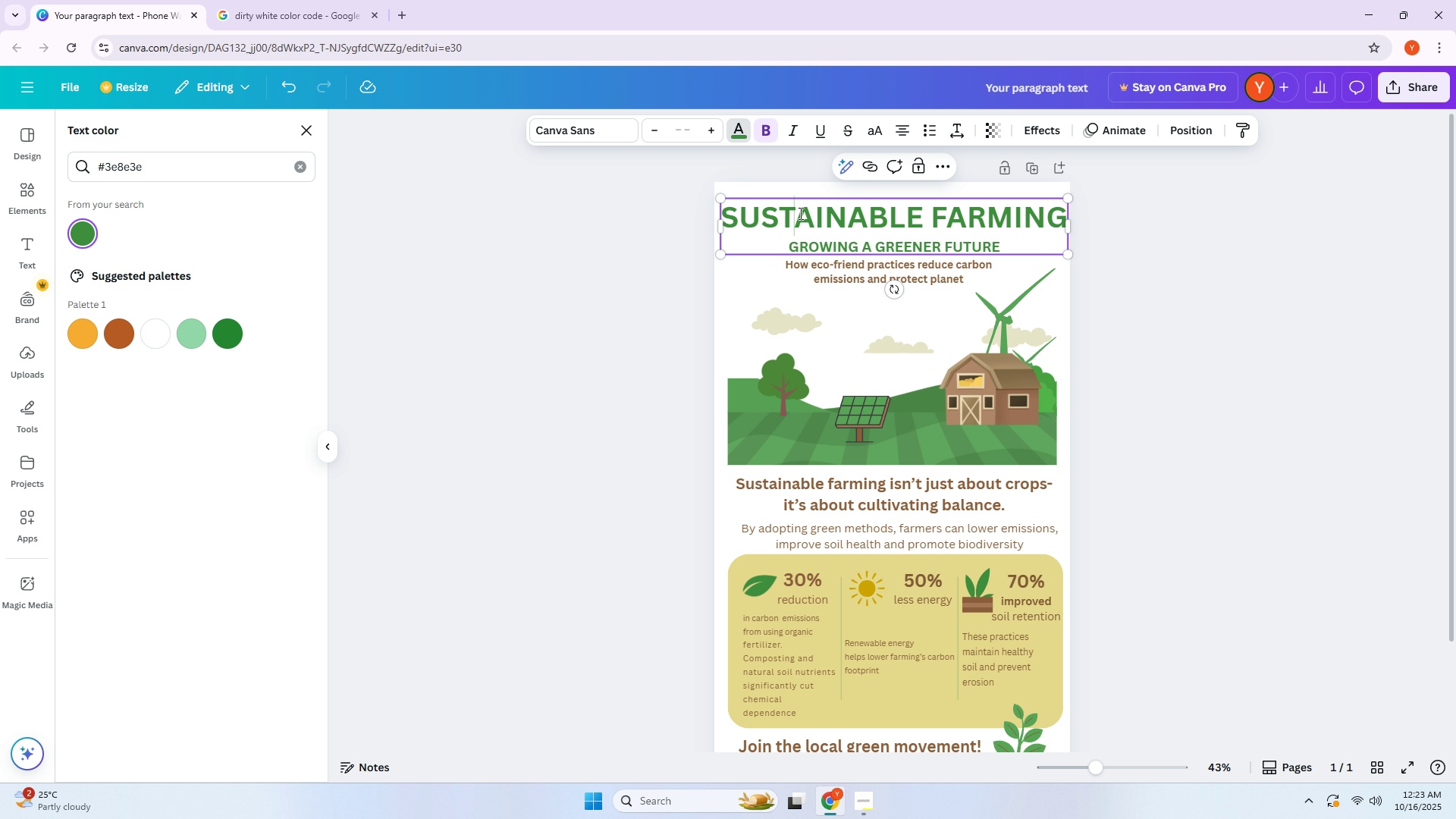 
double_click([801, 212])
 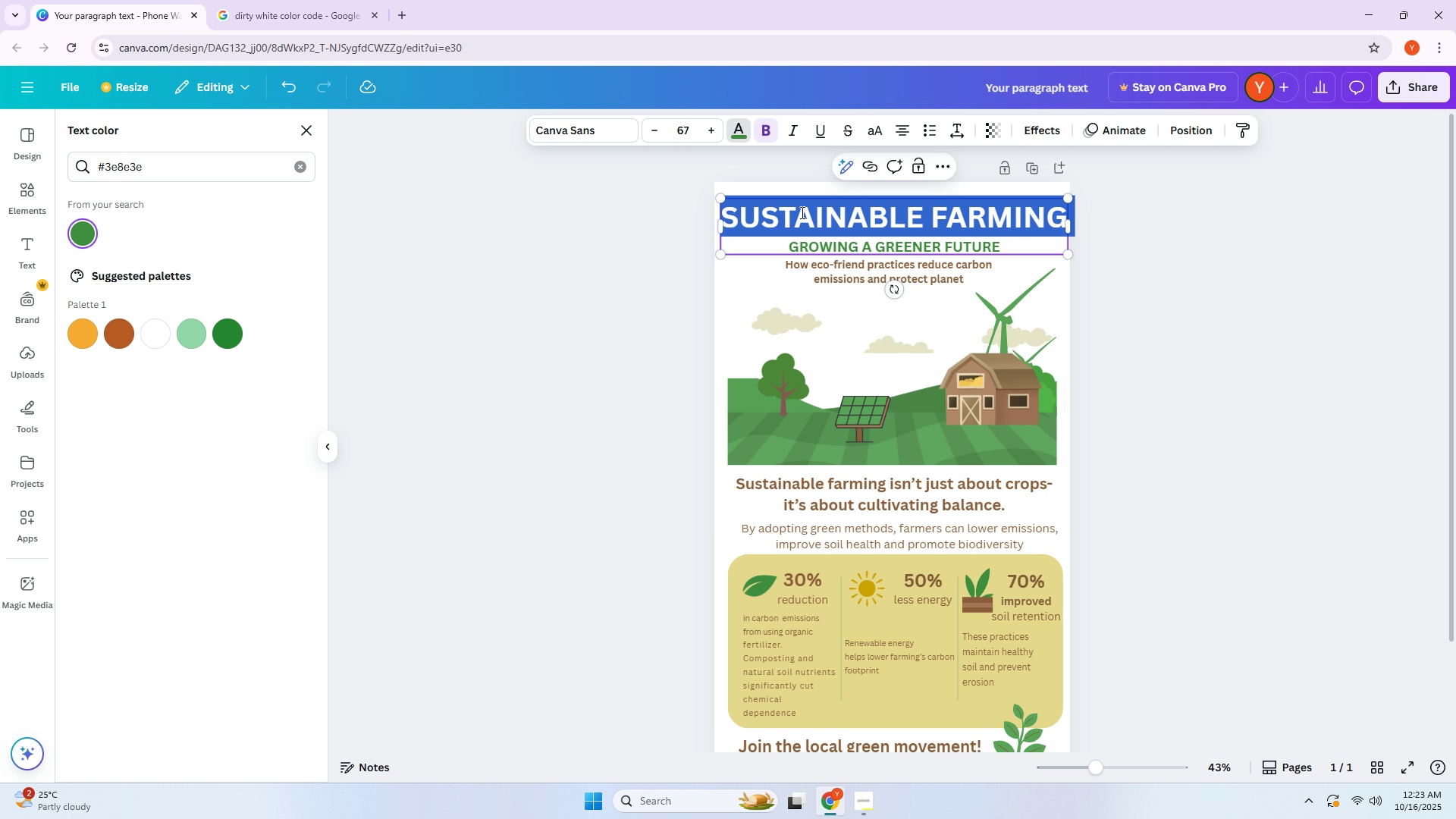 
triple_click([801, 212])
 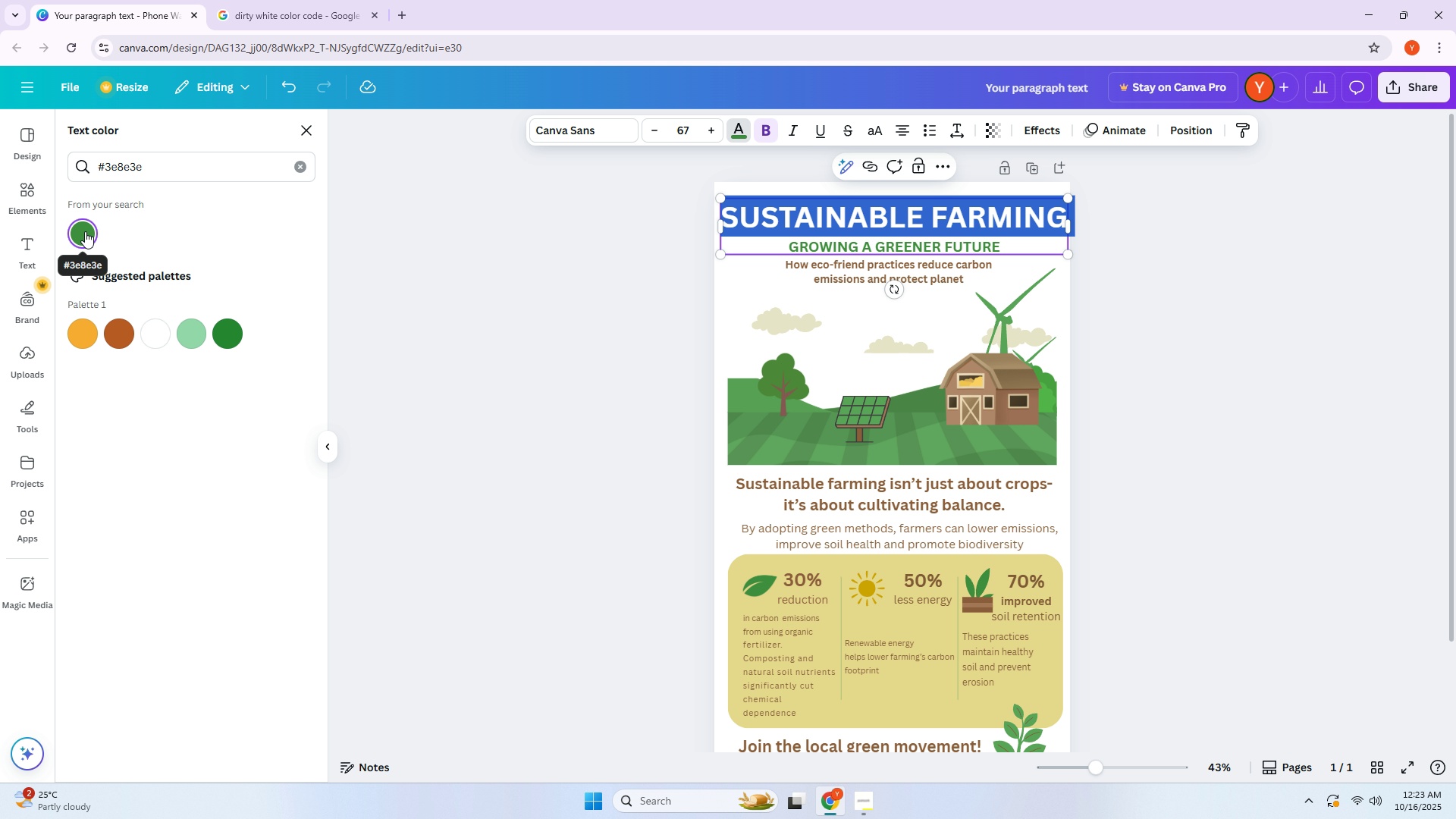 
left_click([83, 231])
 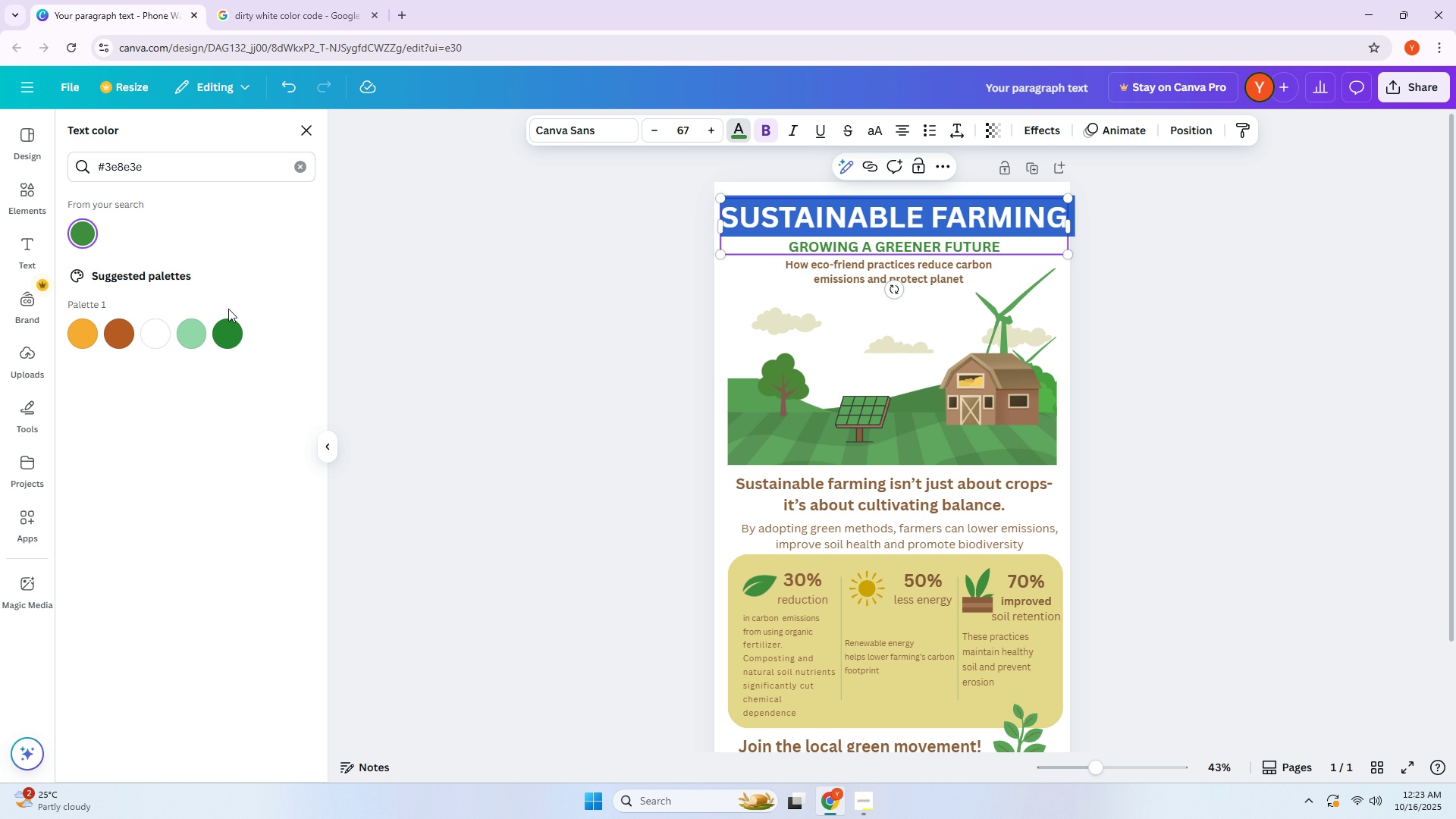 
mouse_move([234, 337])
 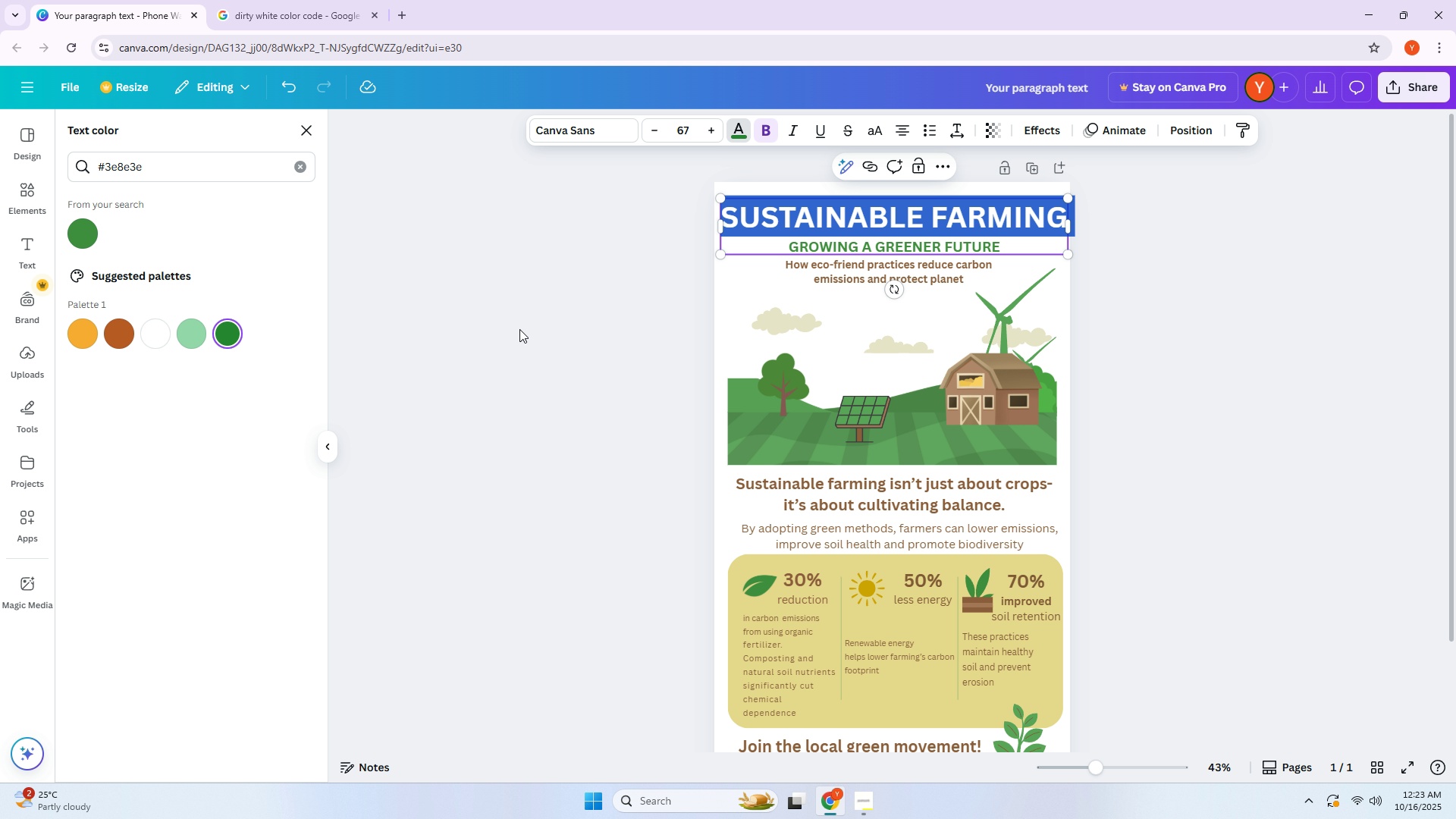 
double_click([519, 329])
 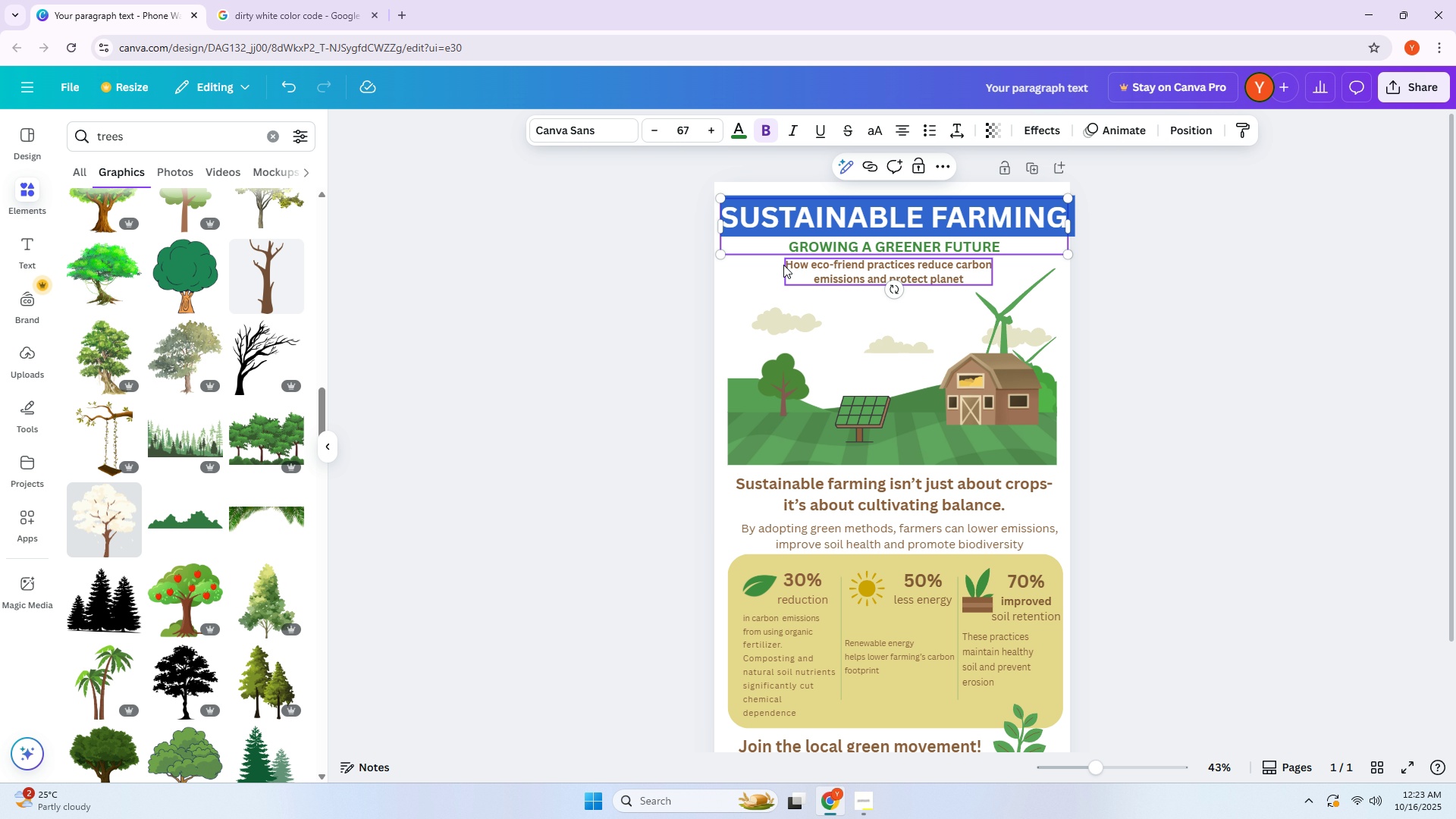 
left_click([778, 268])
 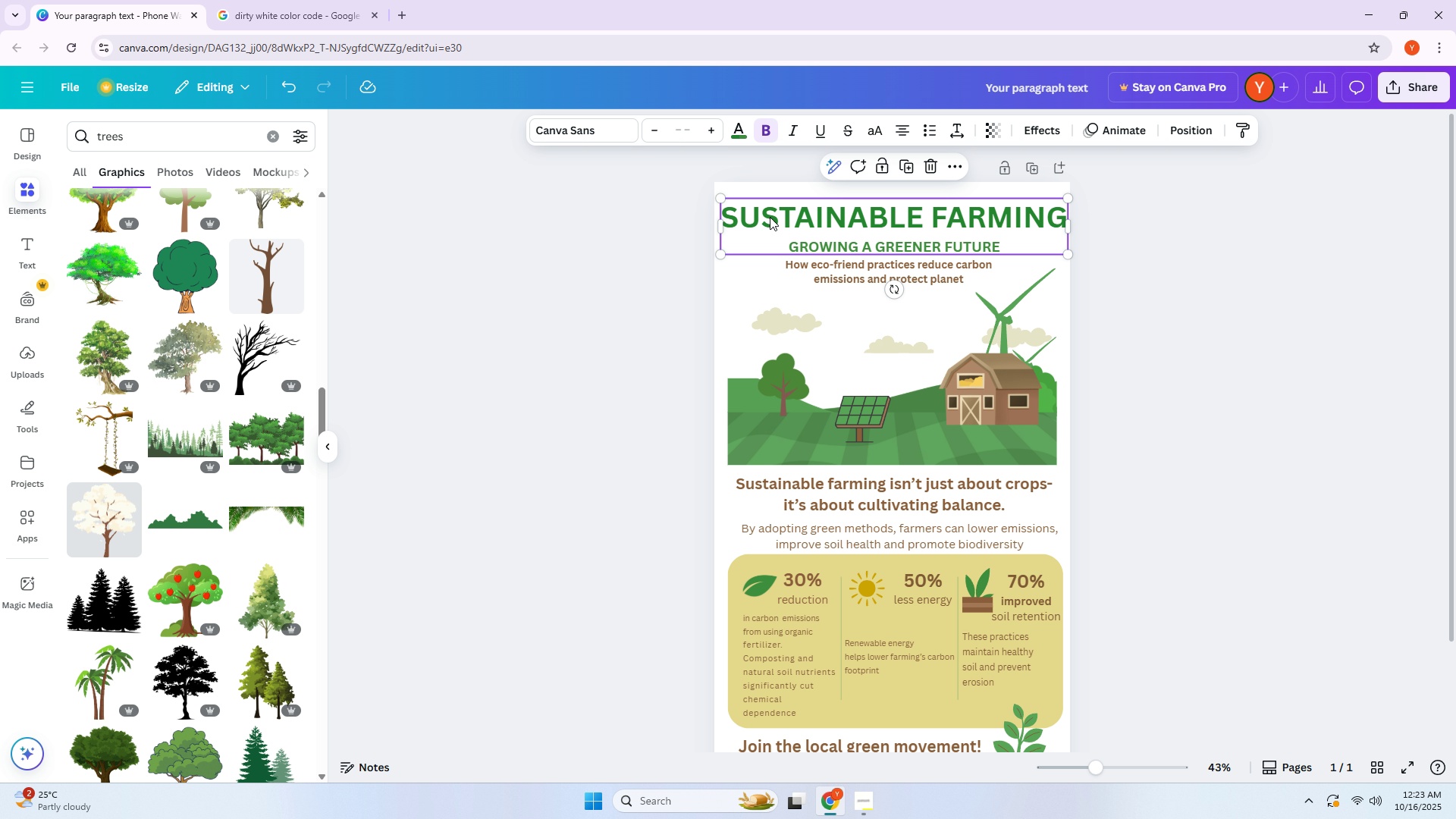 
double_click([770, 217])
 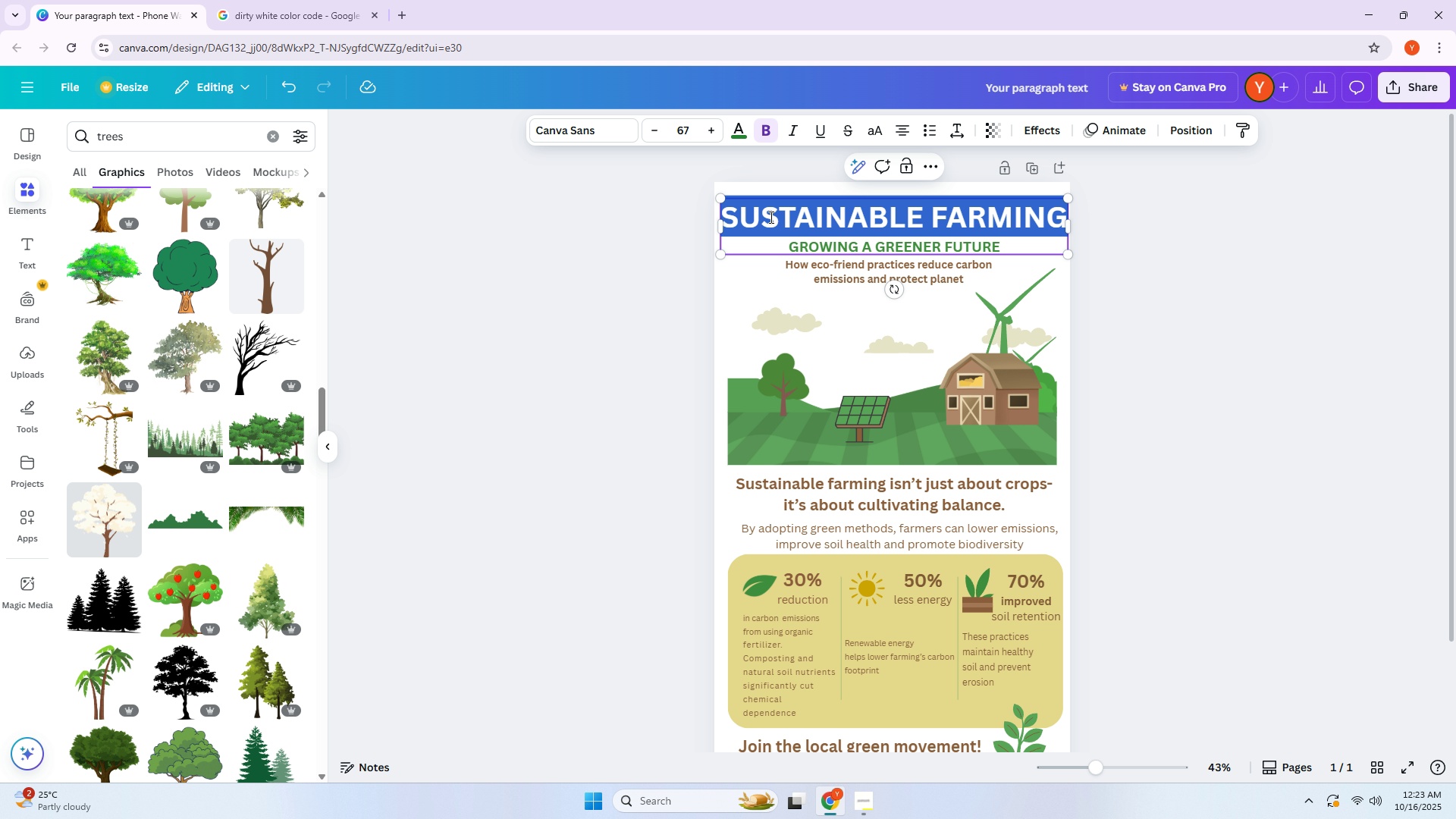 
triple_click([770, 217])
 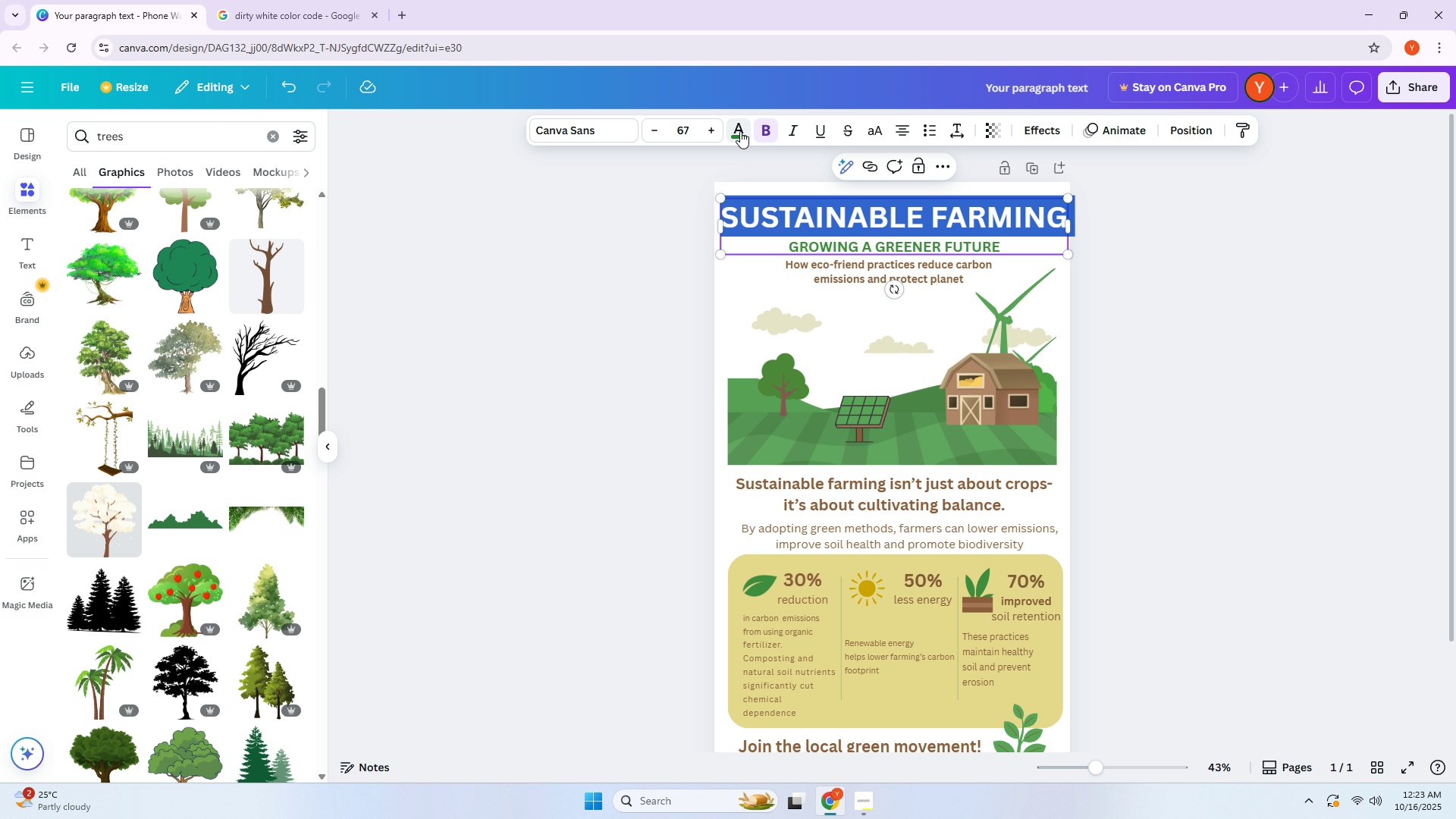 
left_click([89, 238])
 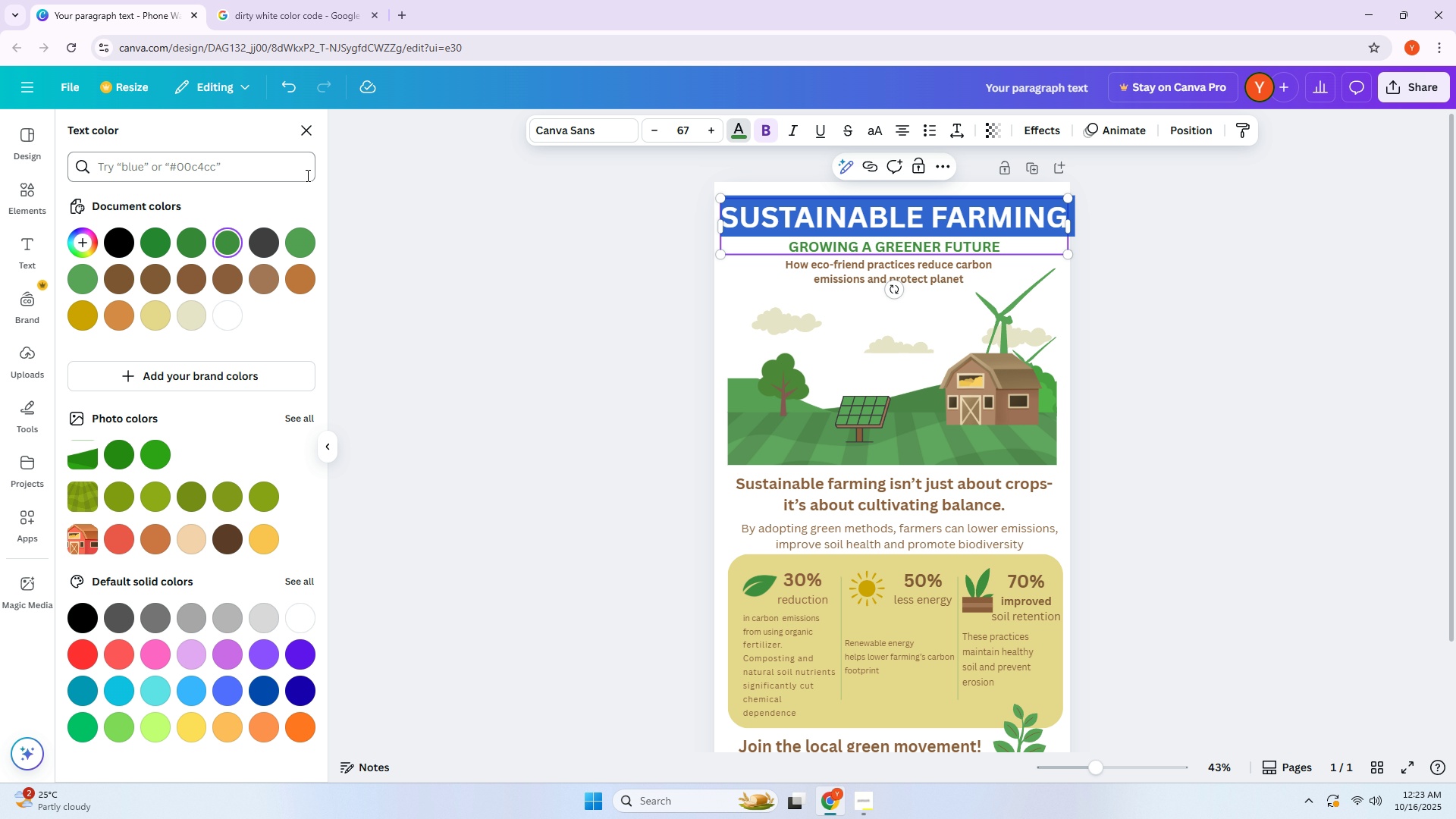 
double_click([478, 284])
 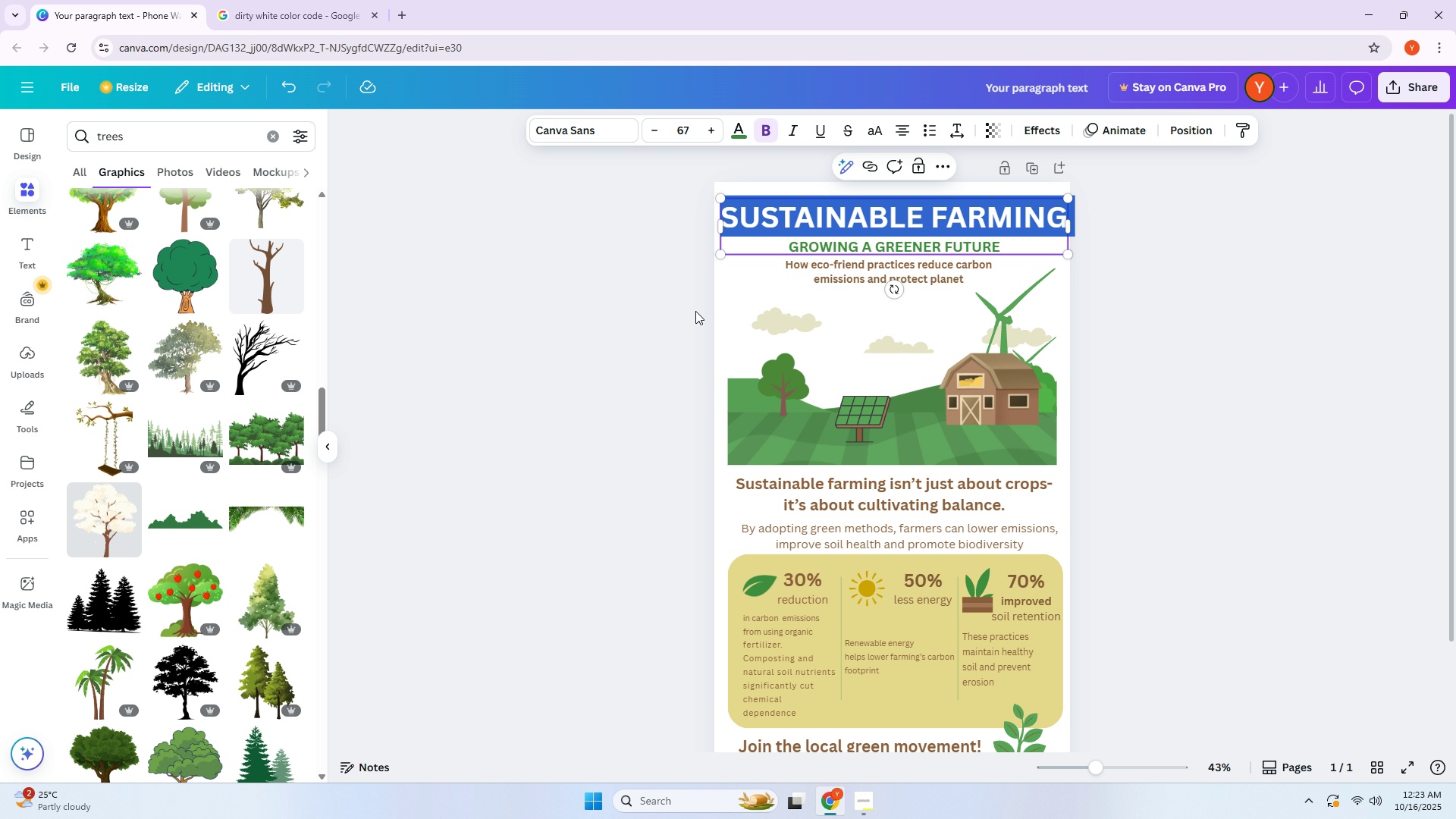 
left_click([676, 315])
 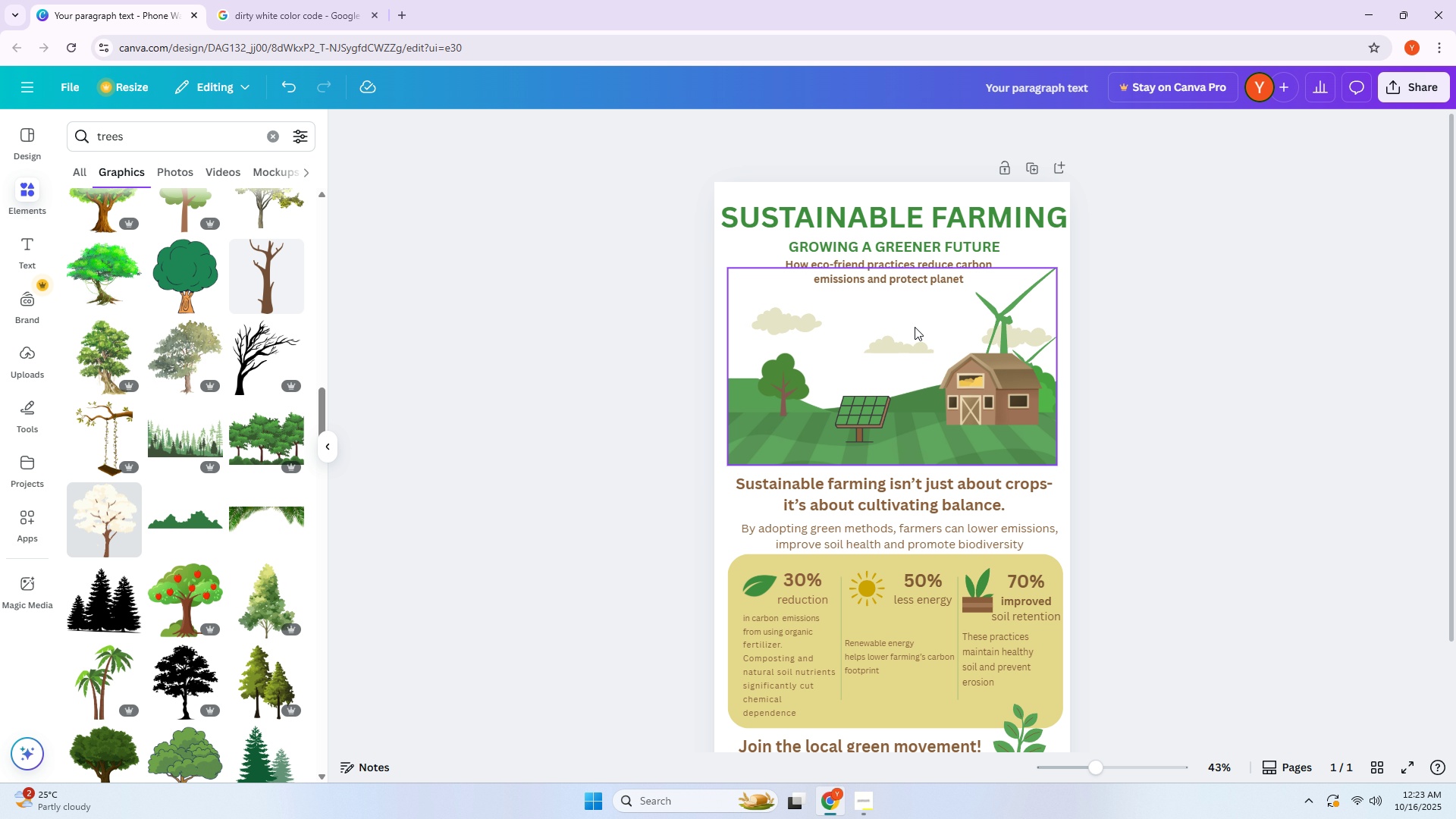 
scroll: coordinate [968, 315], scroll_direction: up, amount: 18.0
 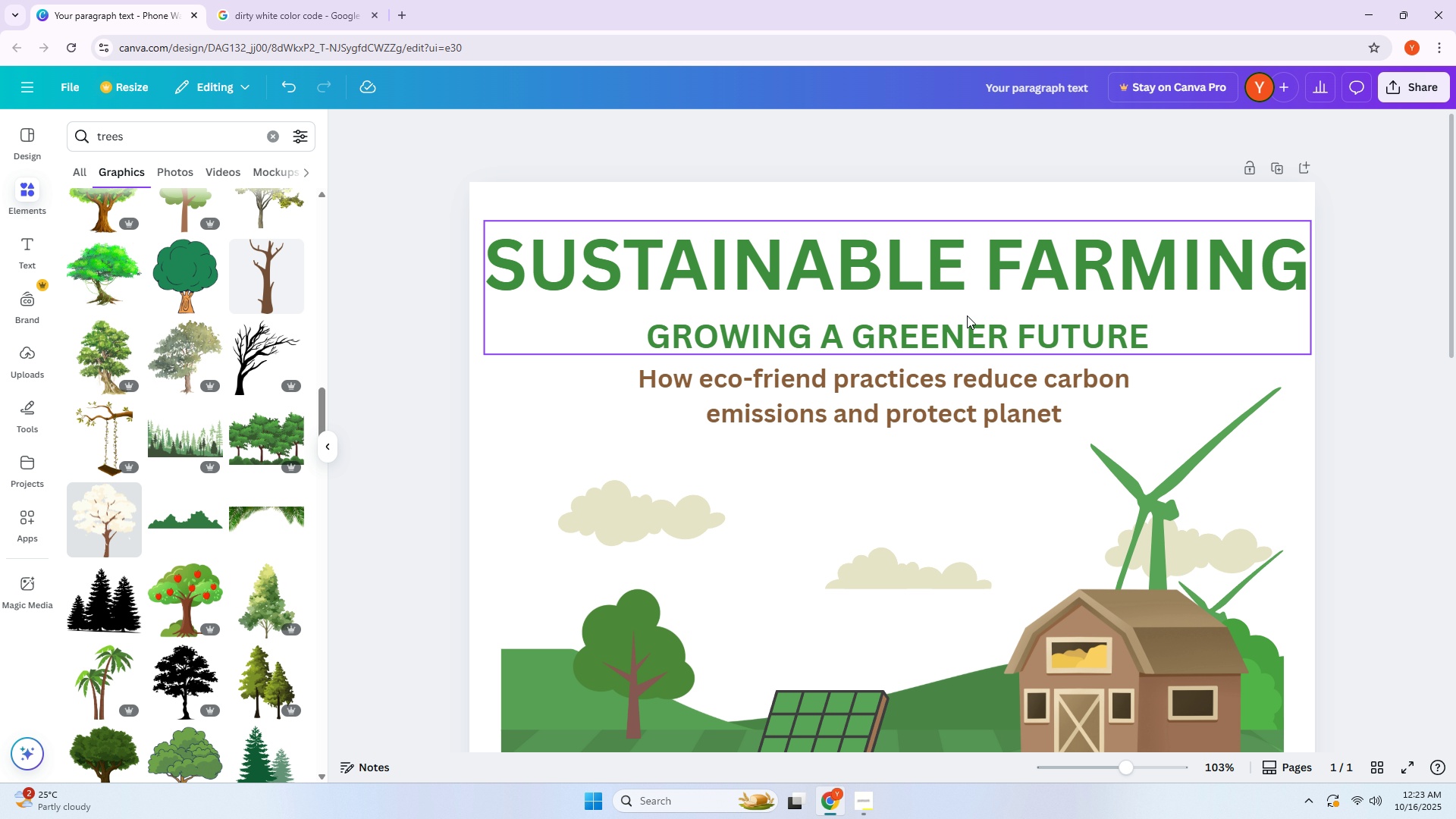 
hold_key(key=ControlLeft, duration=0.7)
 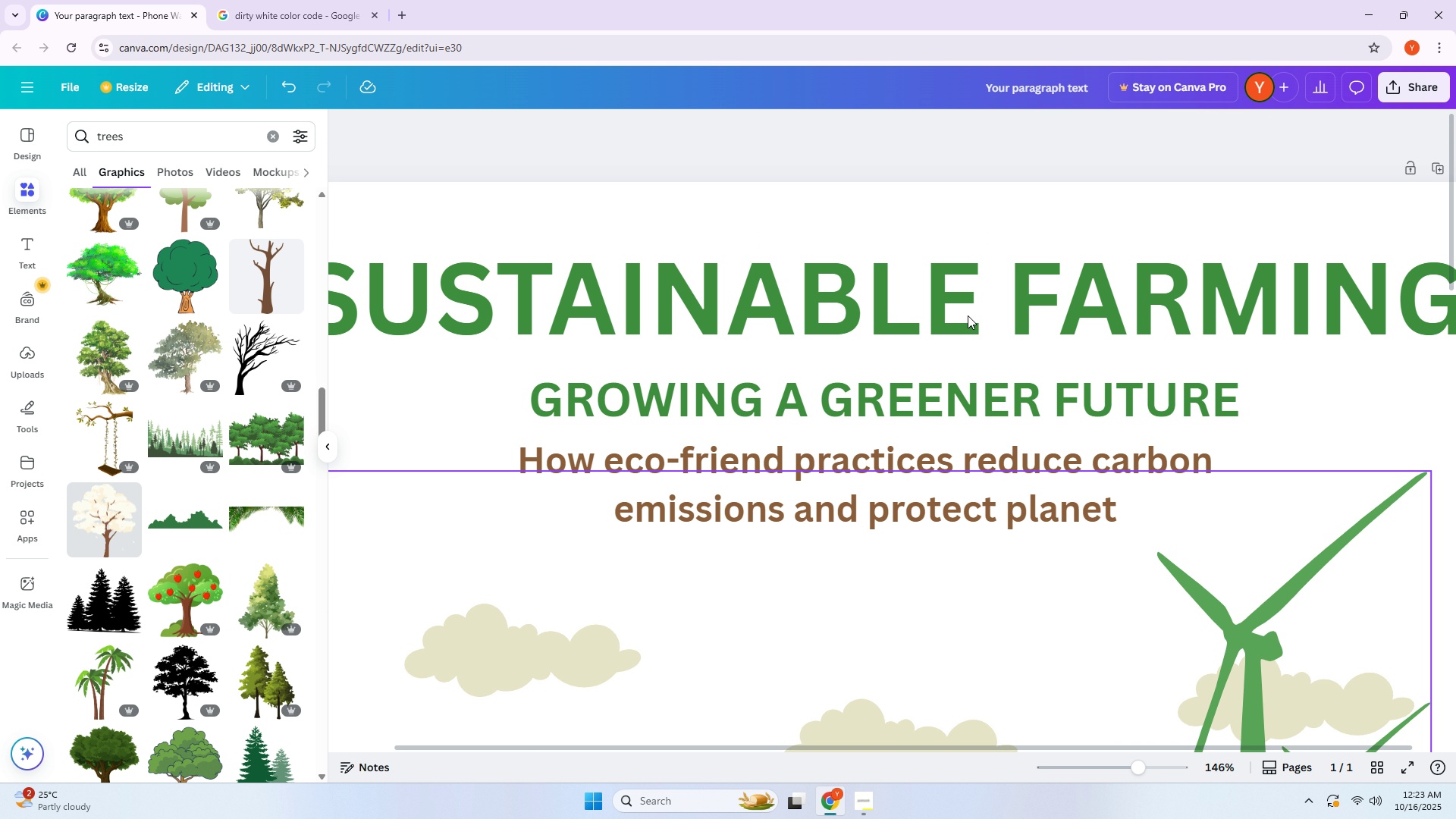 
hold_key(key=ControlLeft, duration=0.65)
 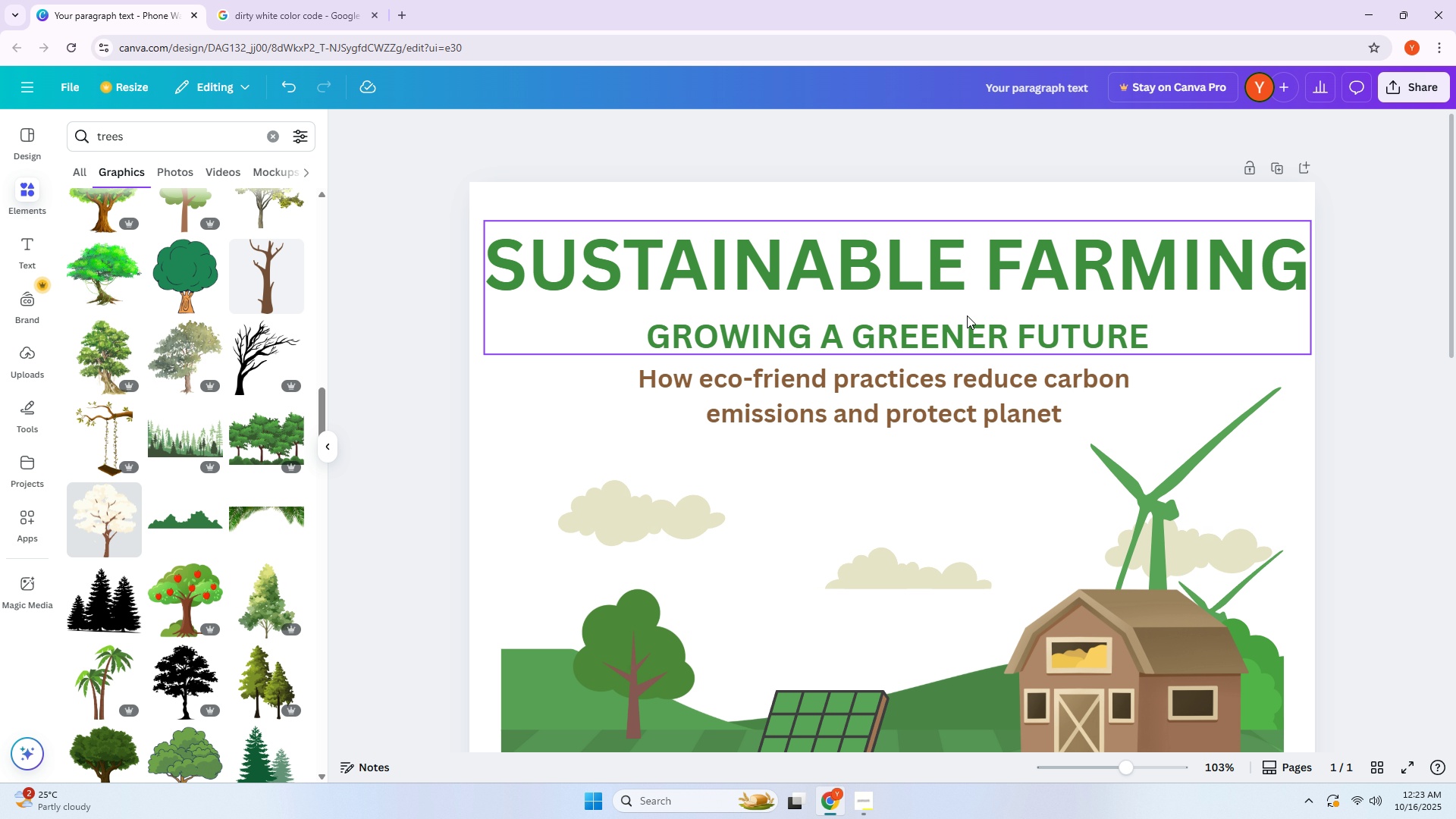 
wait(6.9)
 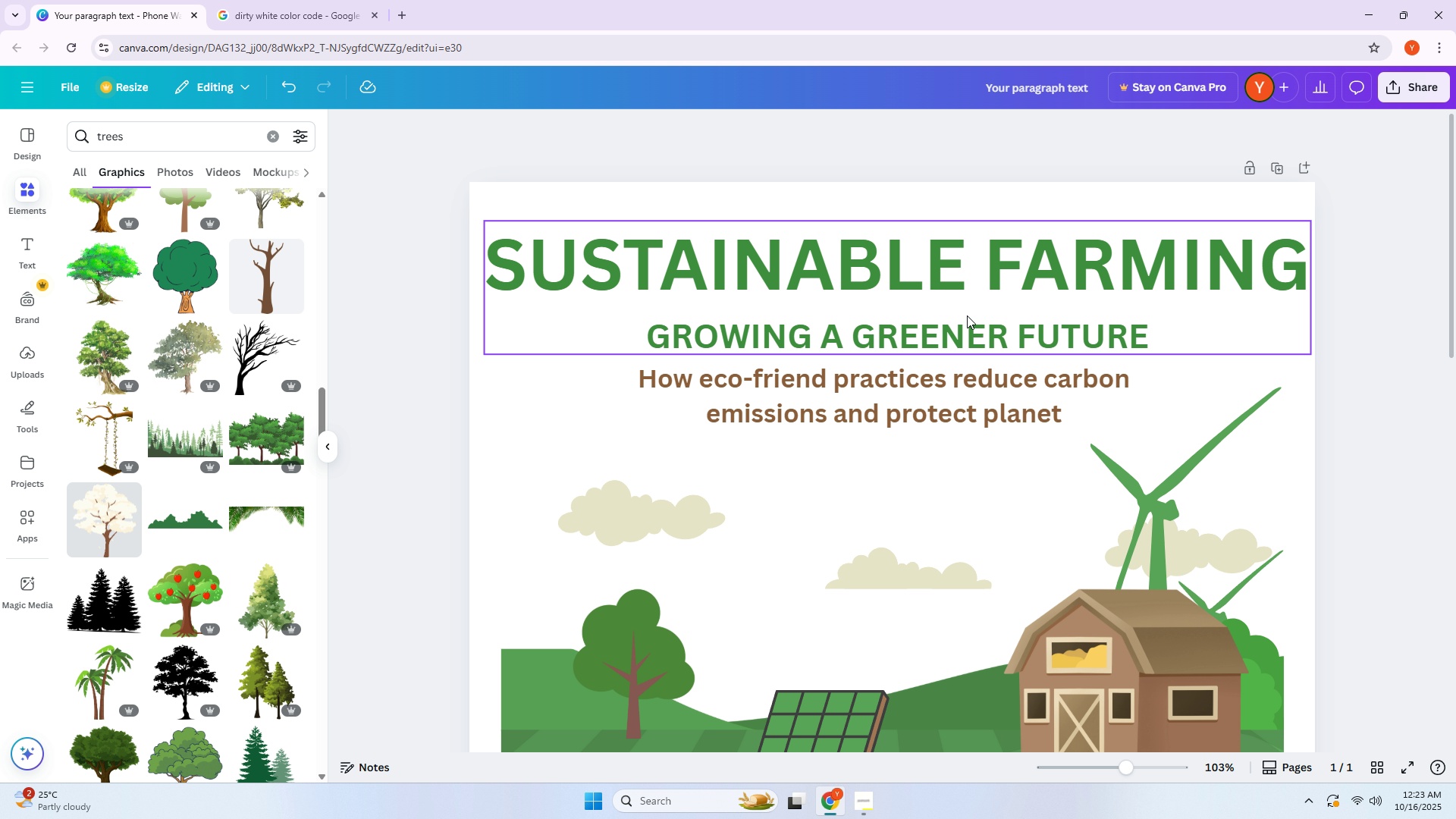 
scroll: coordinate [1053, 549], scroll_direction: down, amount: 3.0
 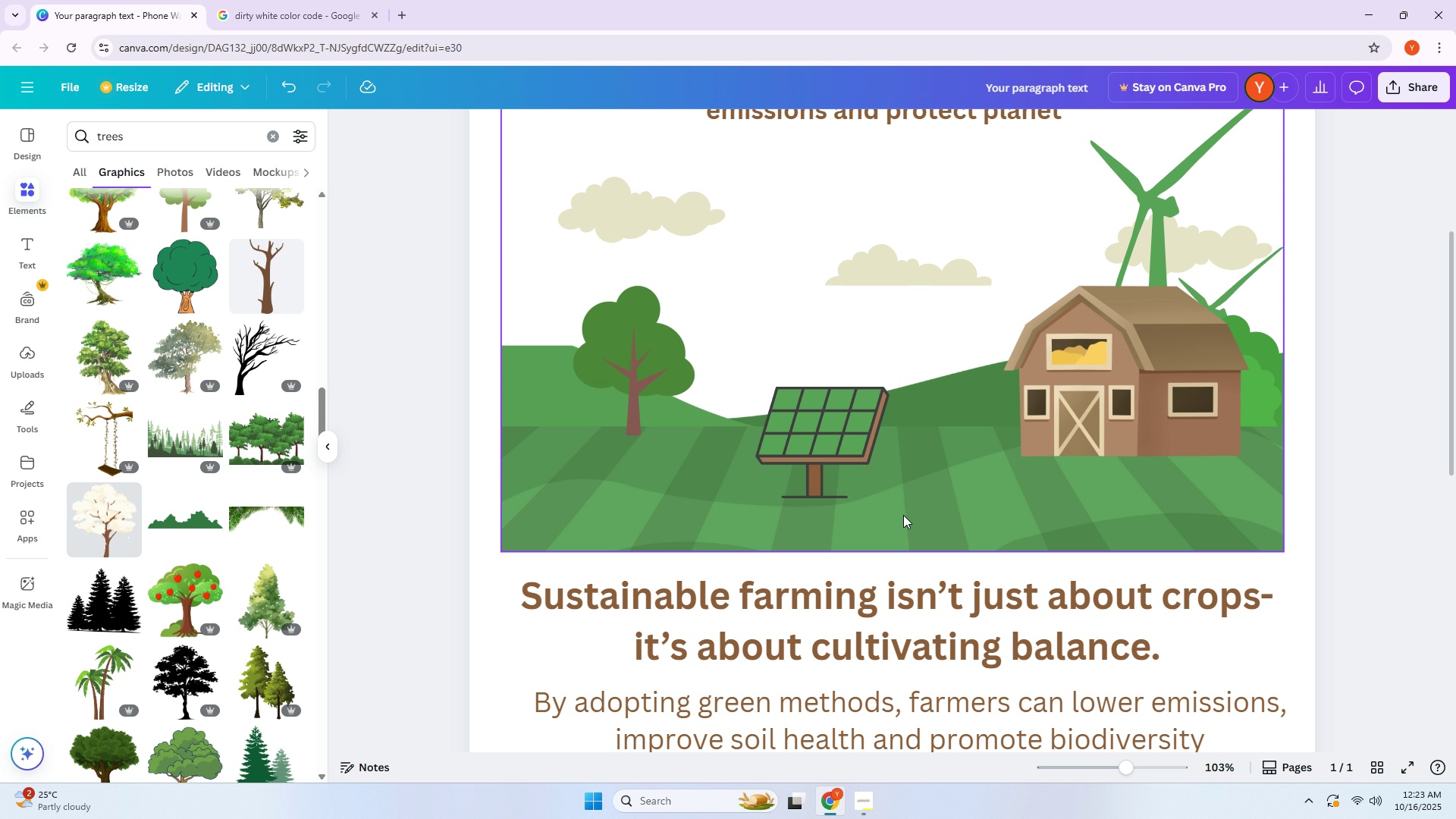 
left_click([903, 515])
 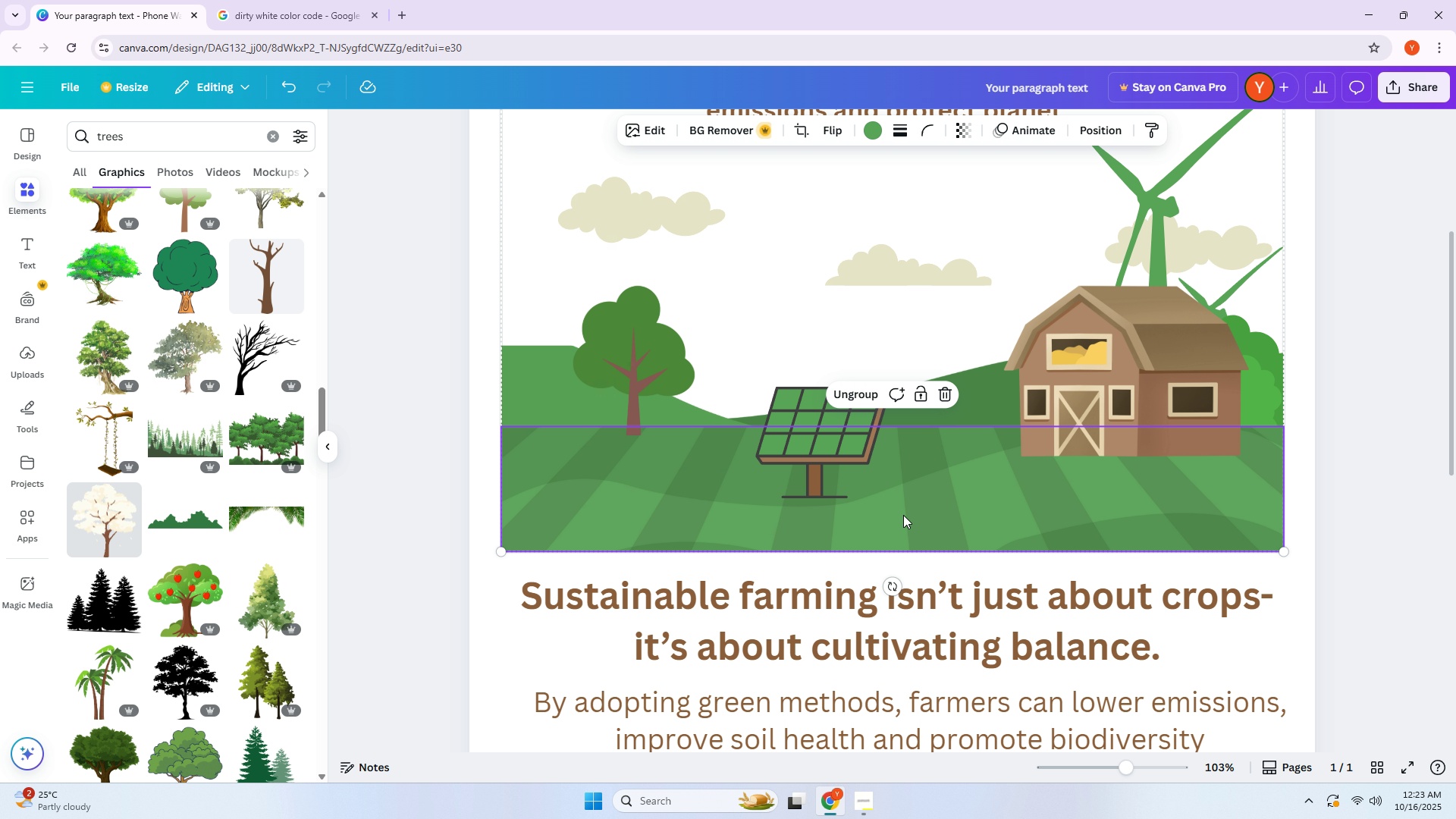 
scroll: coordinate [799, 505], scroll_direction: down, amount: 14.0
 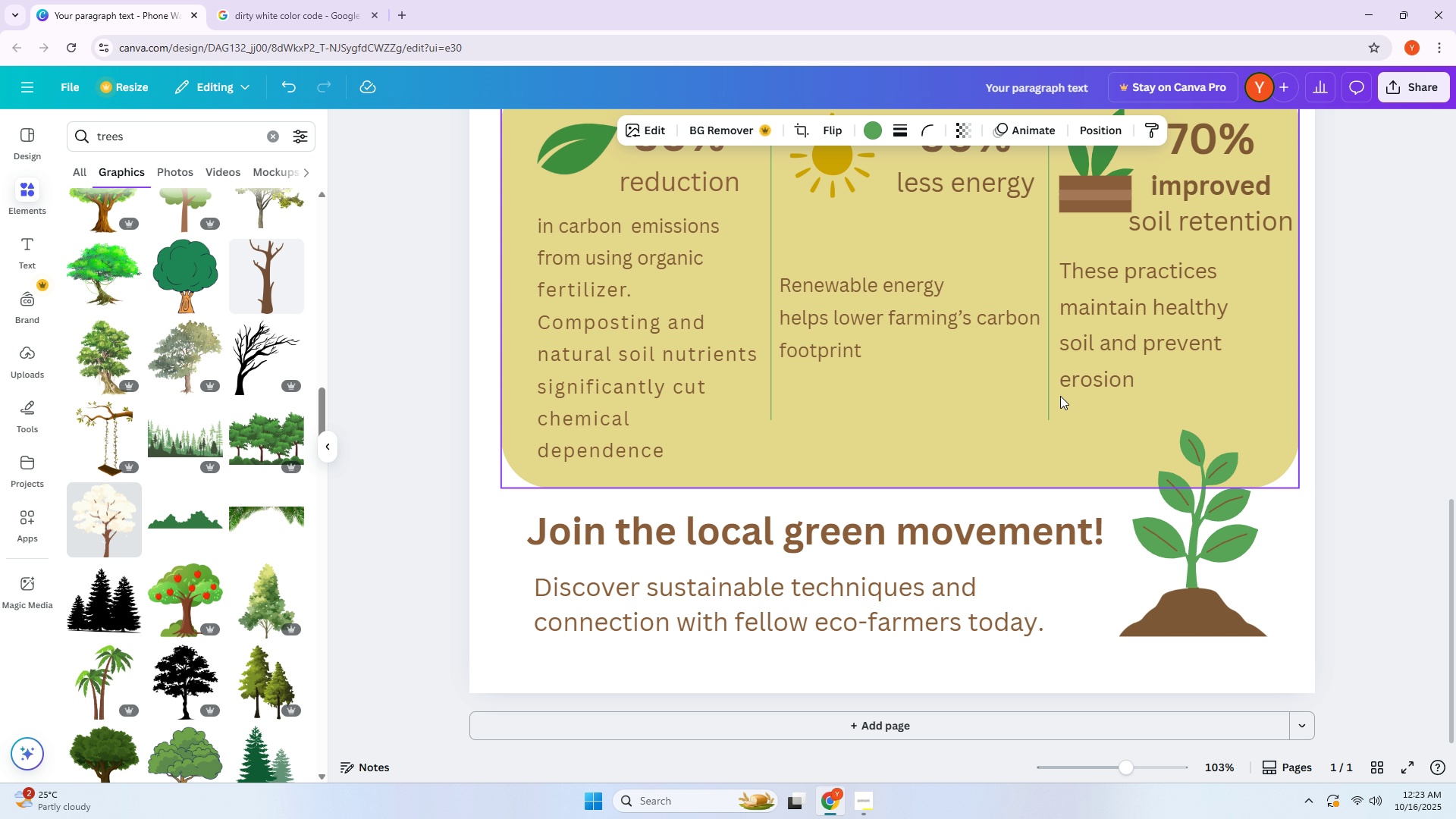 
key(Control+ControlLeft)
 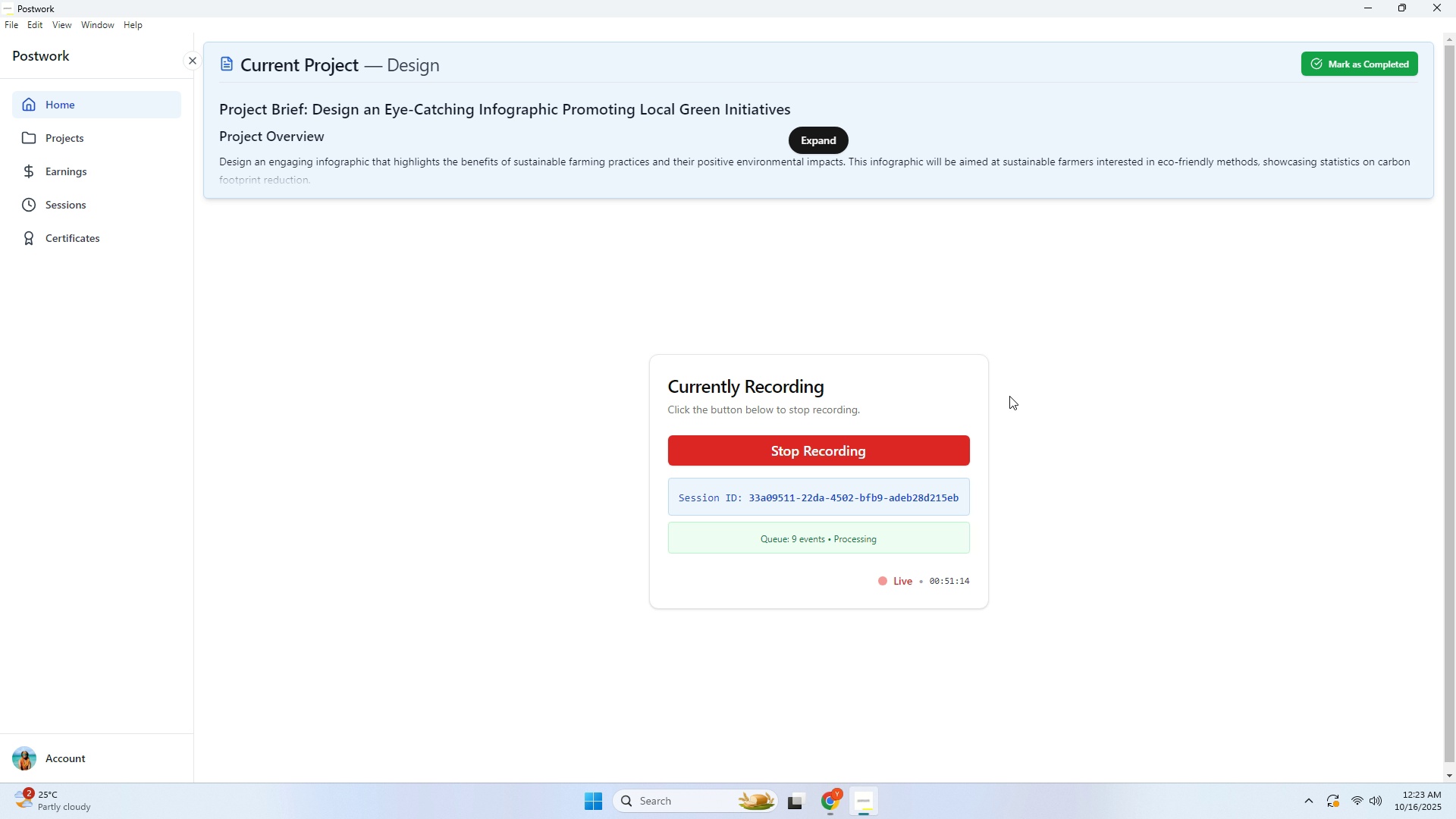 
scroll: coordinate [1037, 409], scroll_direction: down, amount: 1.0
 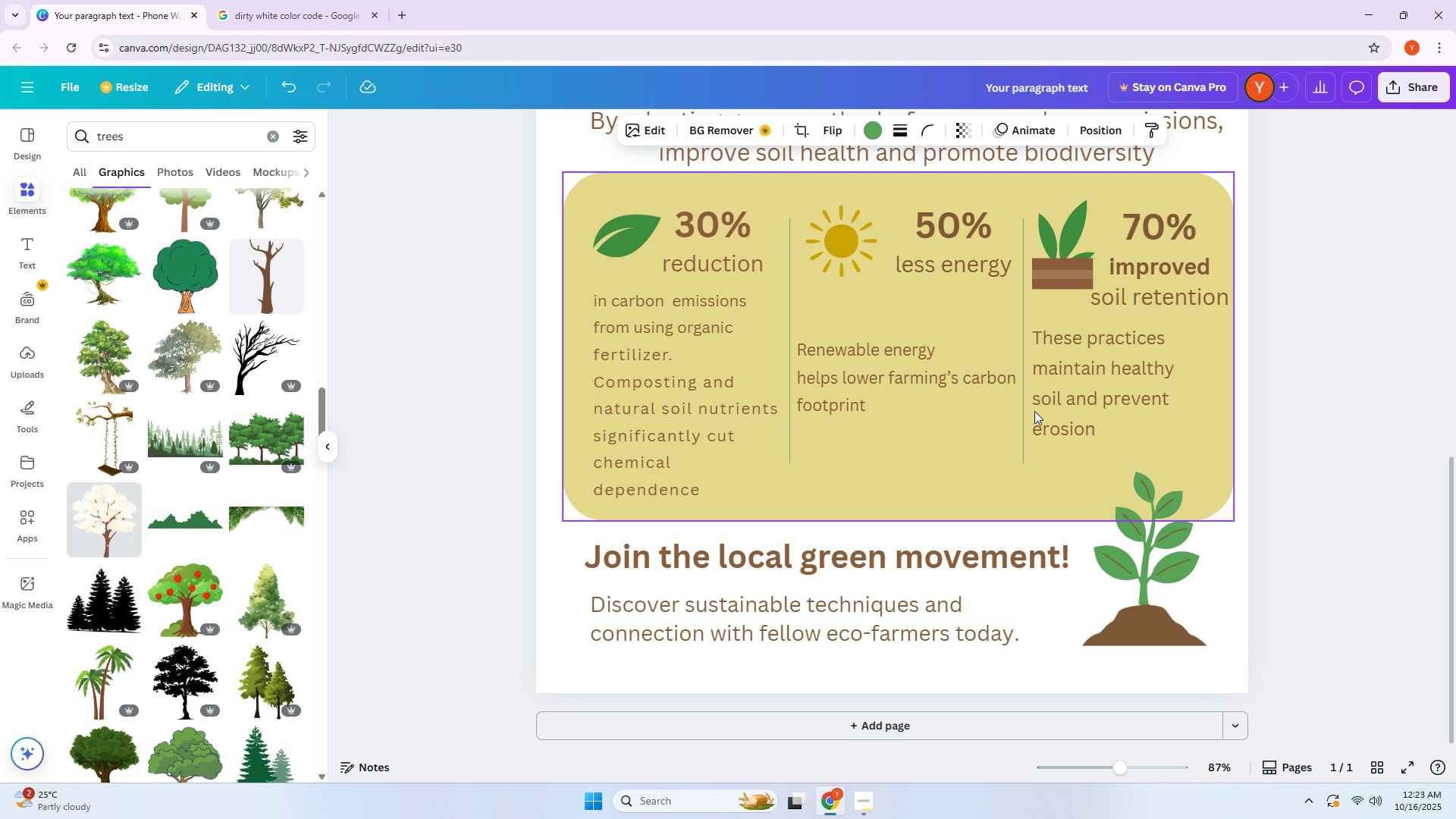 
key(Alt+AltLeft)
 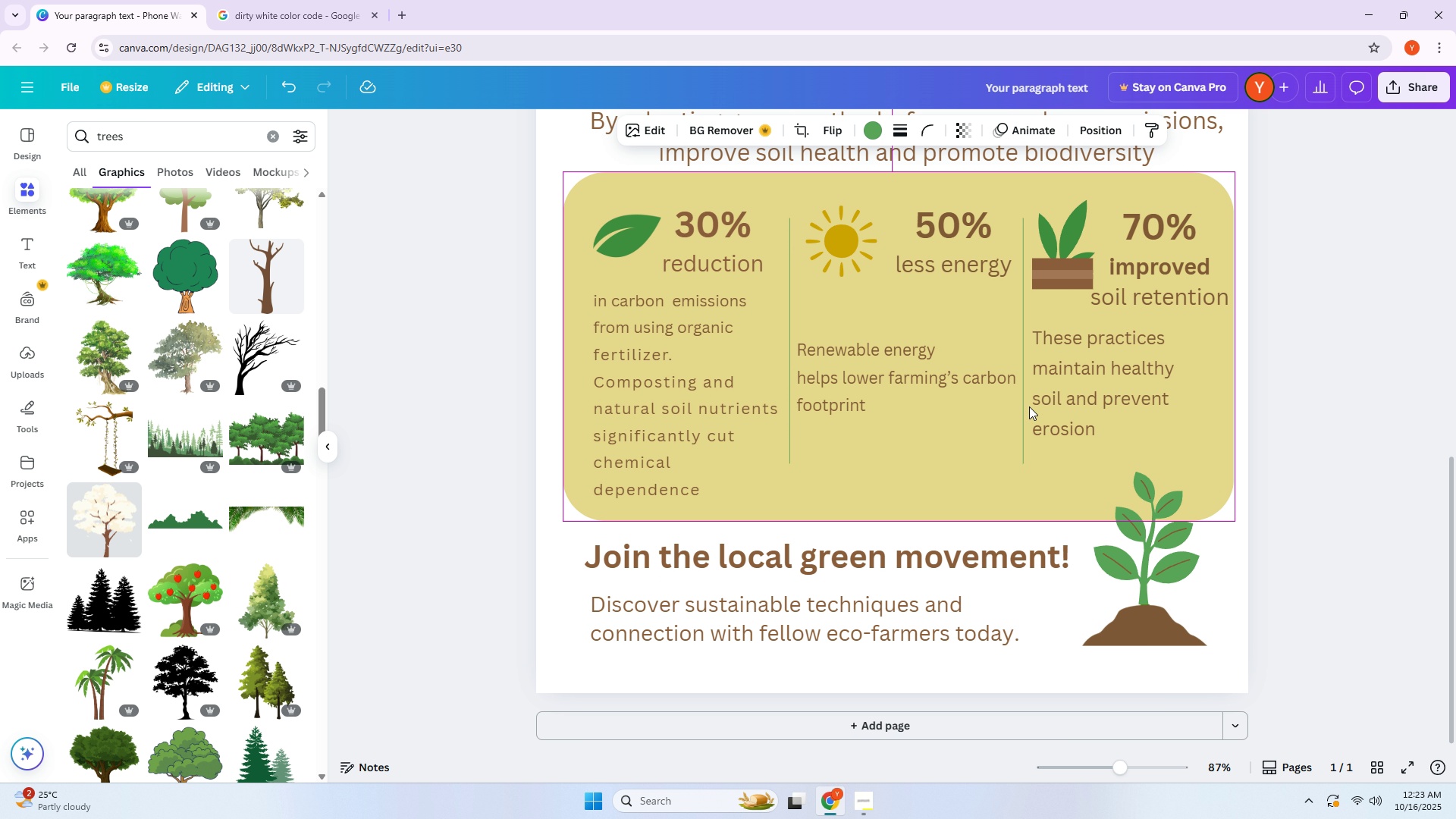 
key(Alt+Tab)